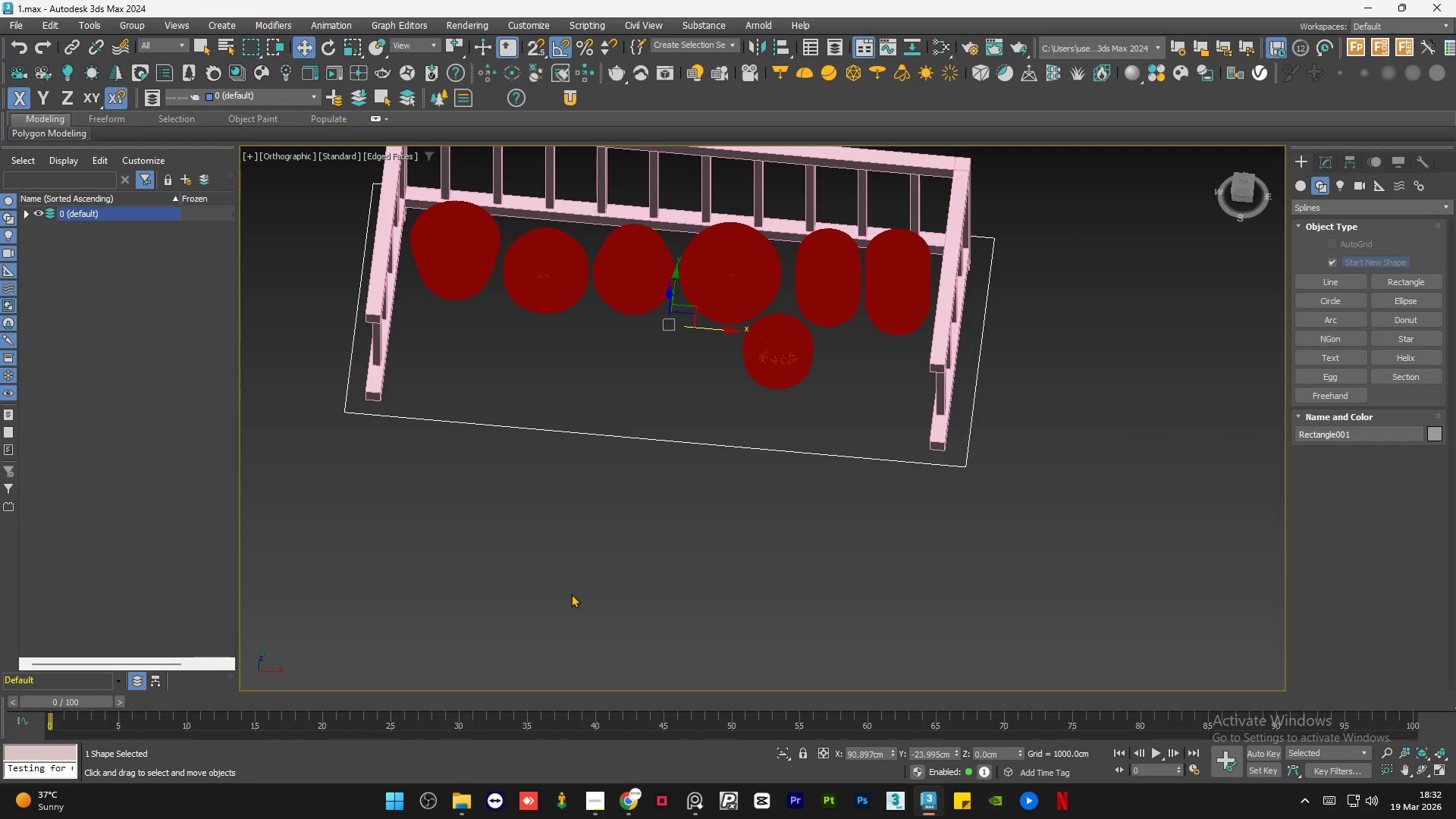 
hold_key(key=AltLeft, duration=0.75)
 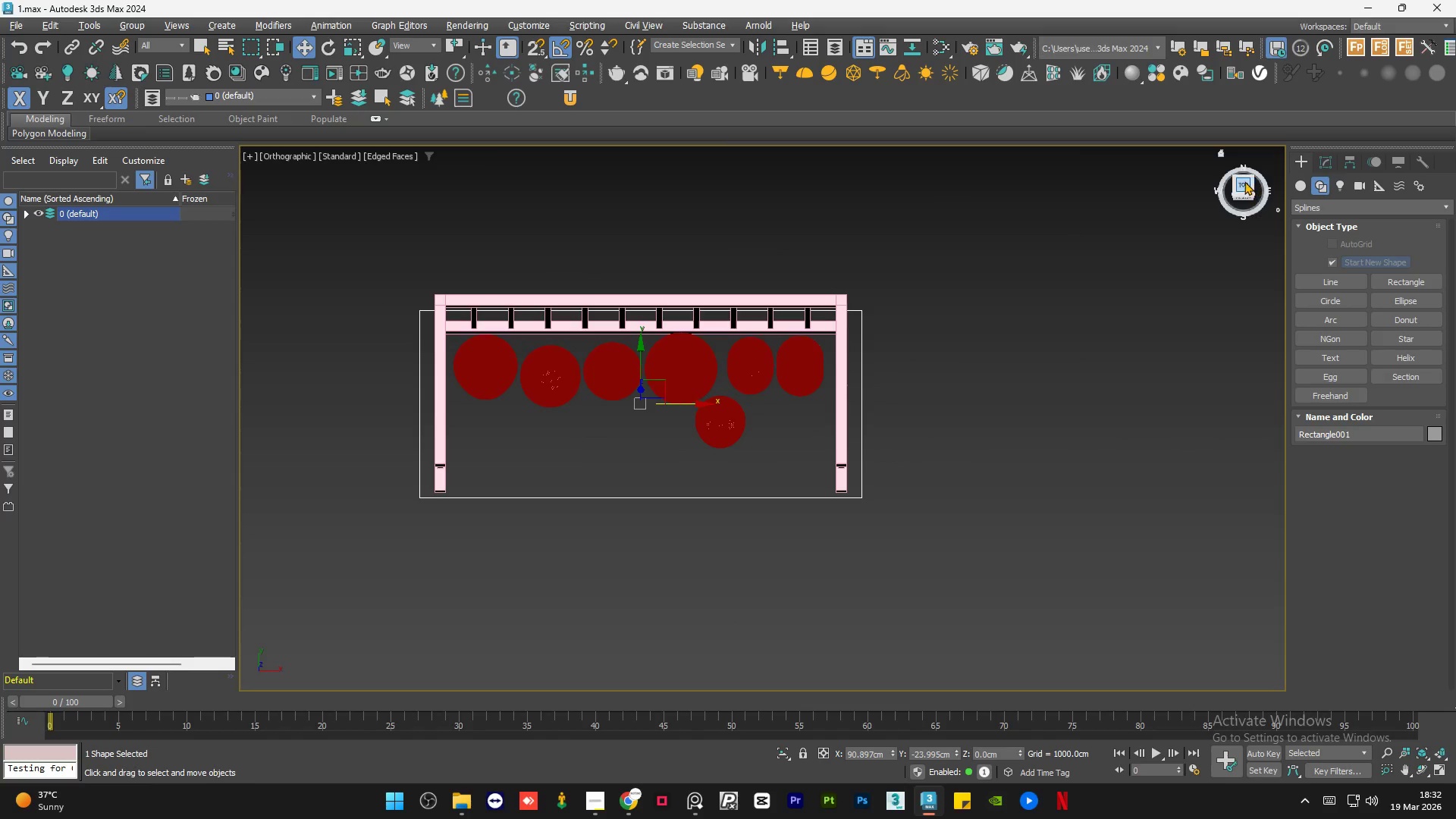 
scroll: coordinate [571, 594], scroll_direction: down, amount: 1.0
 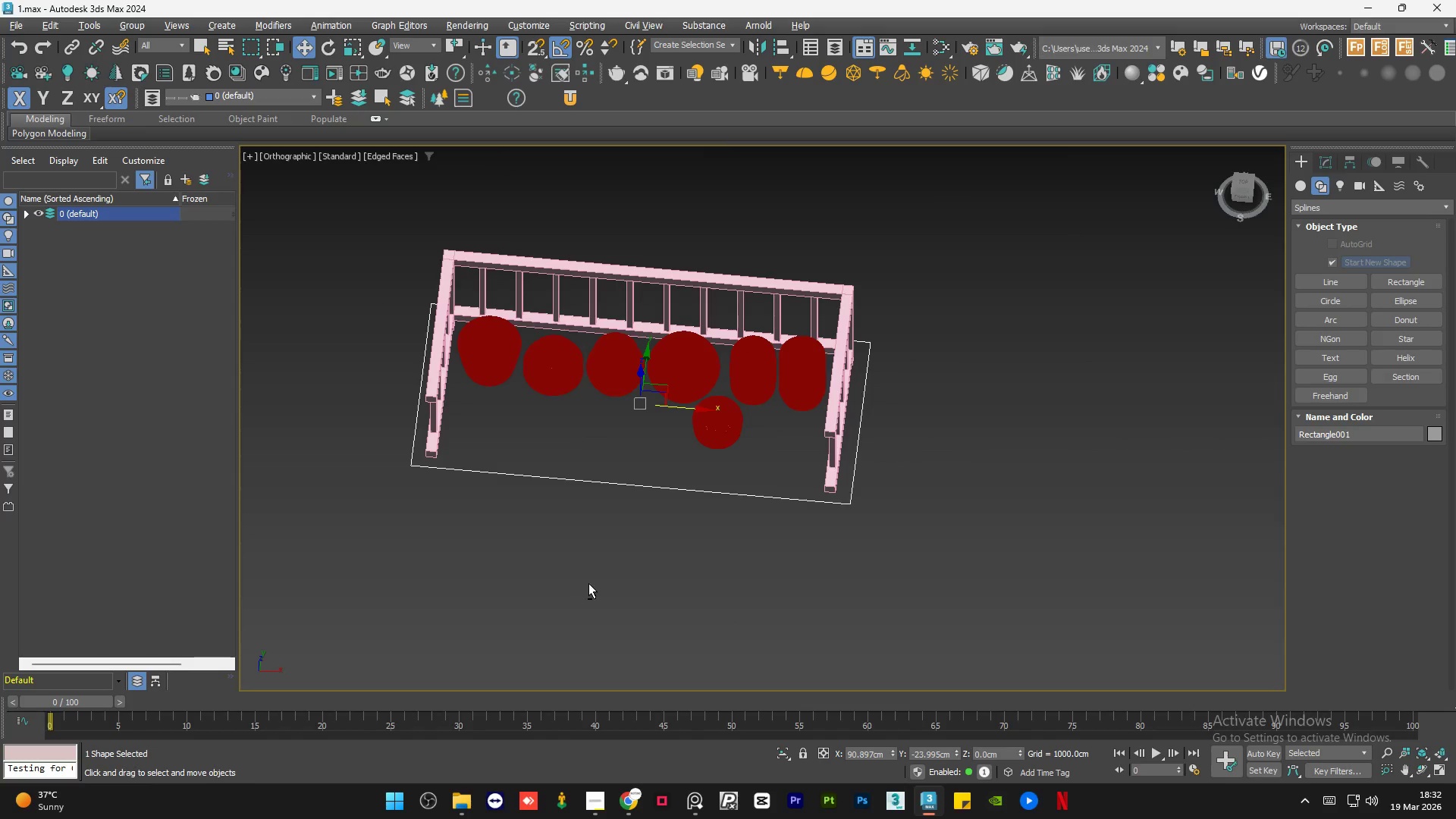 
left_click([1244, 181])
 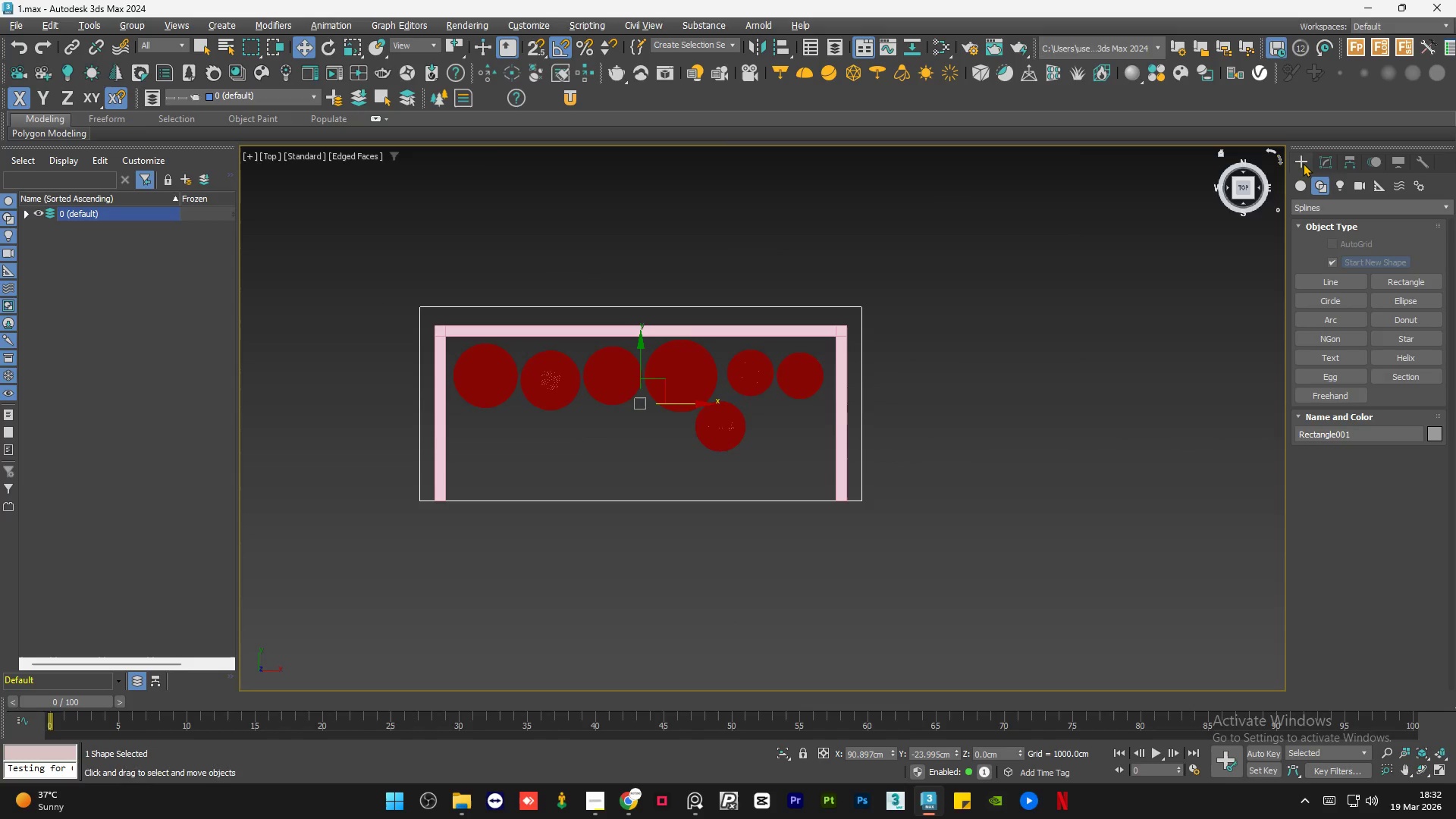 
left_click([1326, 162])
 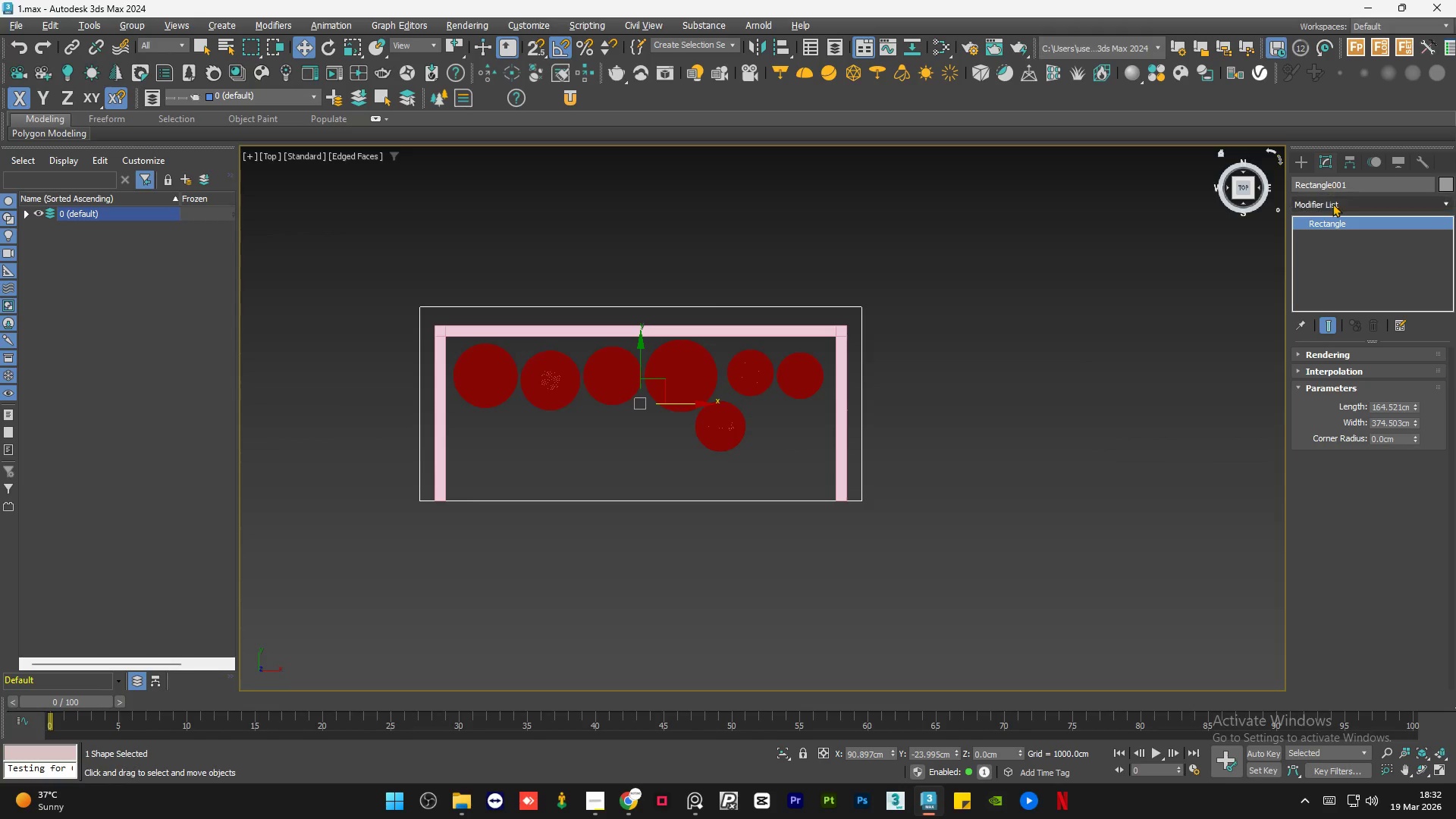 
left_click([1332, 203])
 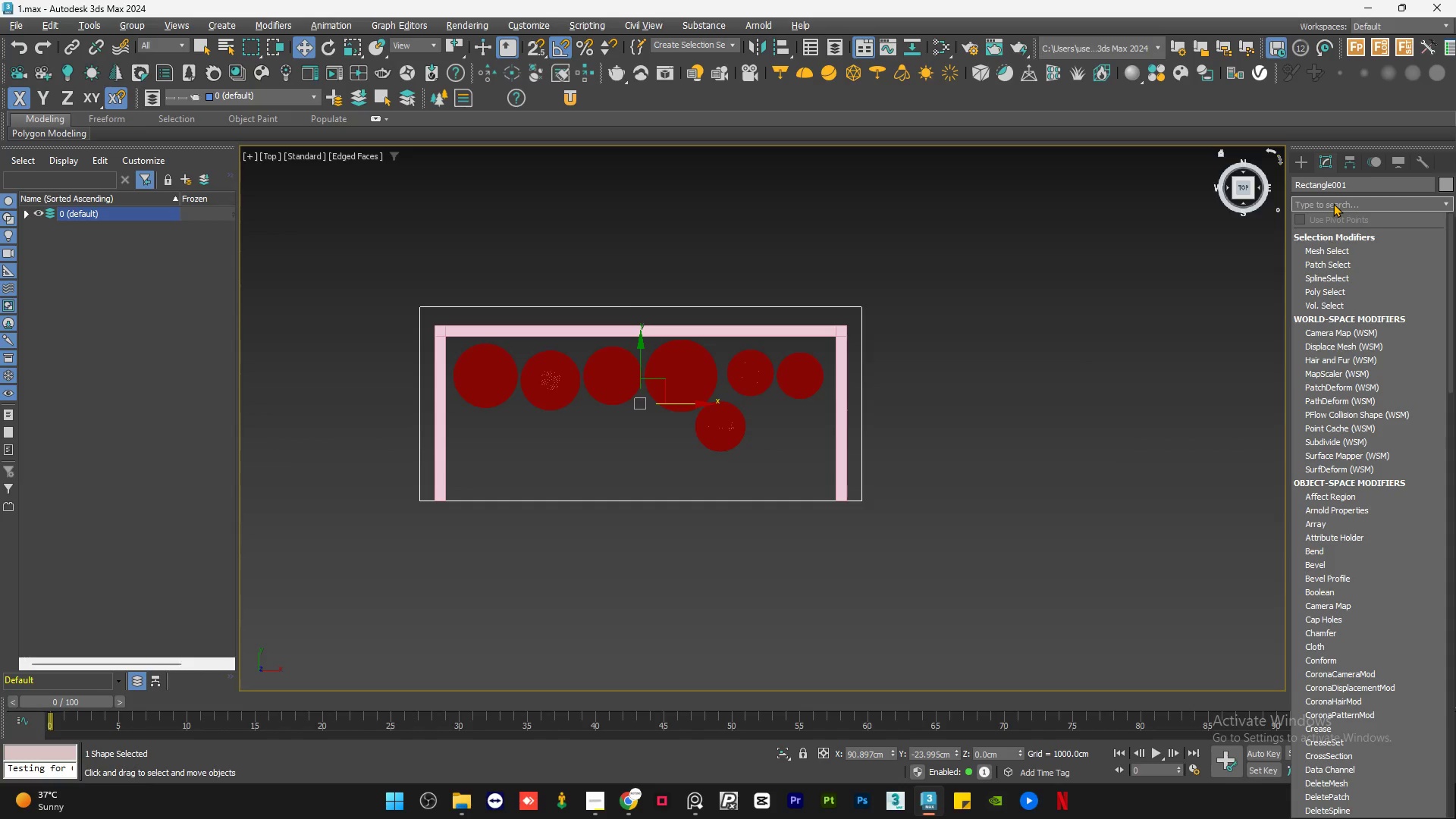 
type(floo)
 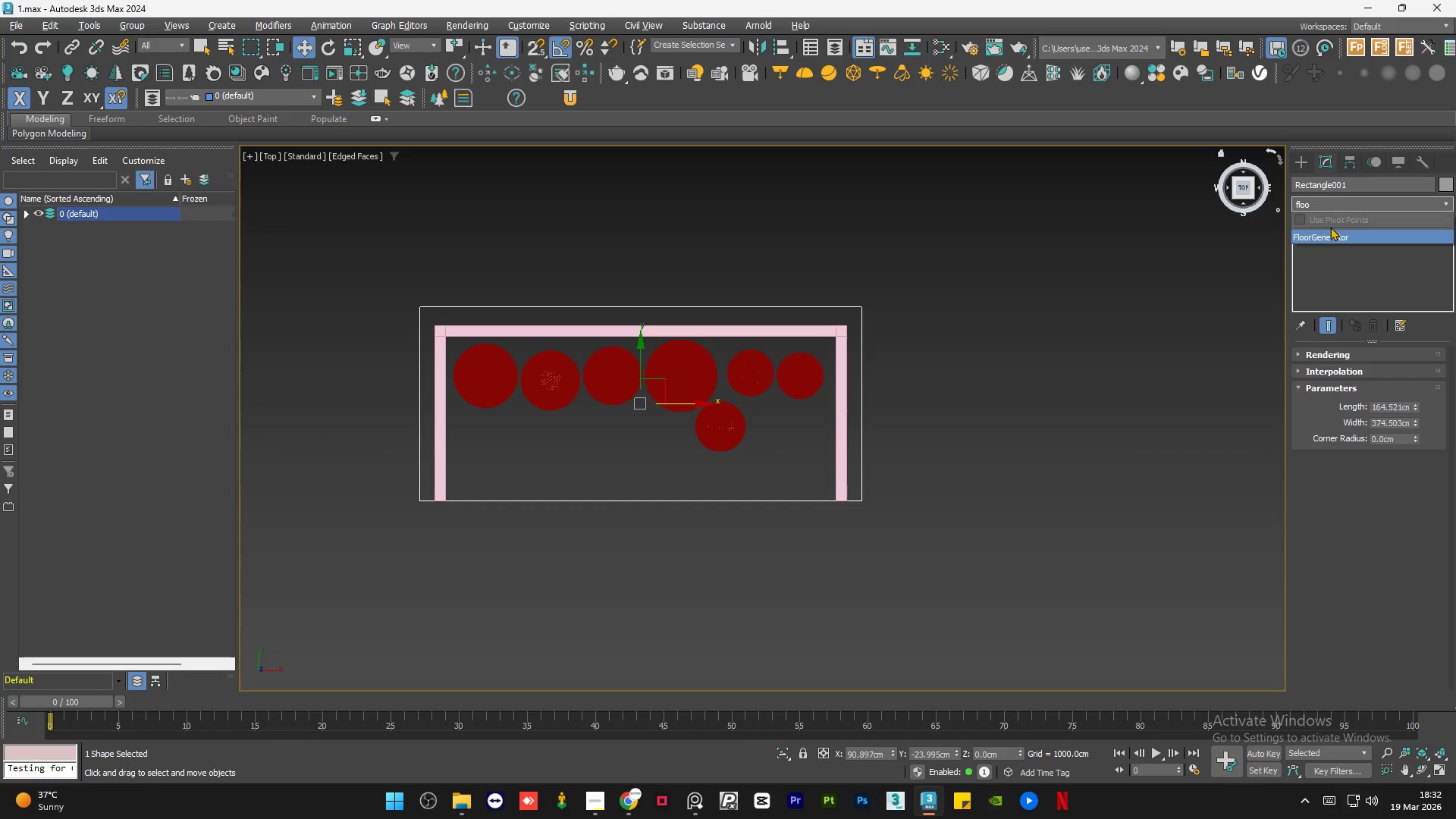 
left_click([1337, 234])
 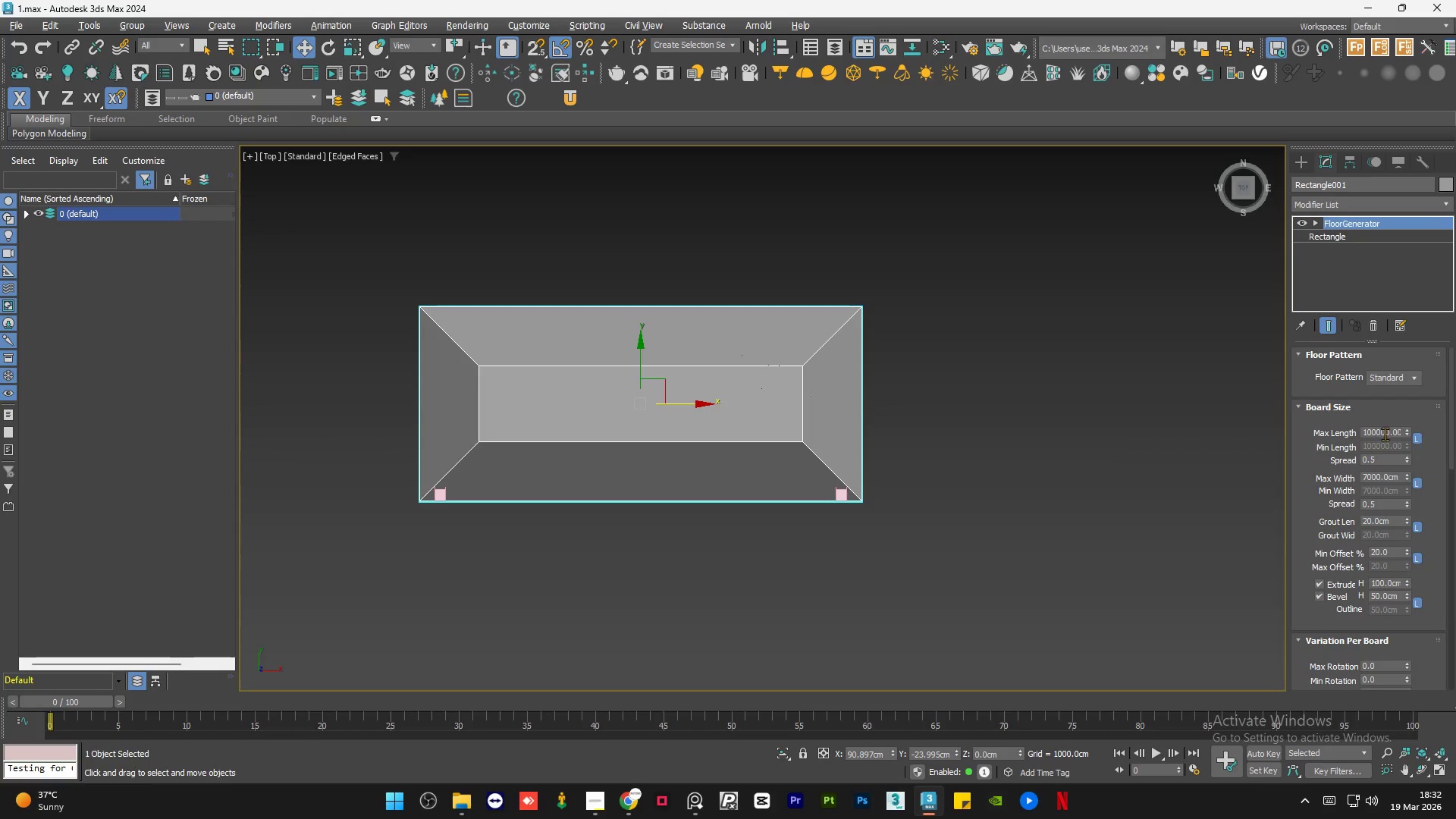 
double_click([1392, 434])
 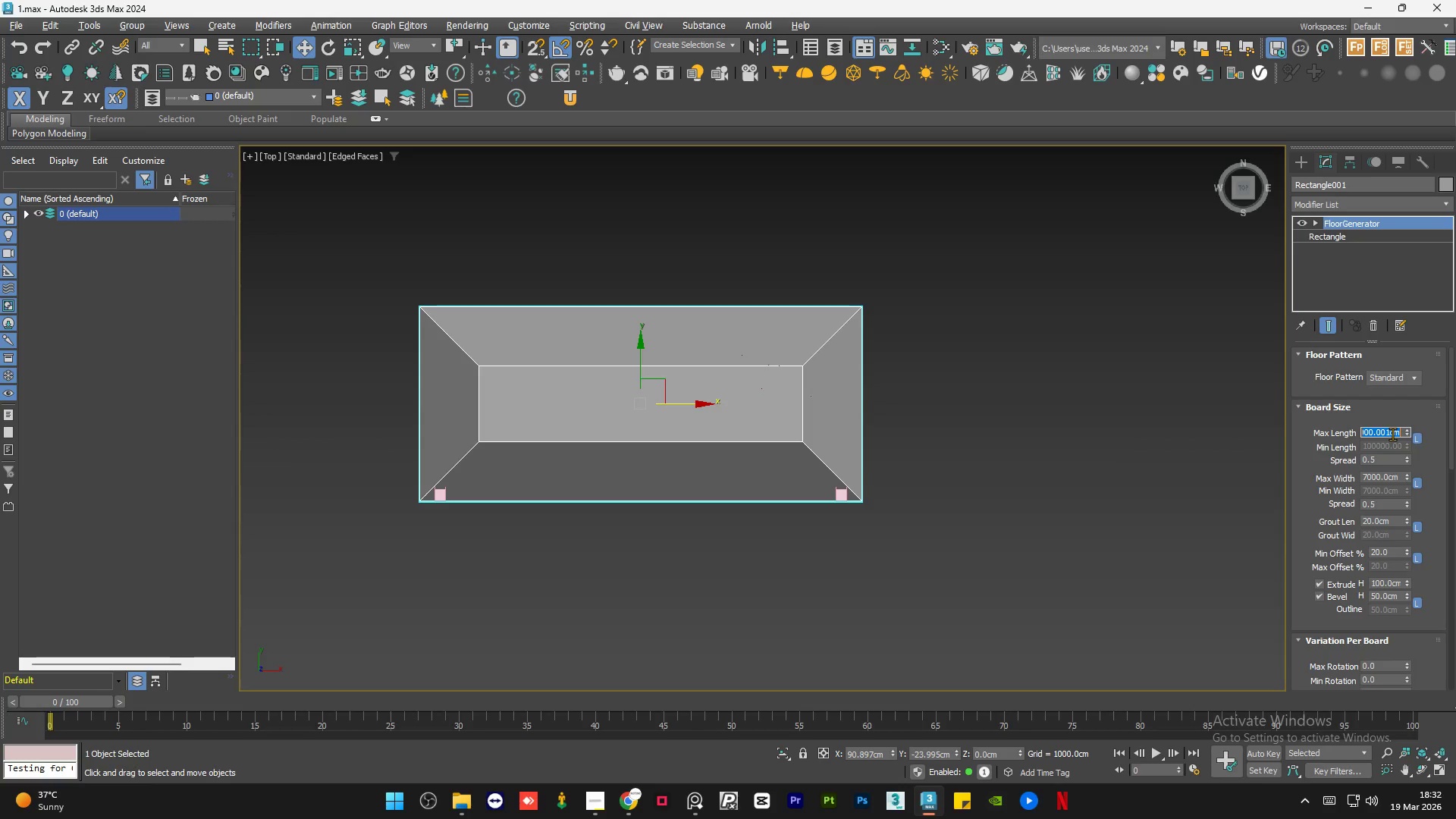 
key(Numpad1)
 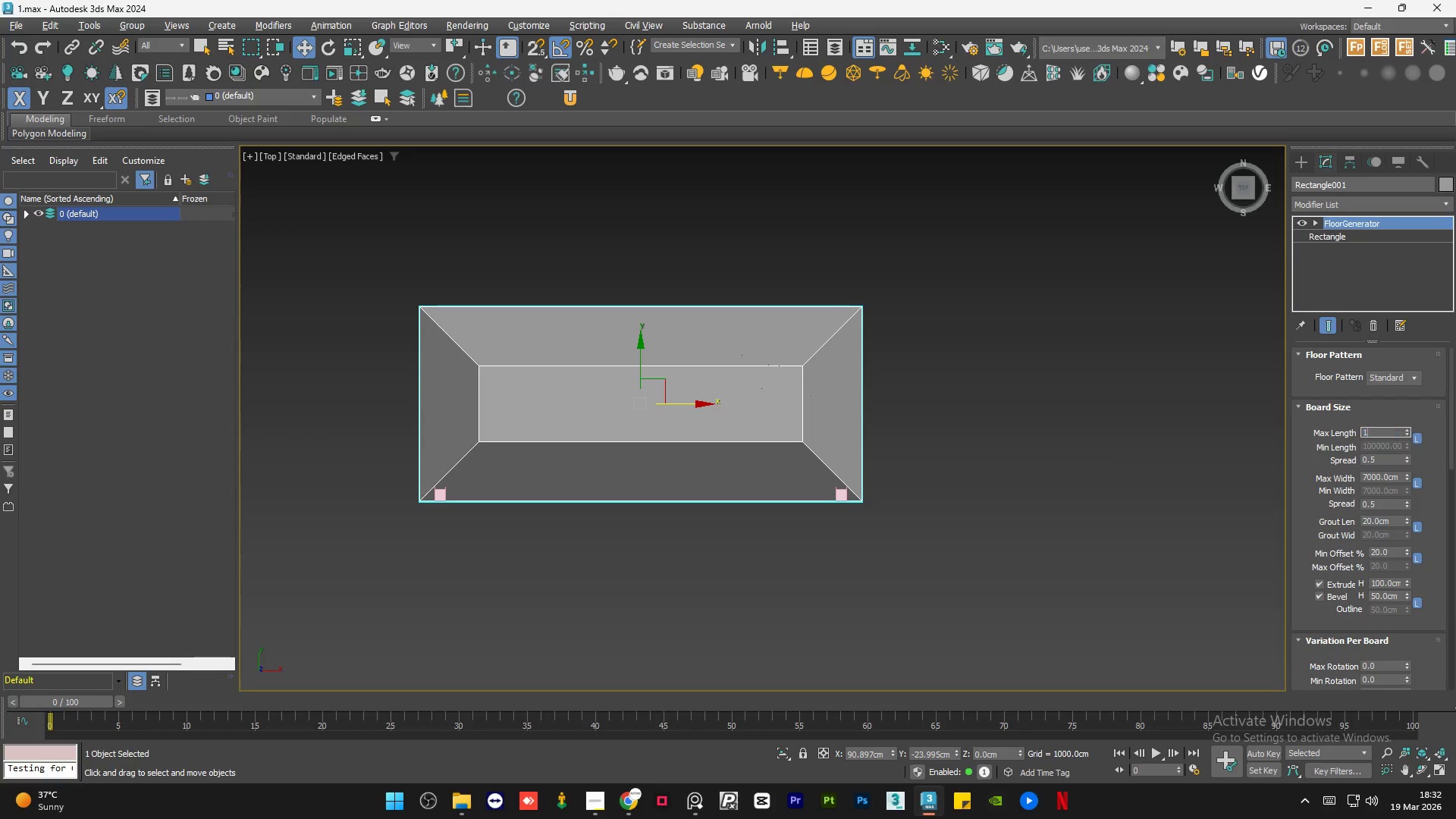 
key(Numpad0)
 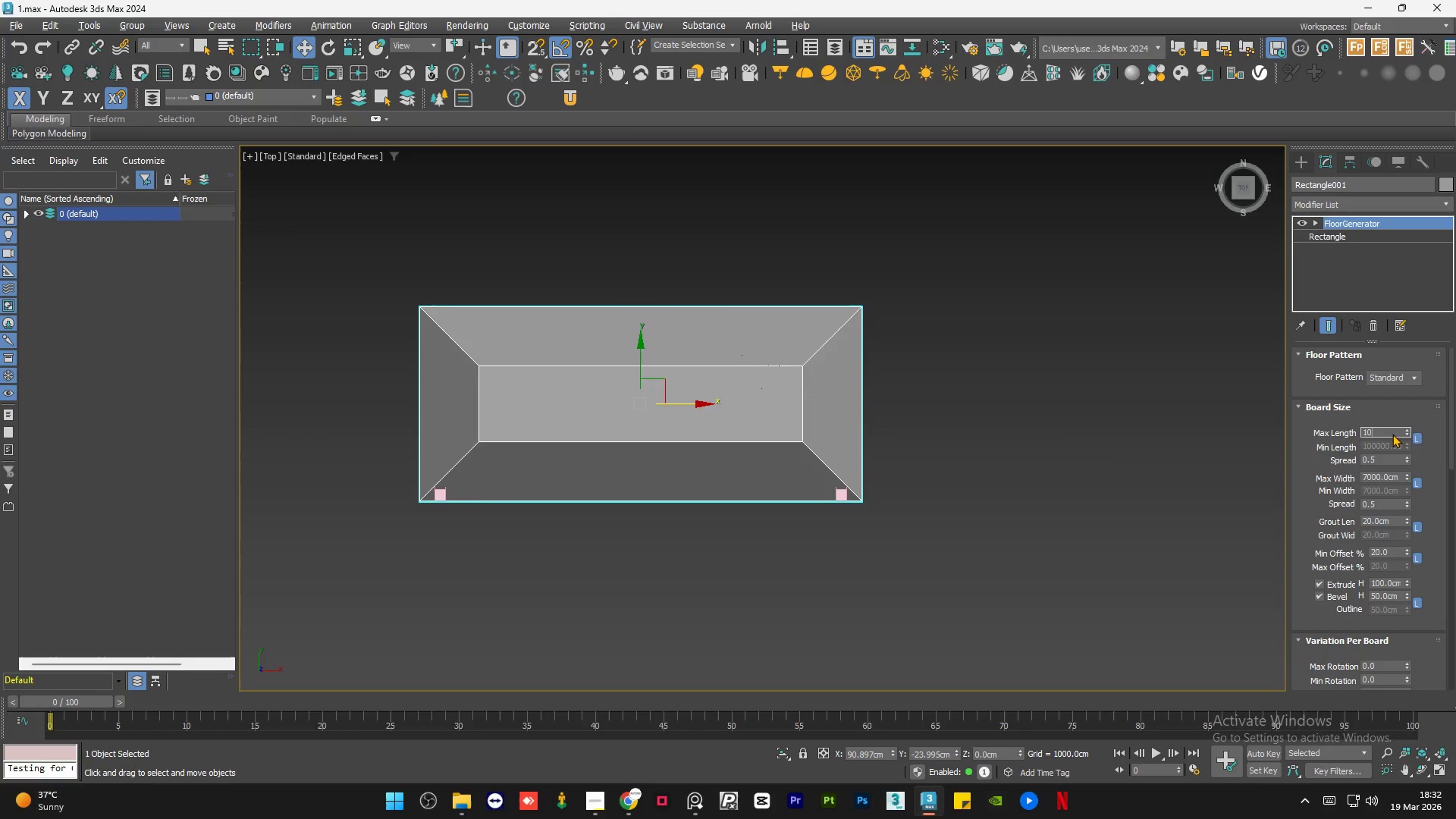 
key(NumpadEnter)
 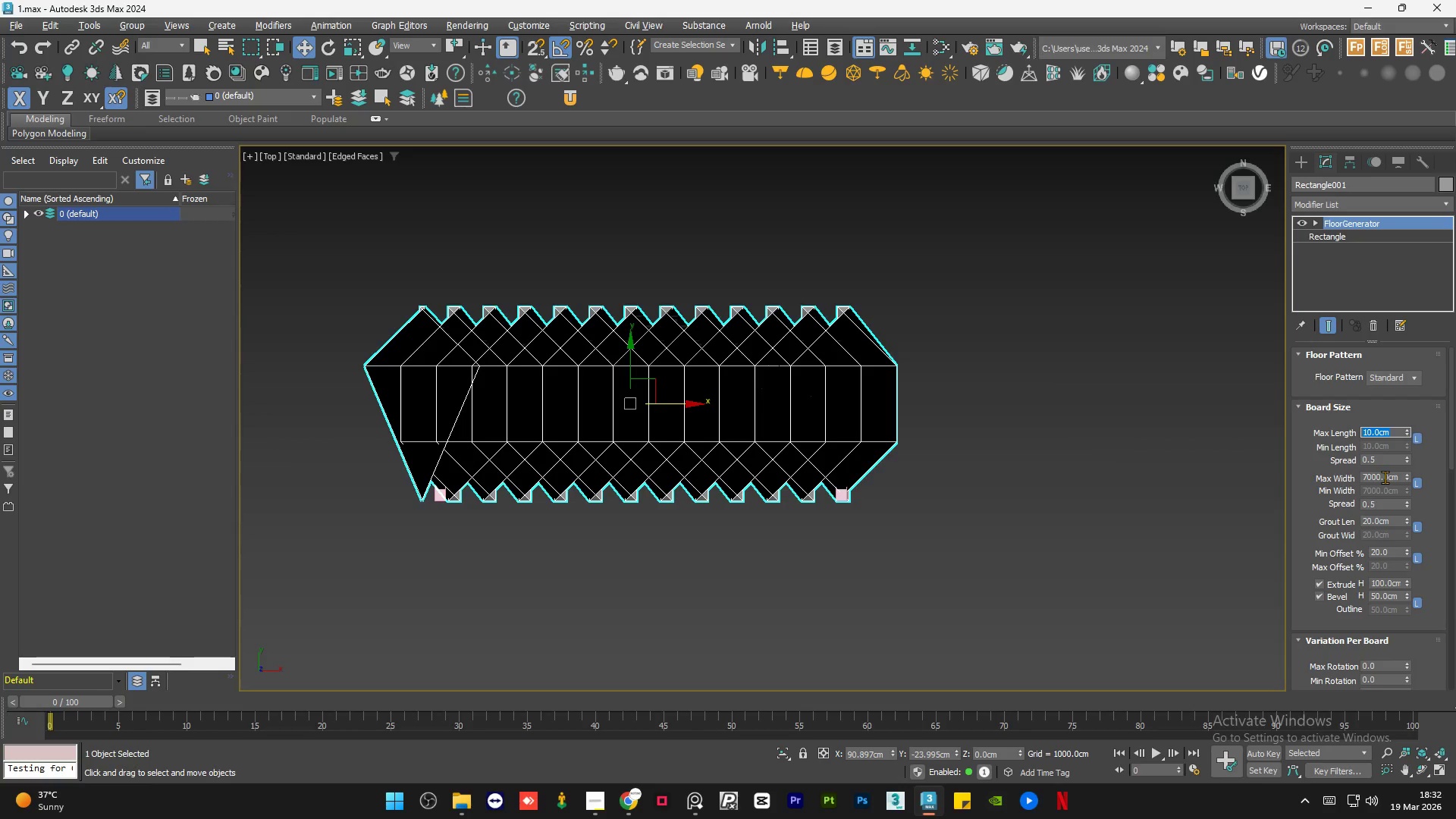 
double_click([1385, 478])
 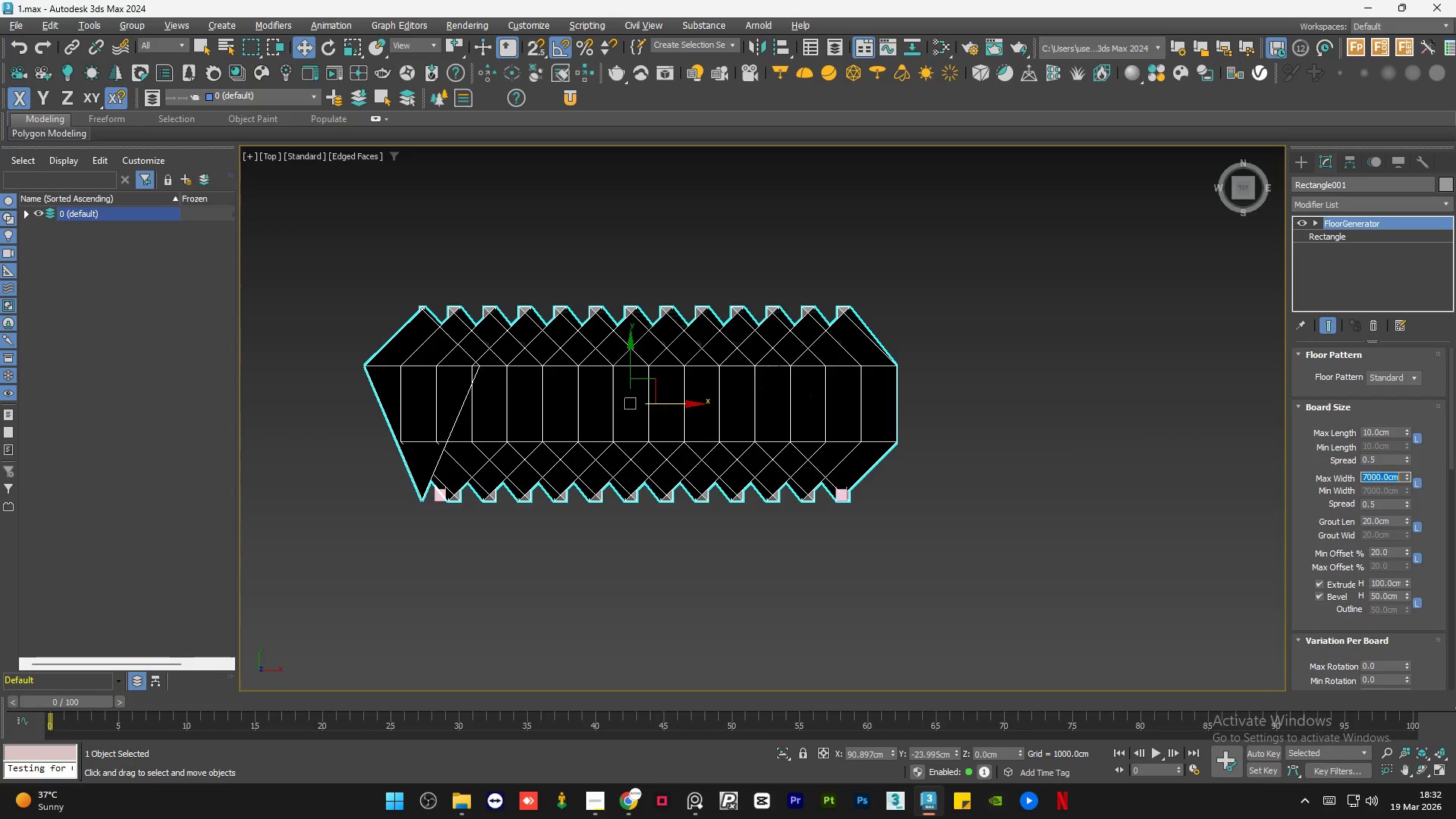 
key(Numpad1)
 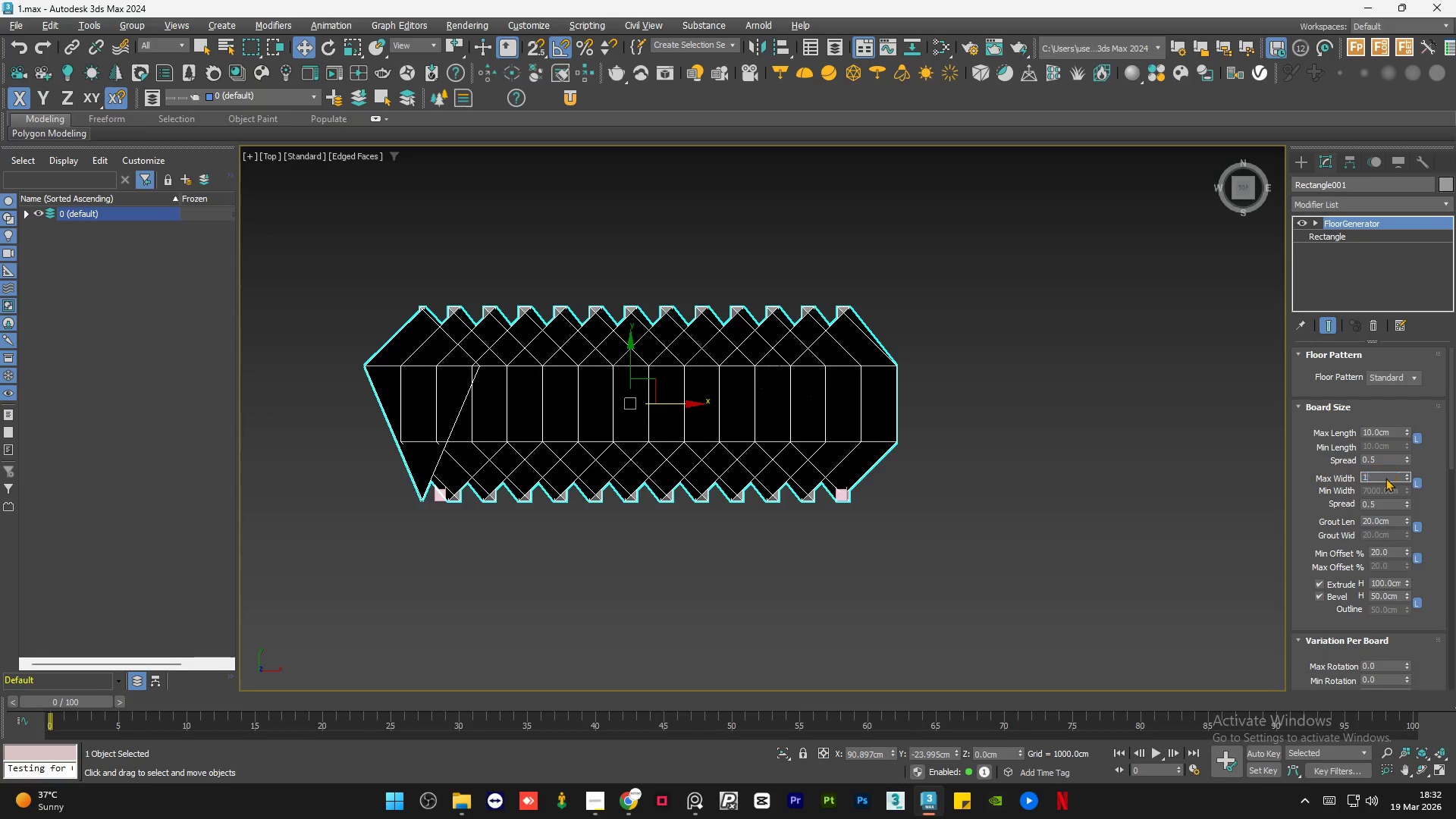 
key(Numpad0)
 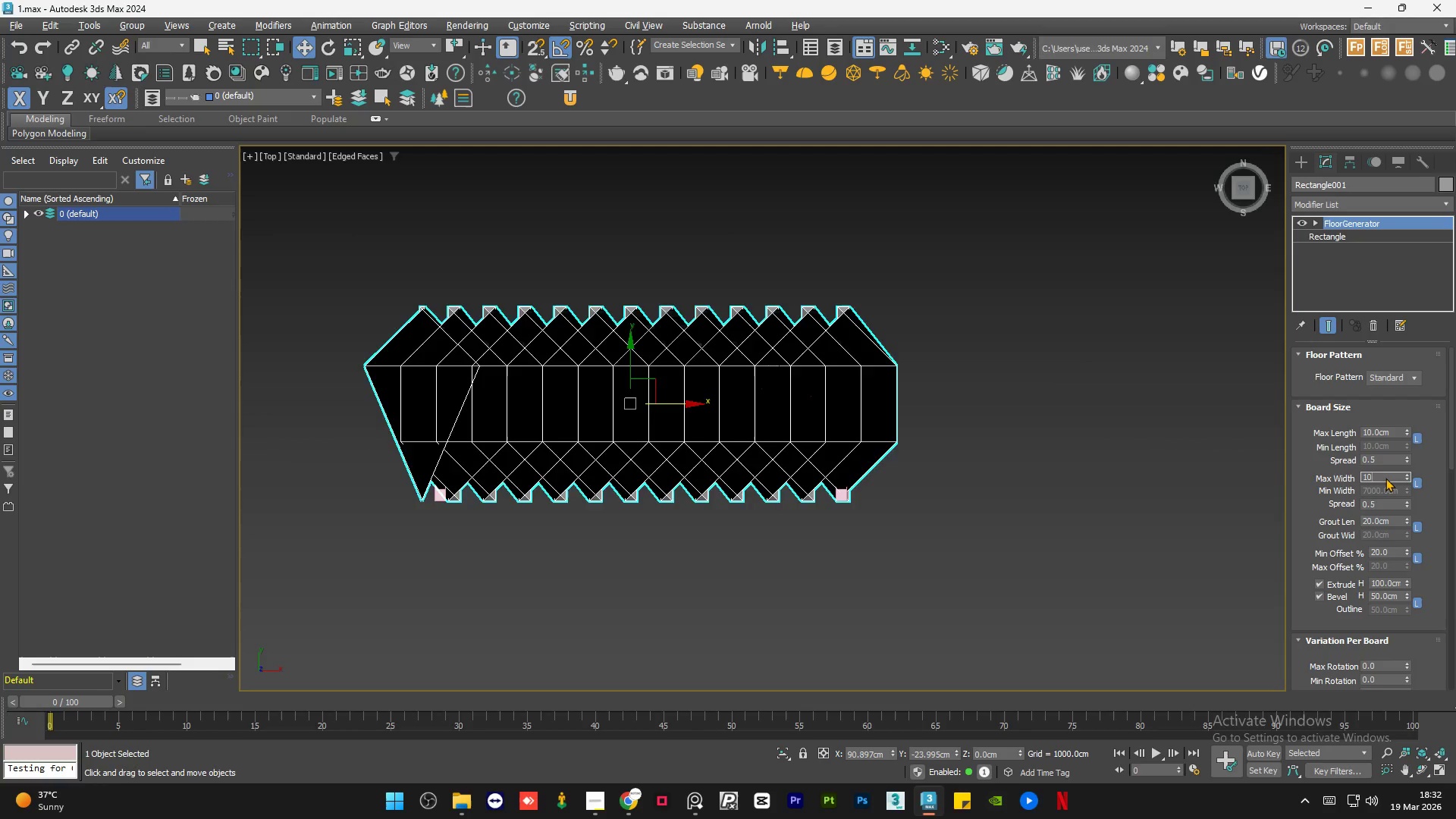 
key(NumpadEnter)
 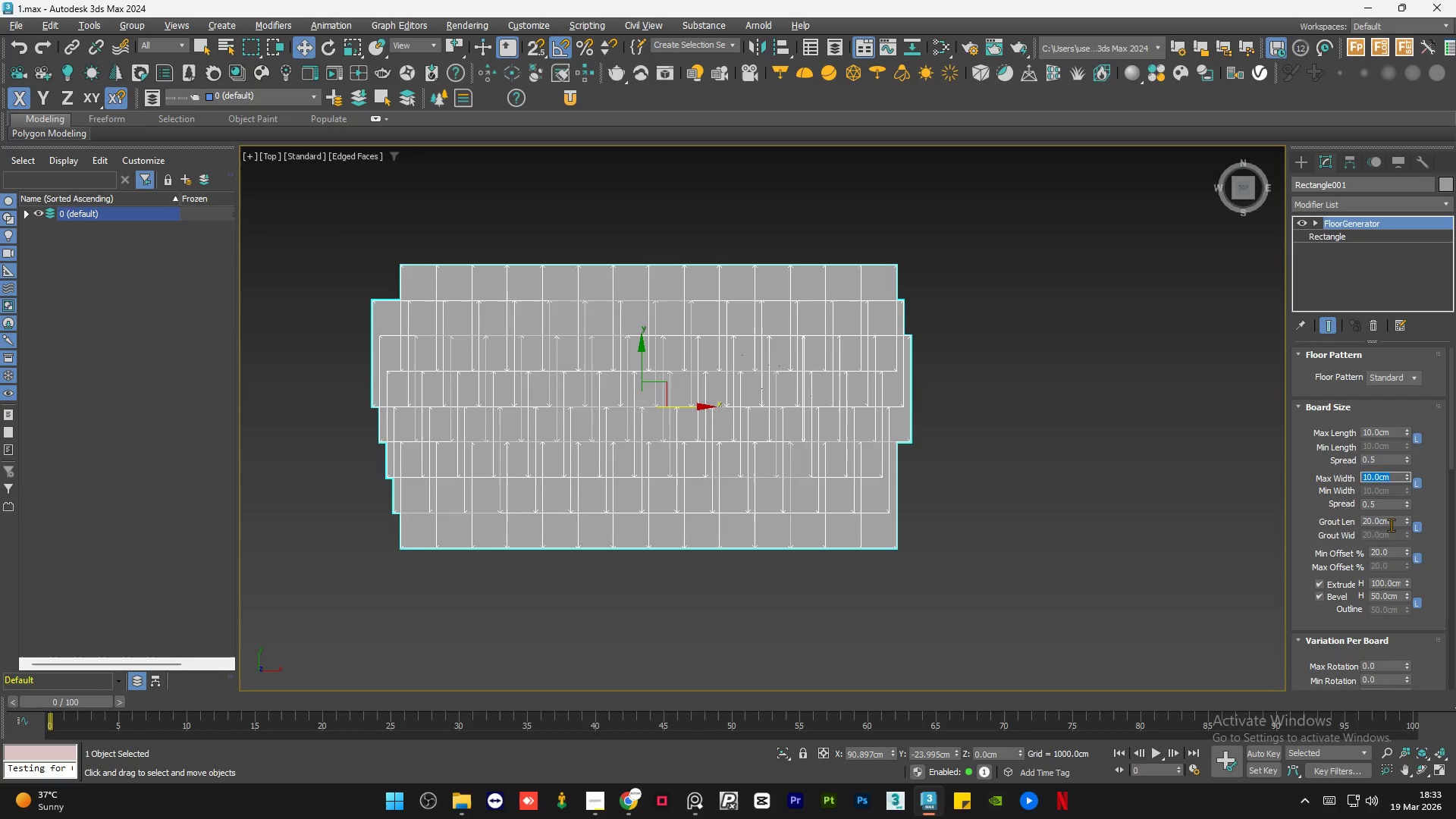 
double_click([1391, 525])
 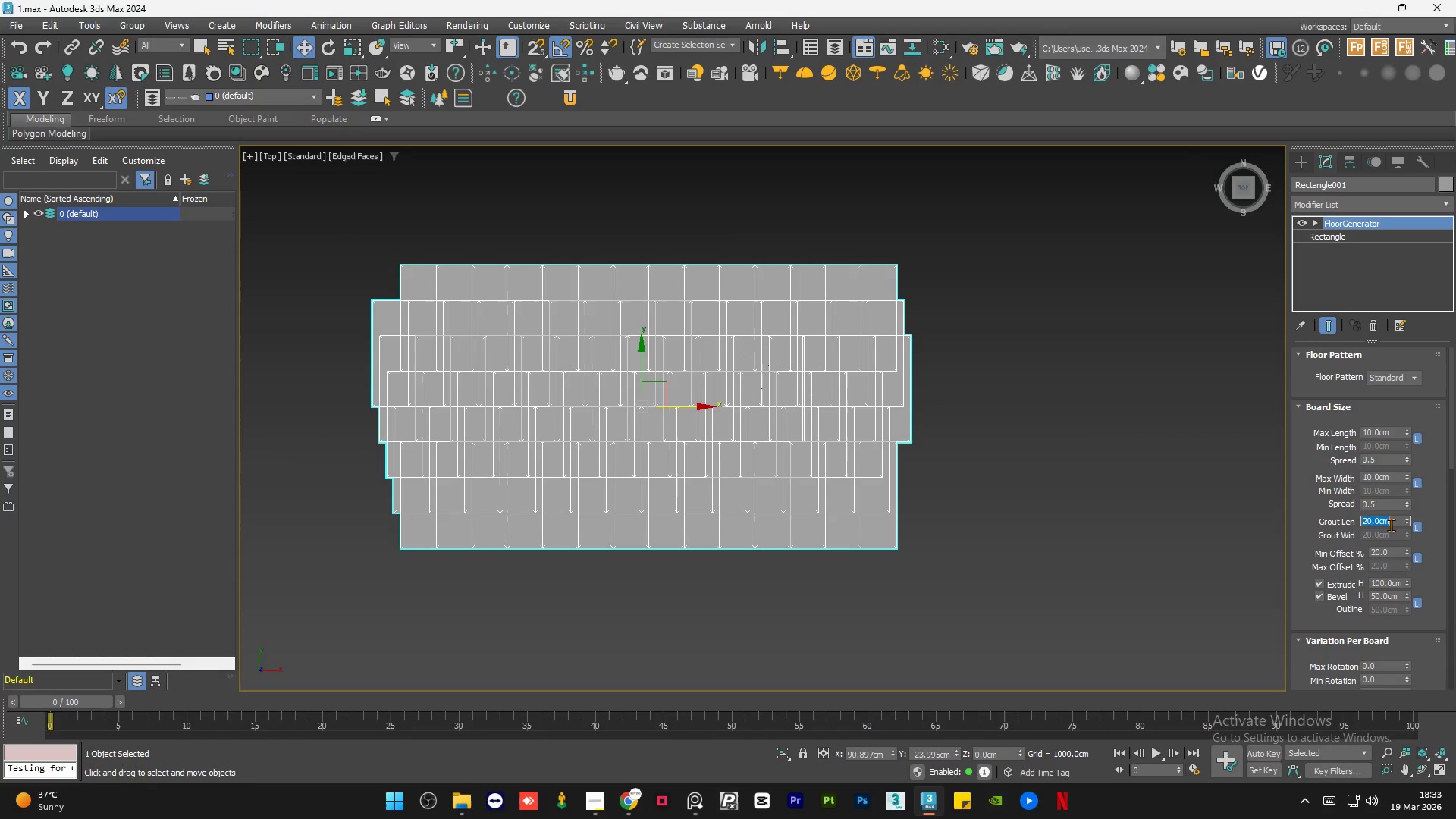 
key(NumpadDecimal)
 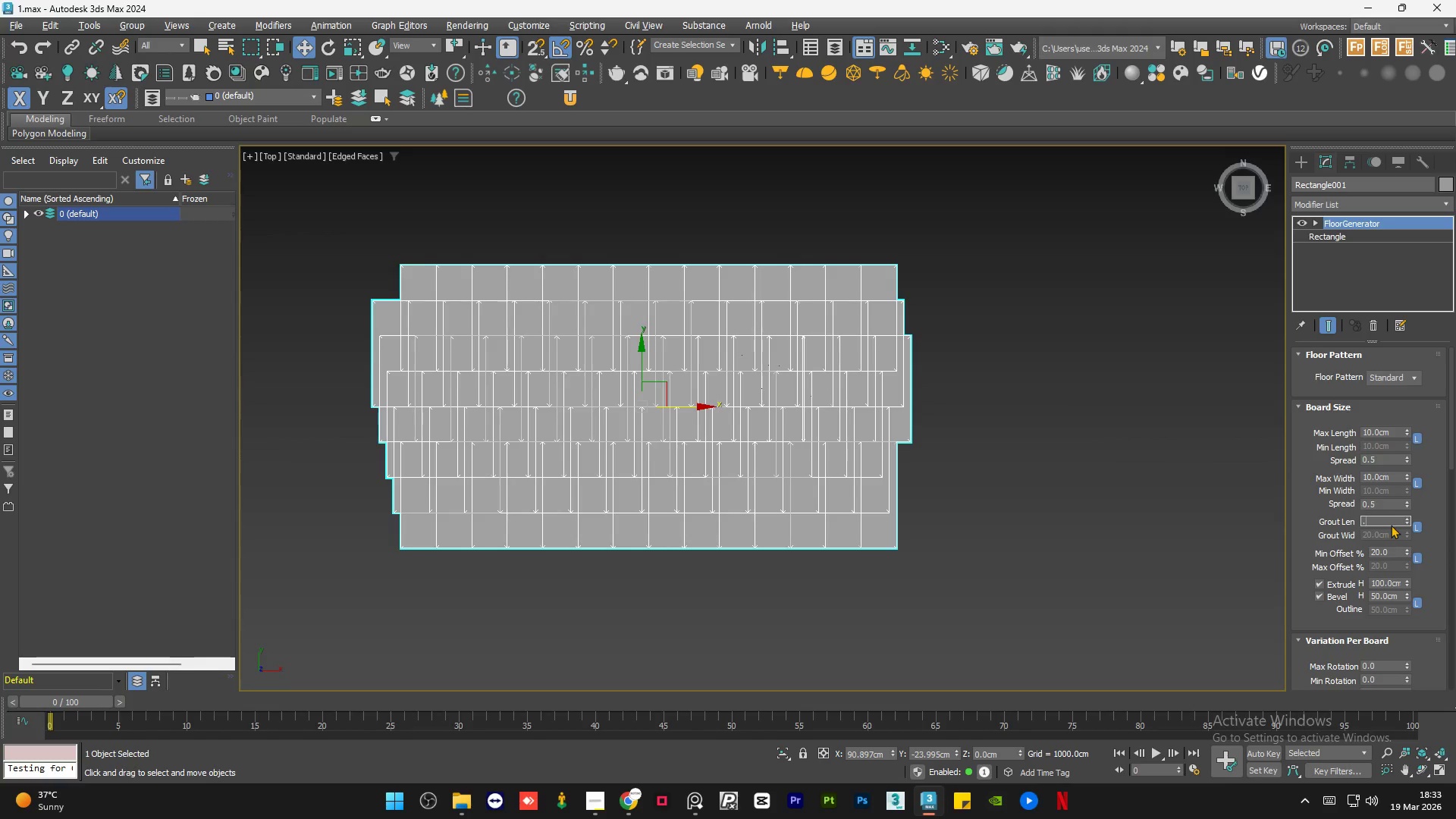 
key(Numpad2)
 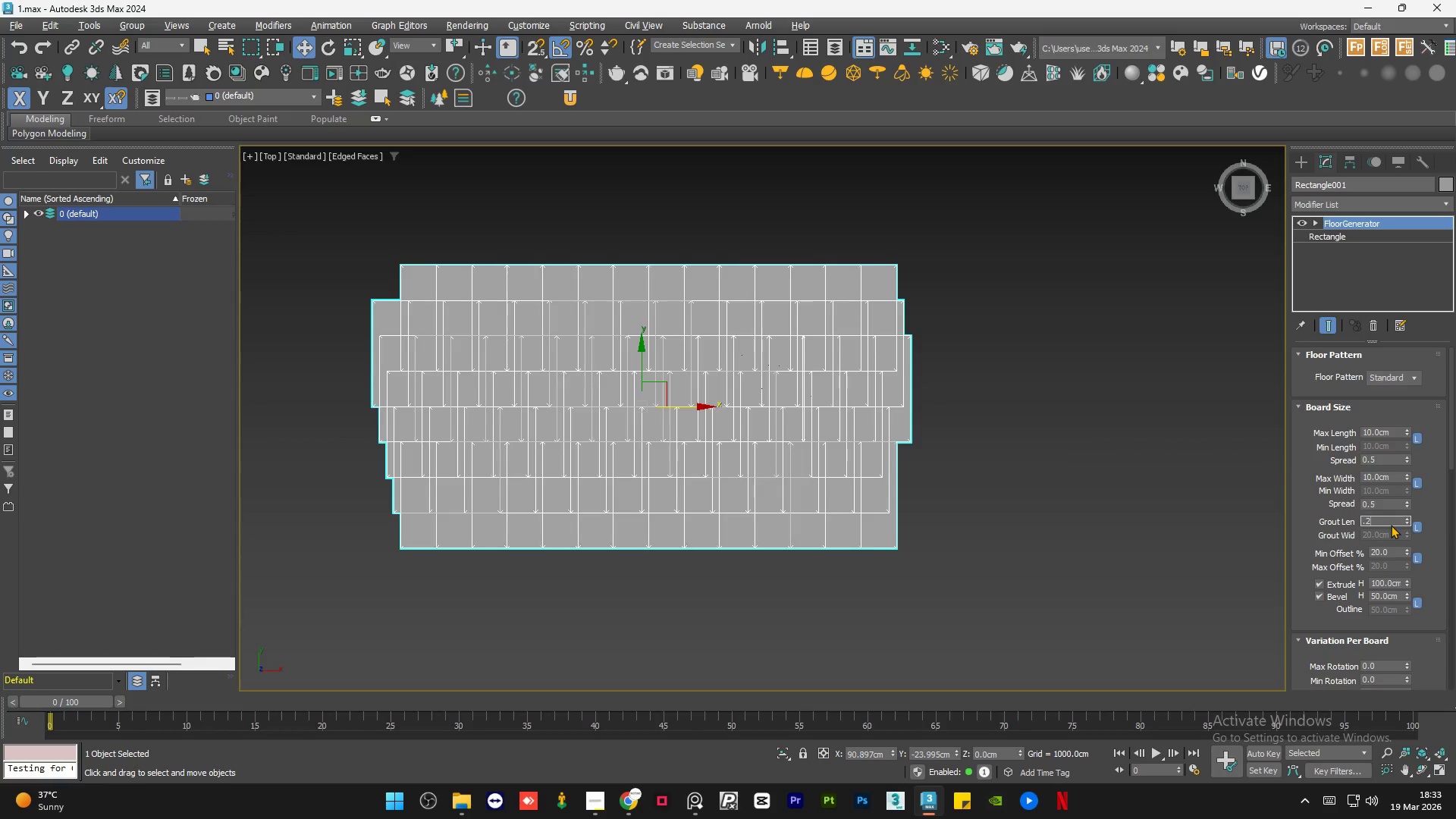 
key(NumpadEnter)
 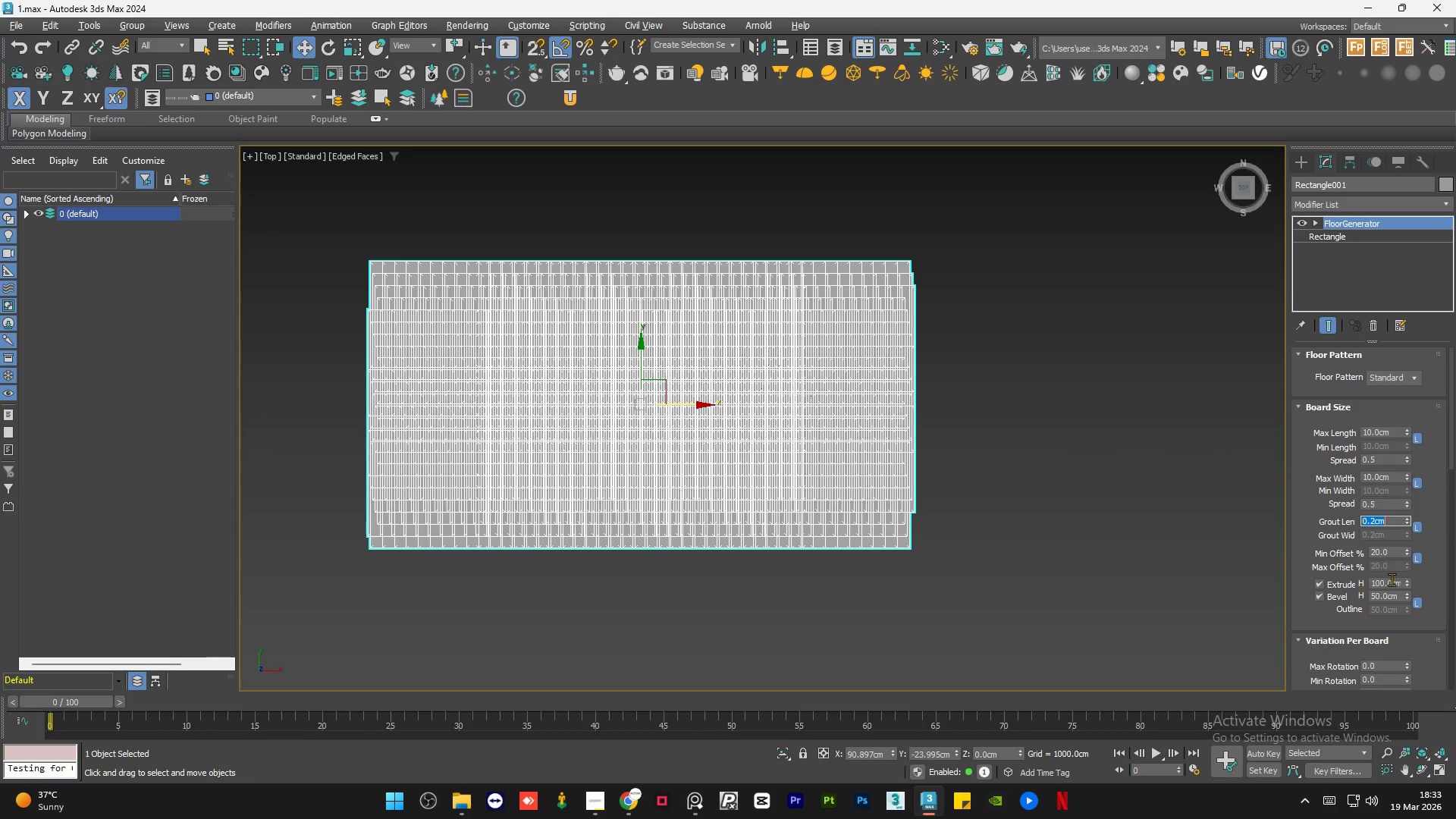 
double_click([1392, 583])
 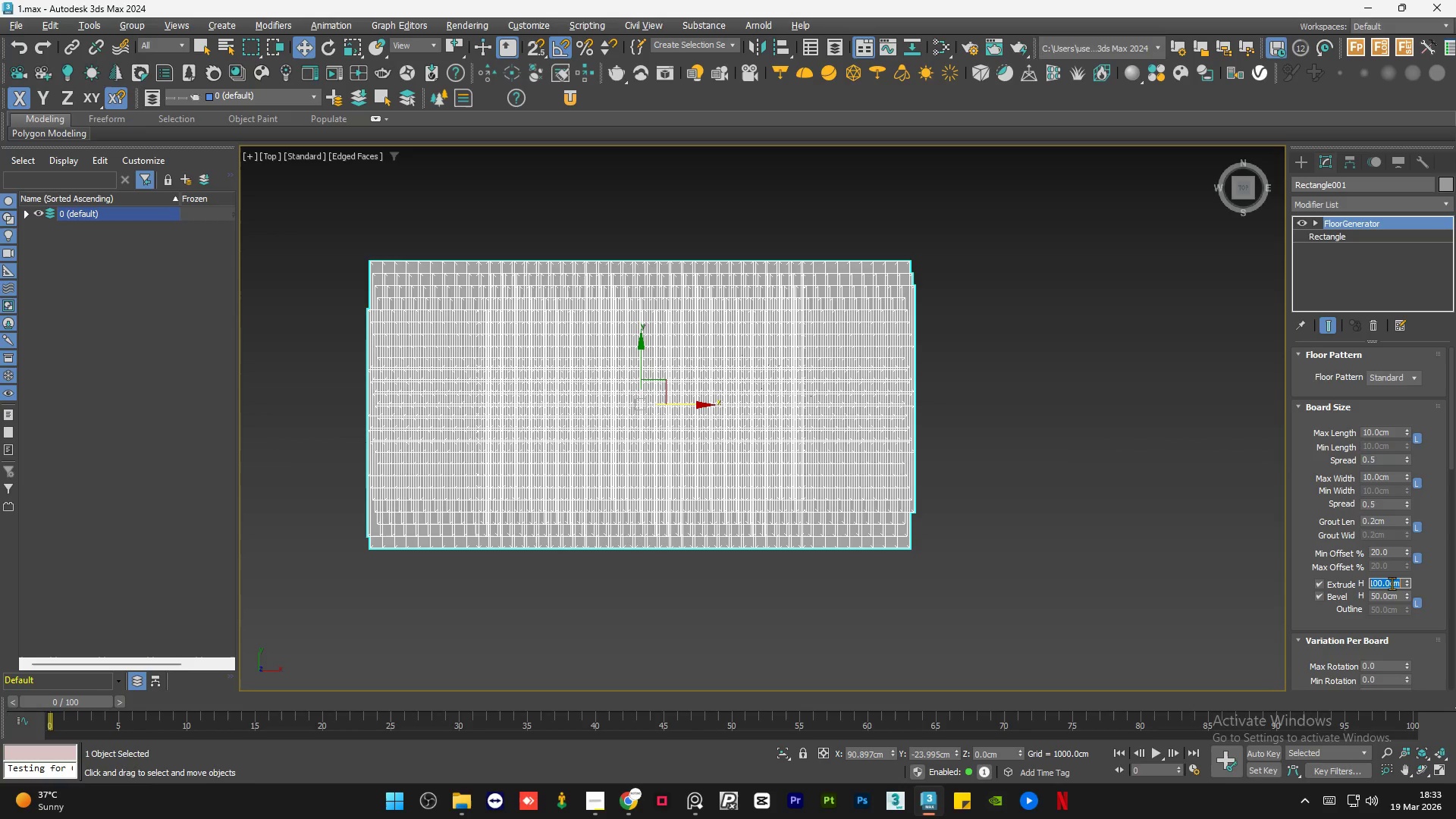 
key(Numpad1)
 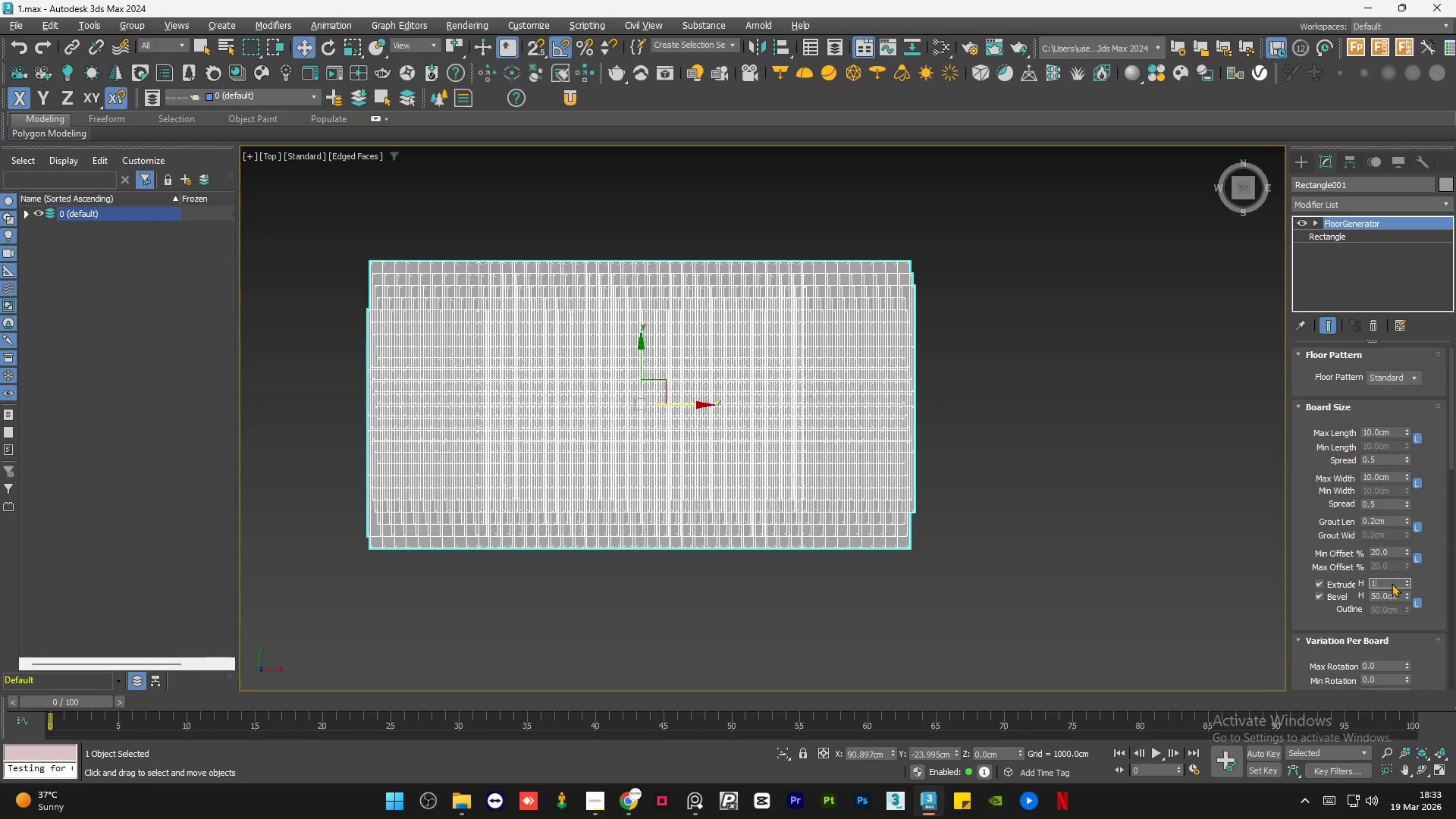 
key(NumpadEnter)
 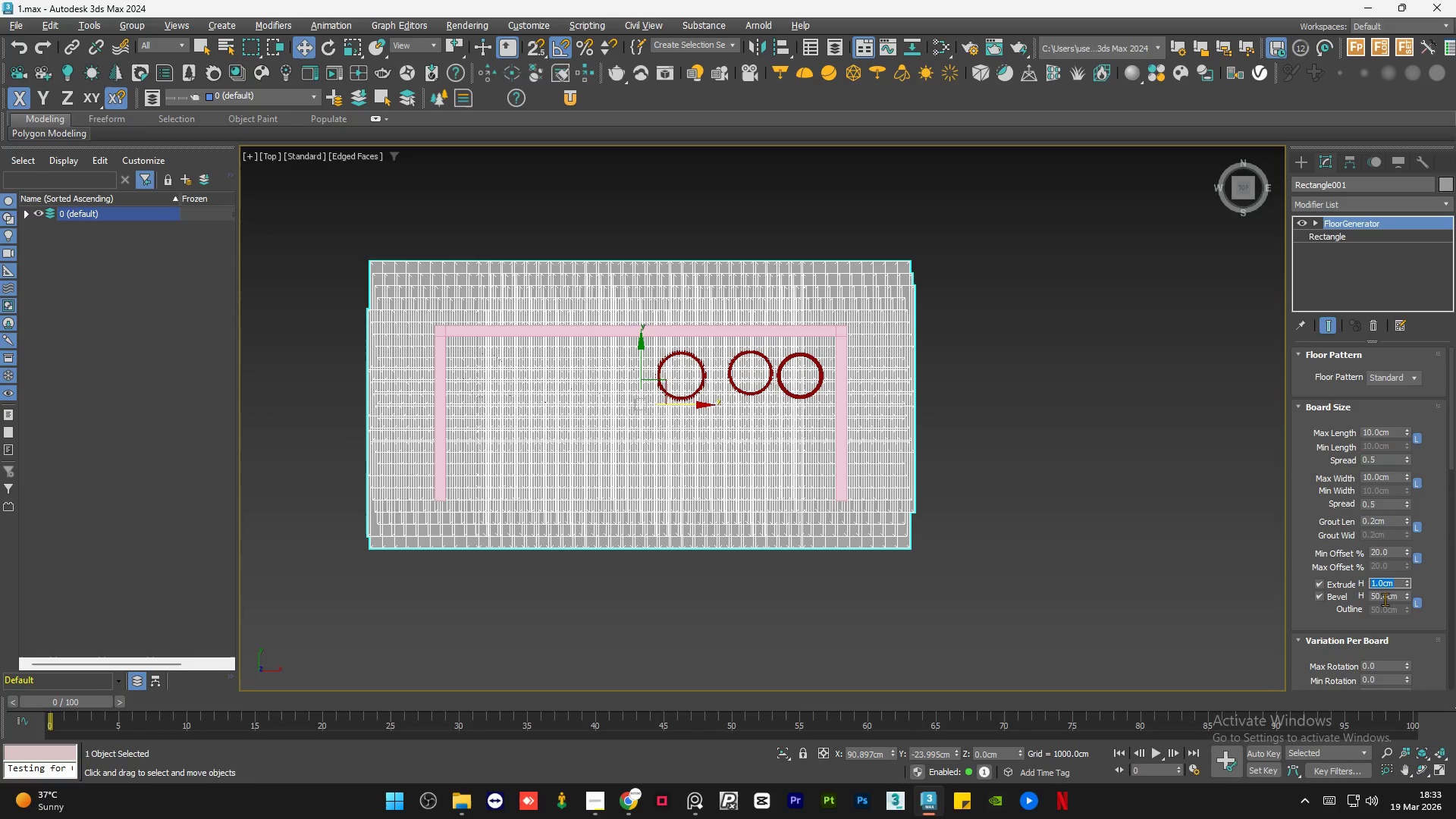 
double_click([1385, 599])
 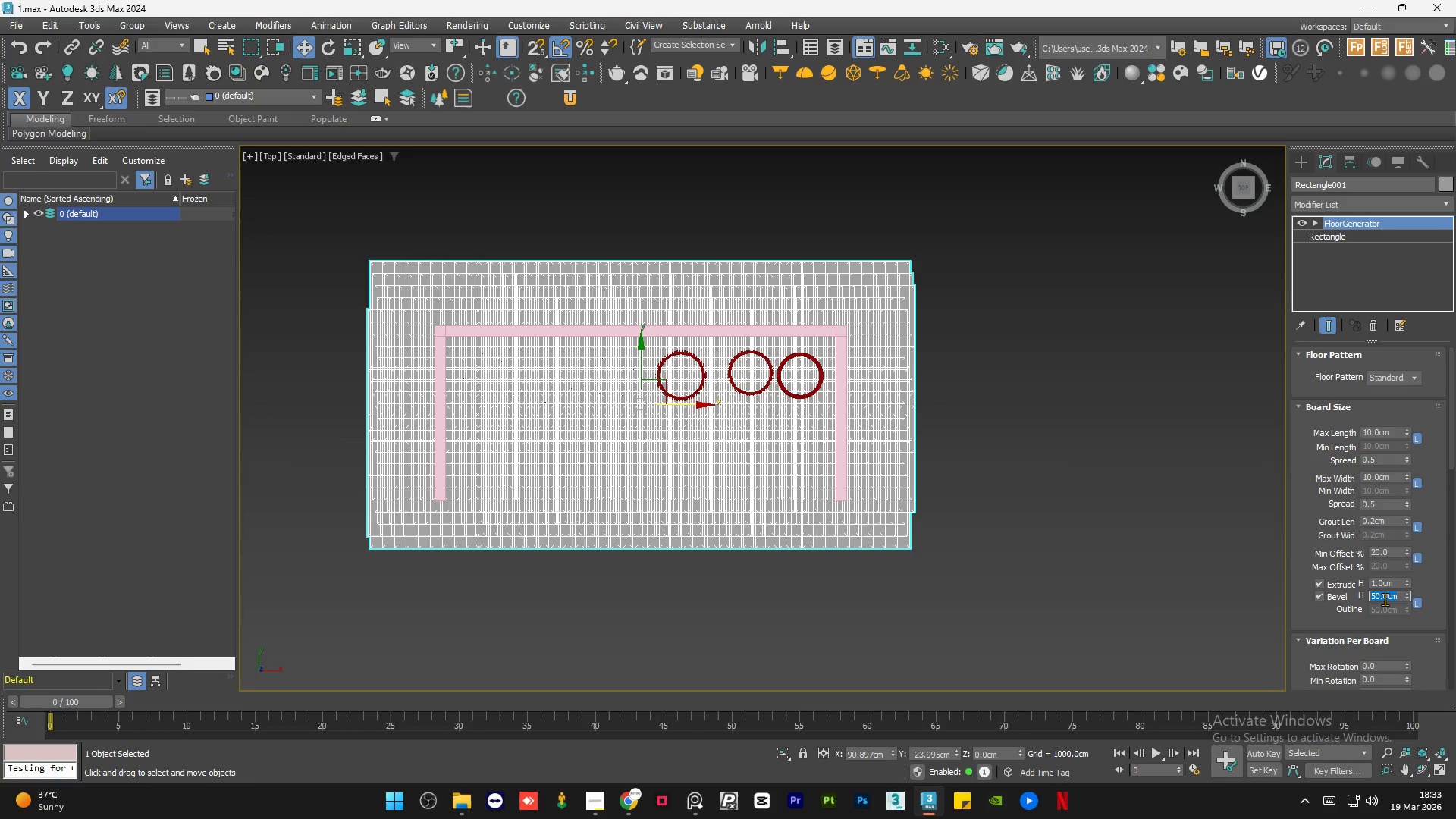 
key(NumpadDecimal)
 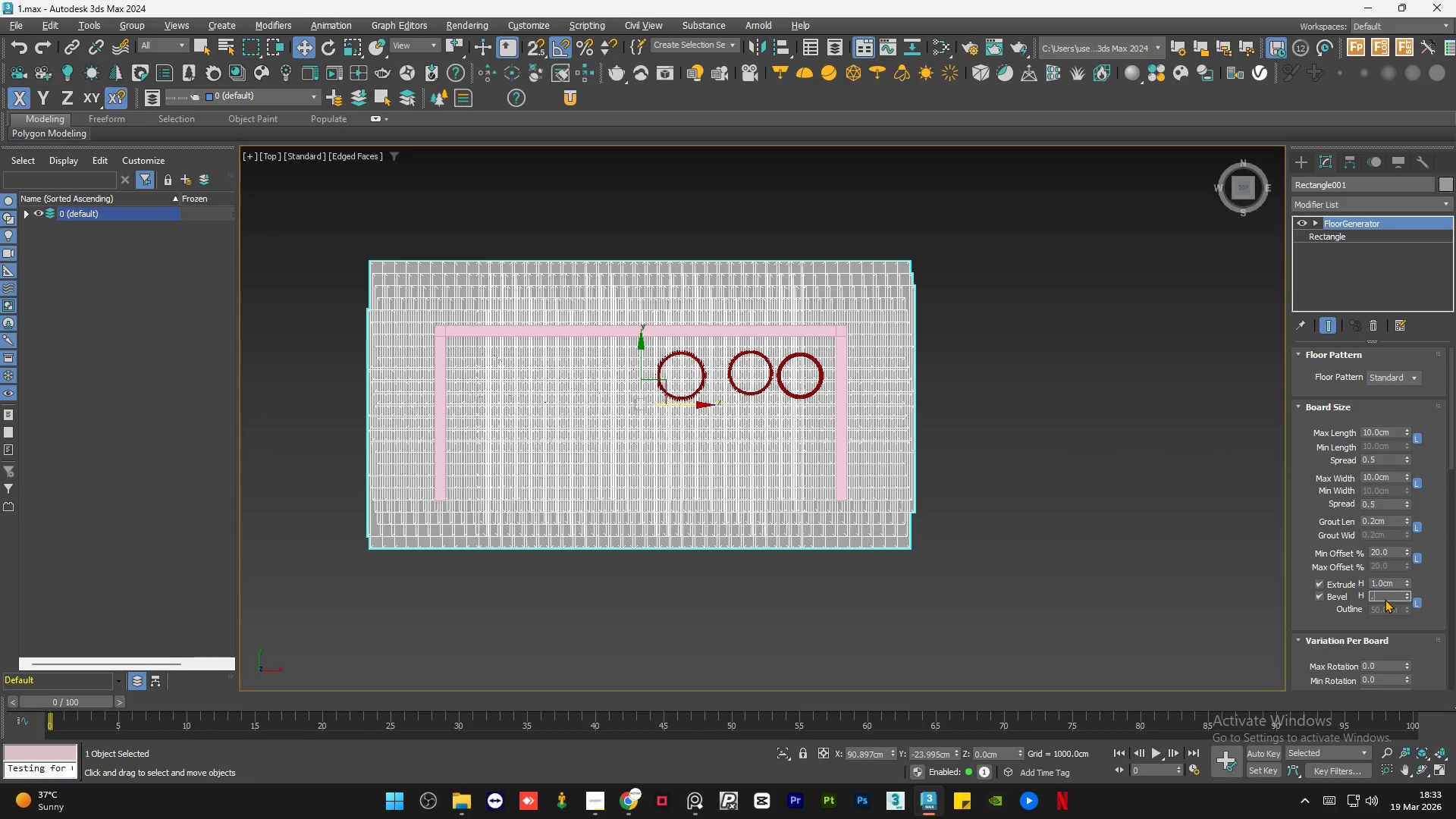 
key(Numpad2)
 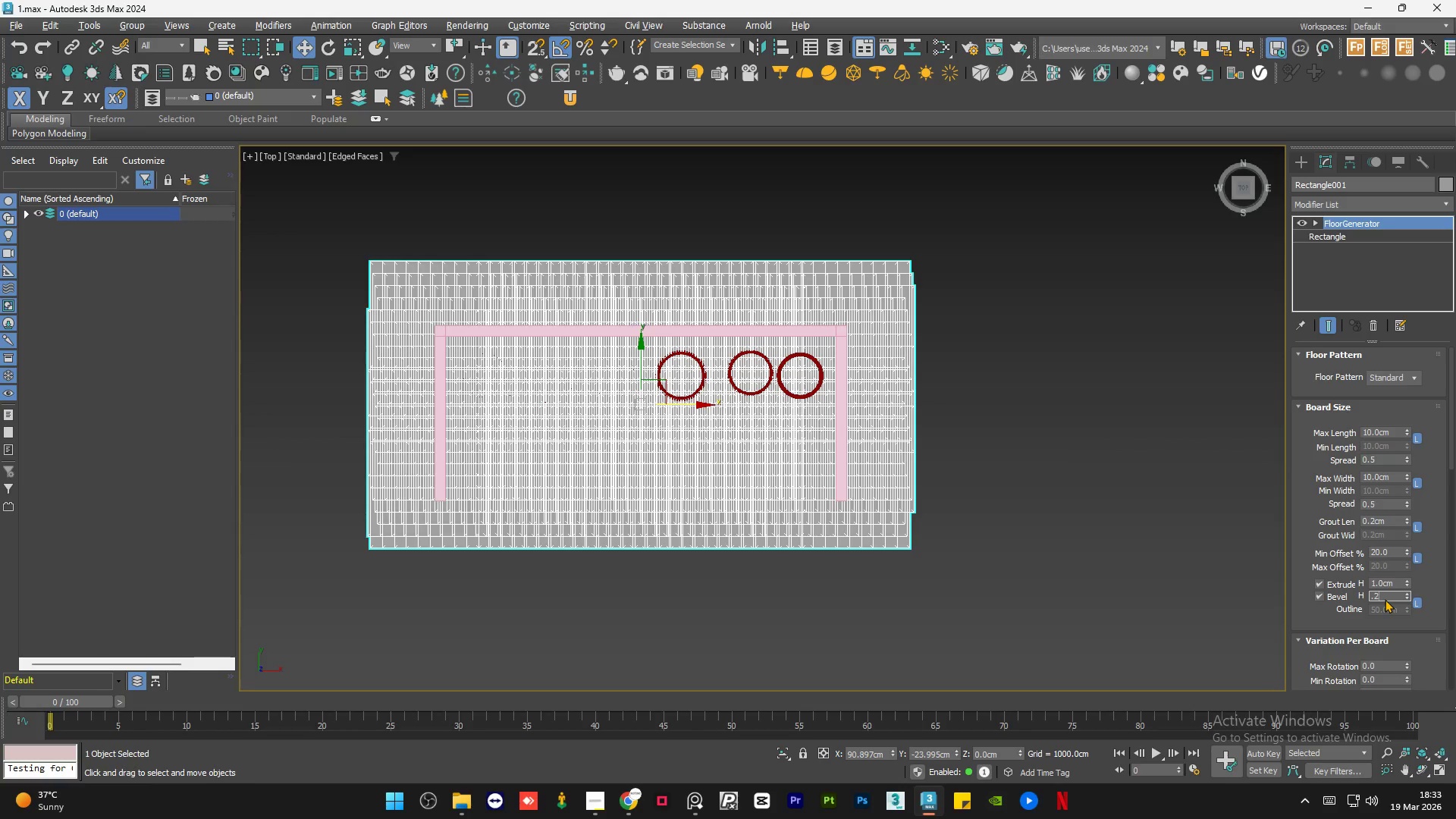 
key(NumpadEnter)
 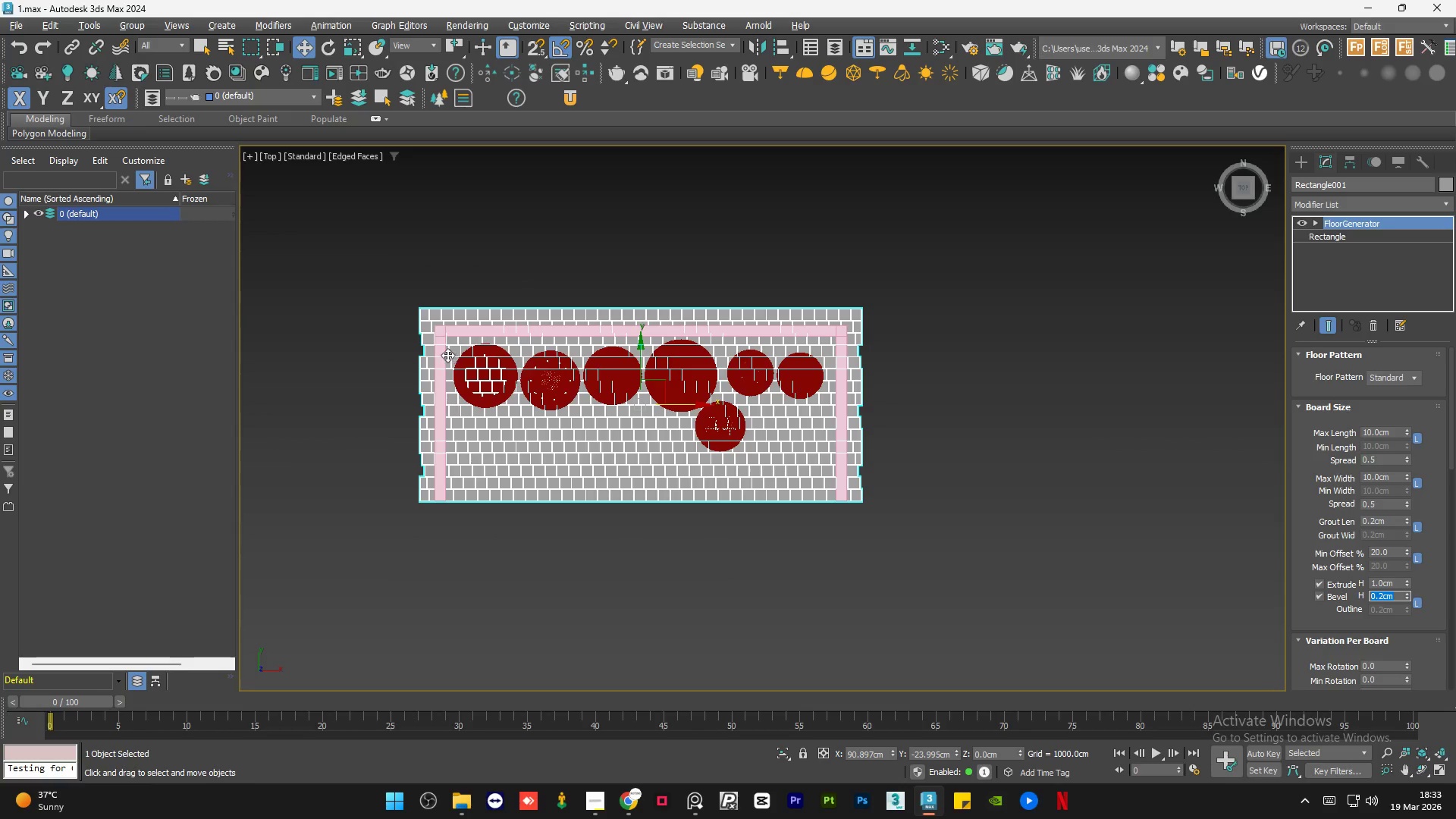 
scroll: coordinate [419, 310], scroll_direction: up, amount: 6.0
 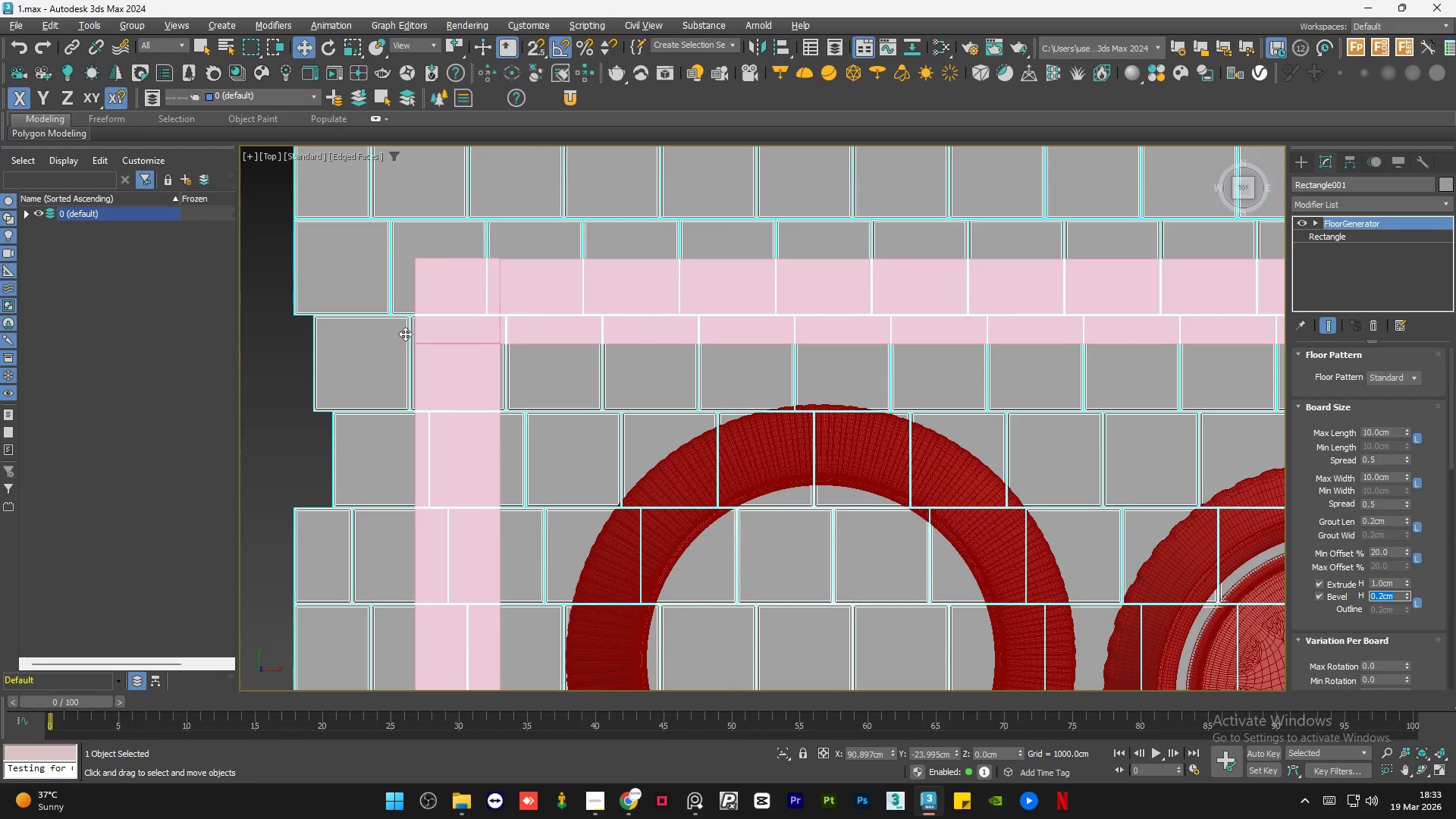 
scroll: coordinate [405, 333], scroll_direction: down, amount: 5.0
 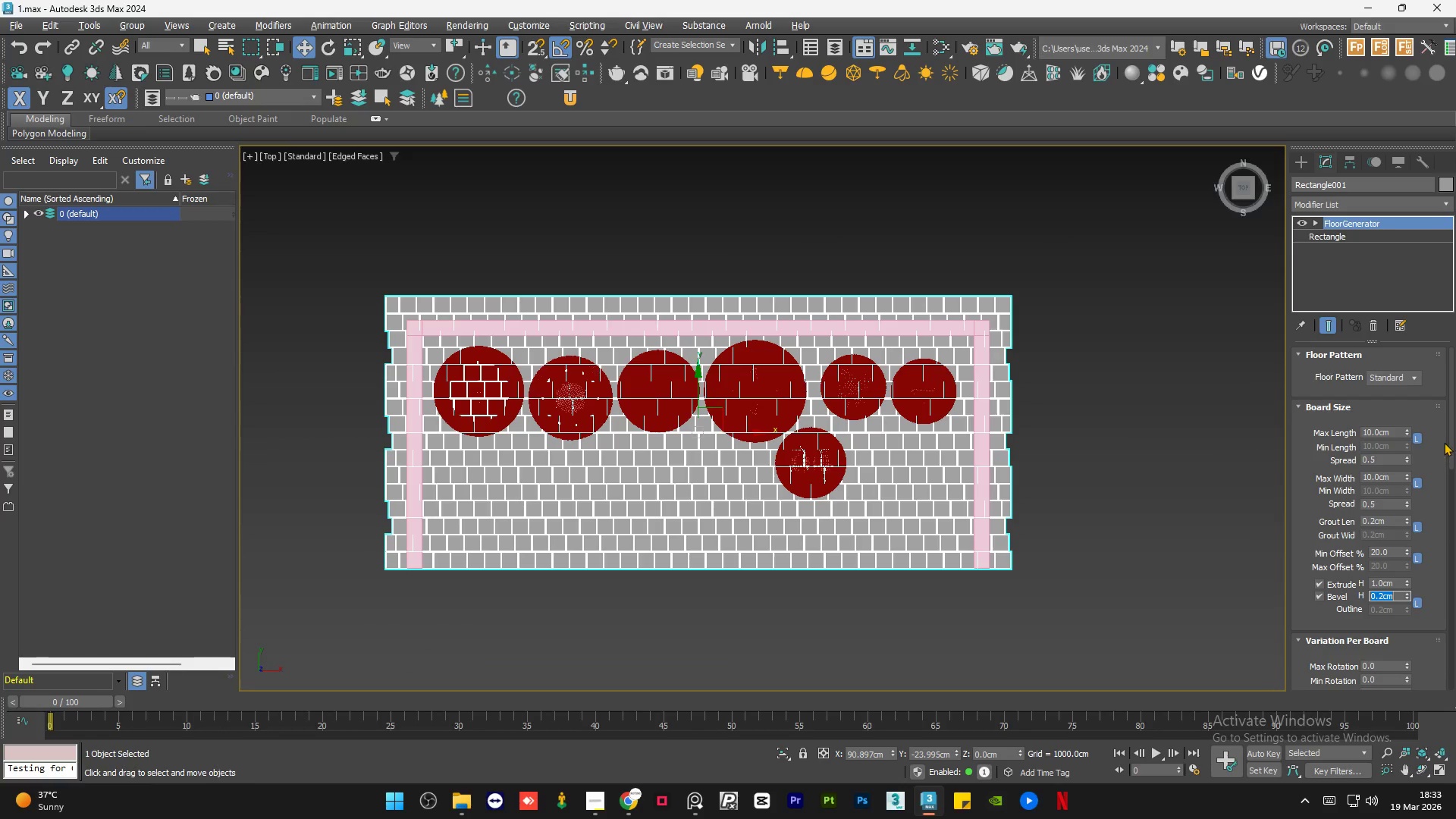 
left_click_drag(start_coordinate=[1451, 431], to_coordinate=[1454, 559])
 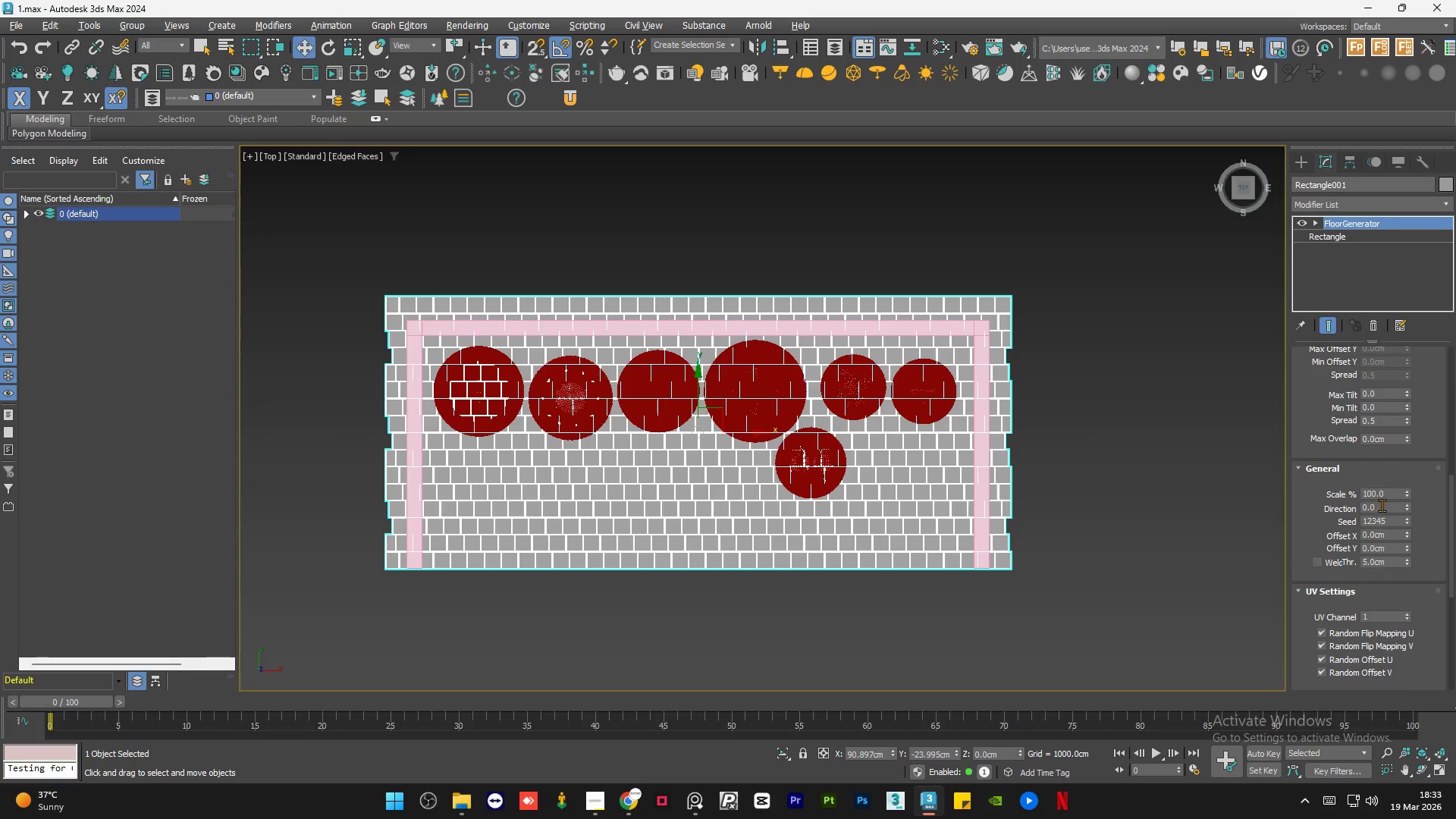 
double_click([1382, 505])
 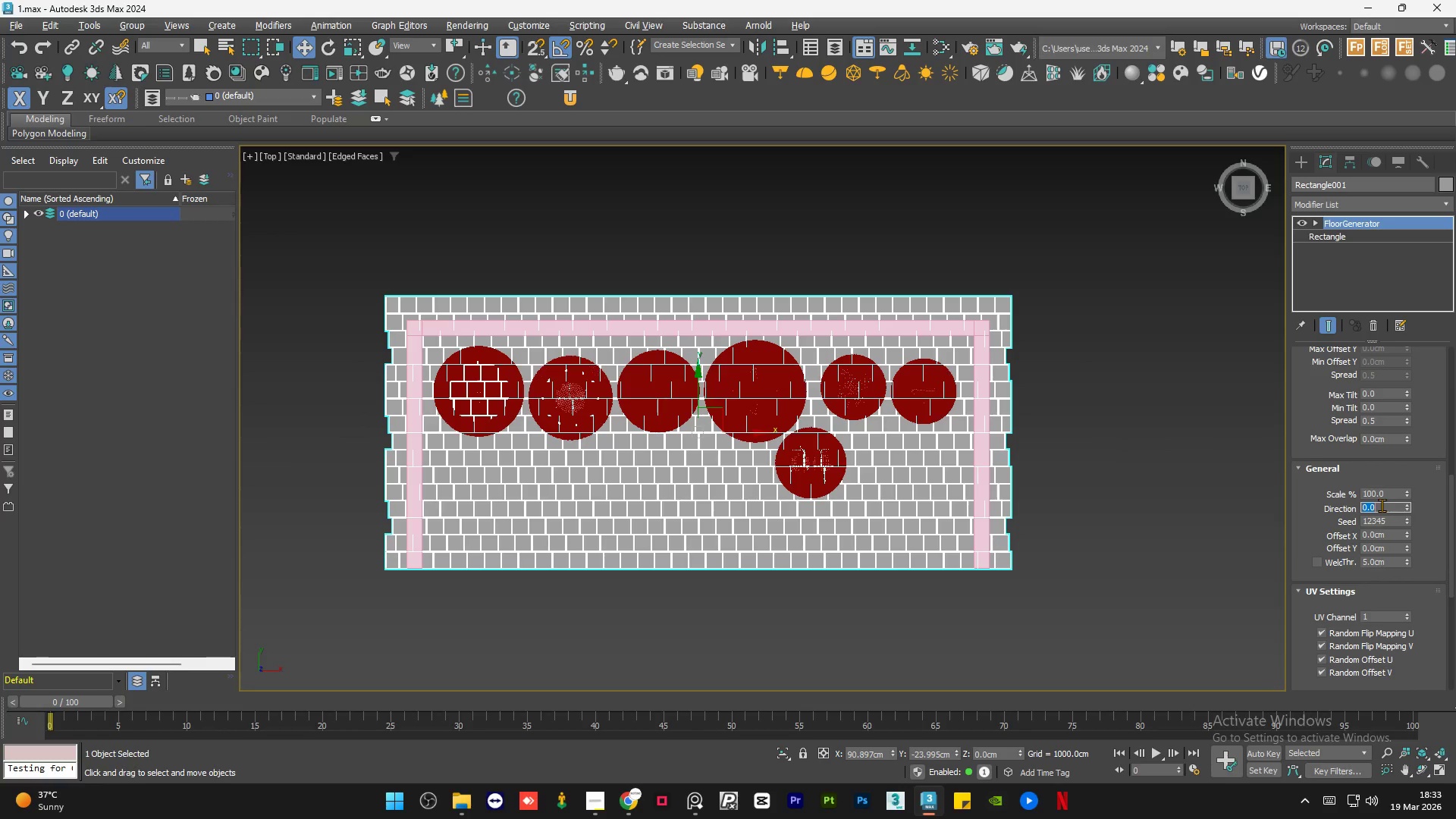 
key(Numpad9)
 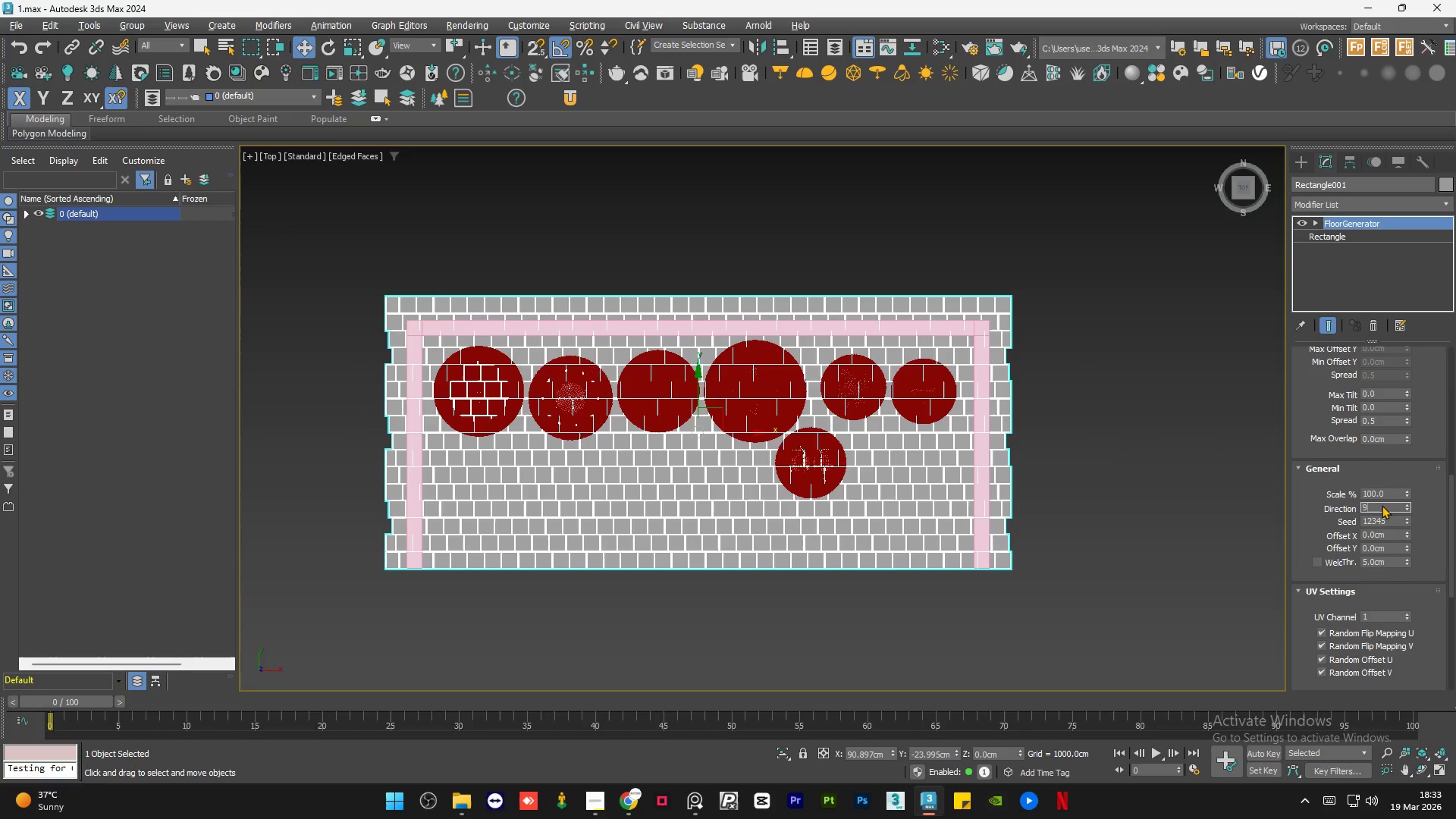 
key(Numpad0)
 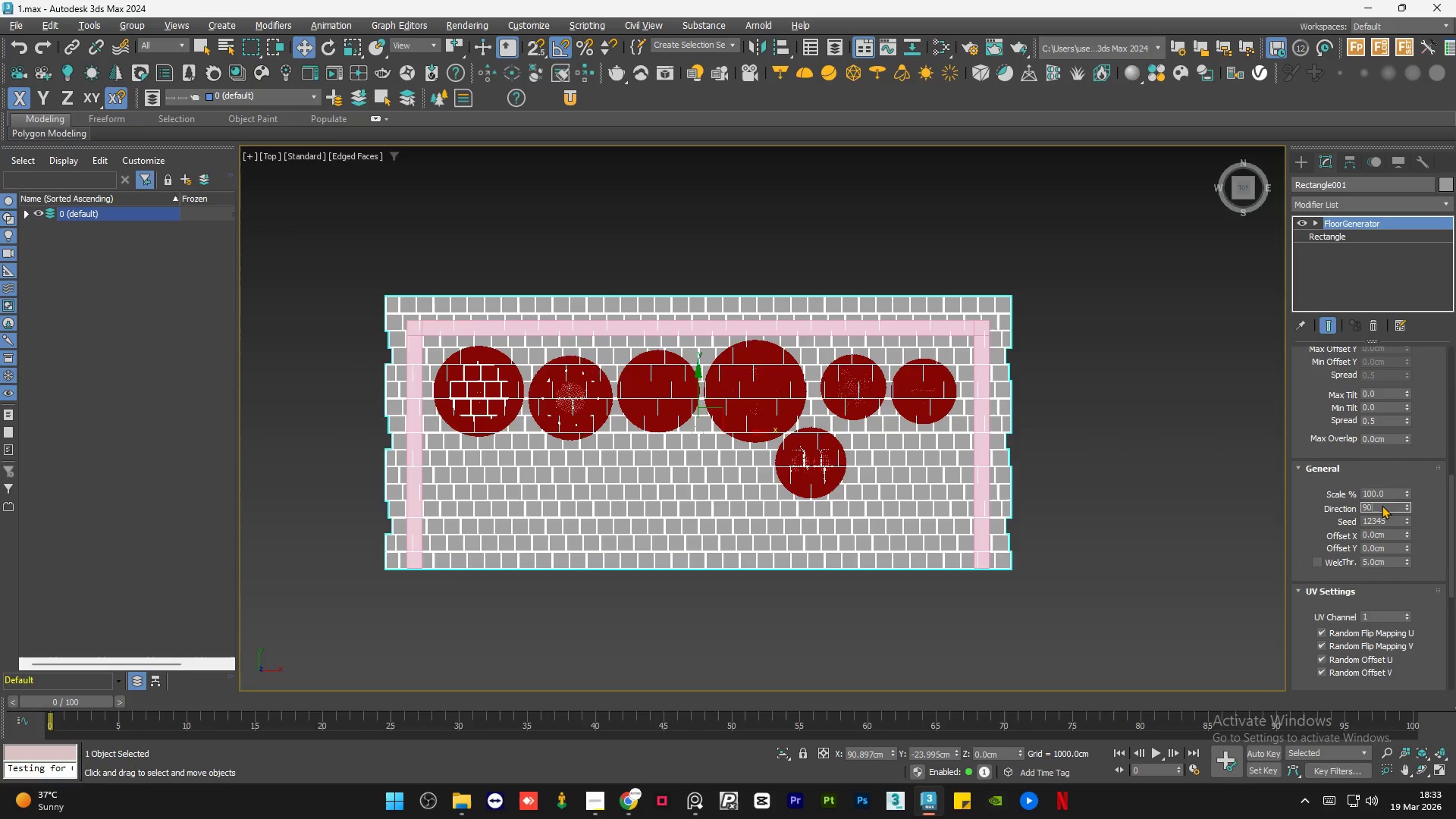 
key(NumpadEnter)
 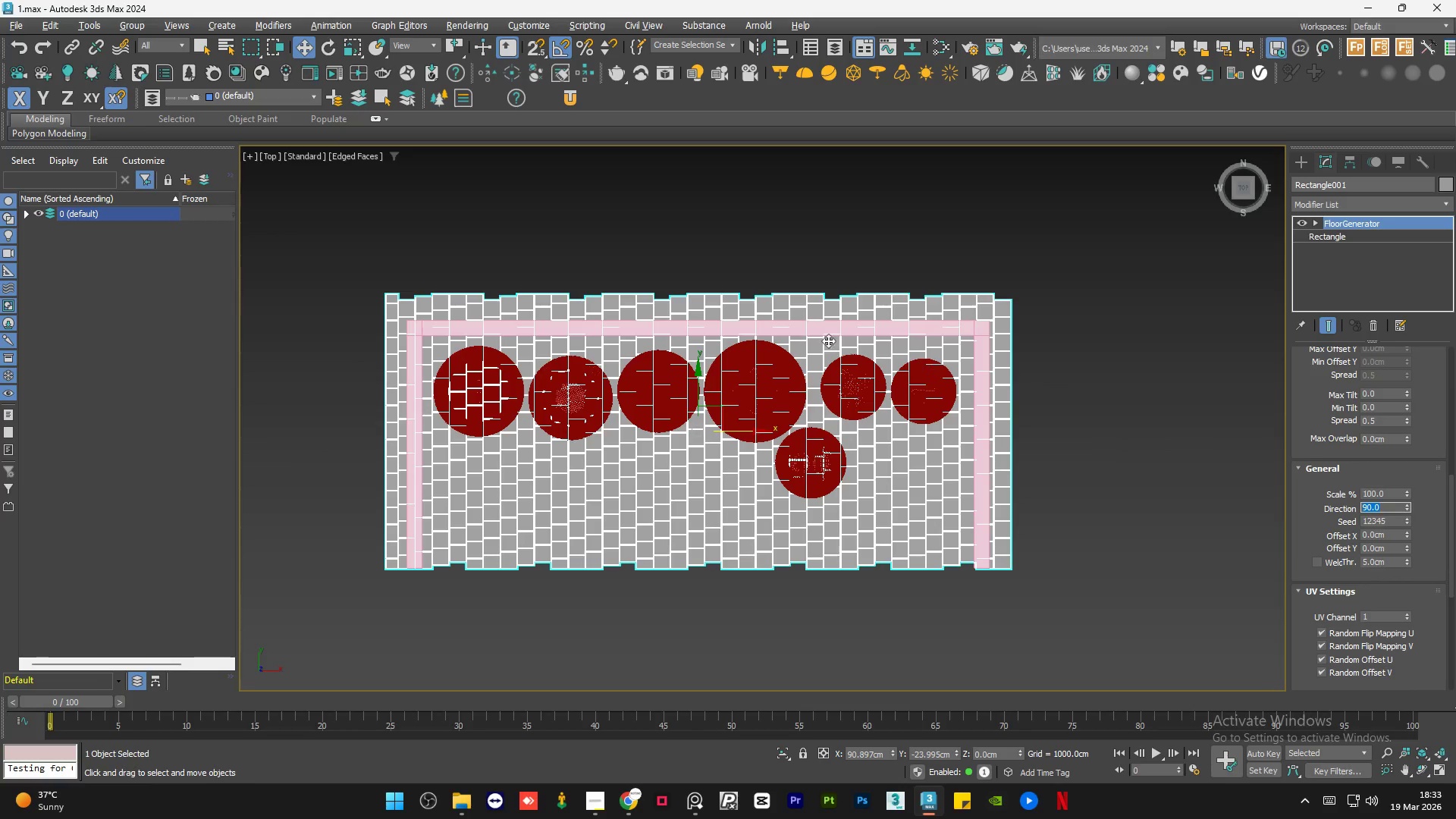 
scroll: coordinate [952, 267], scroll_direction: up, amount: 1.0
 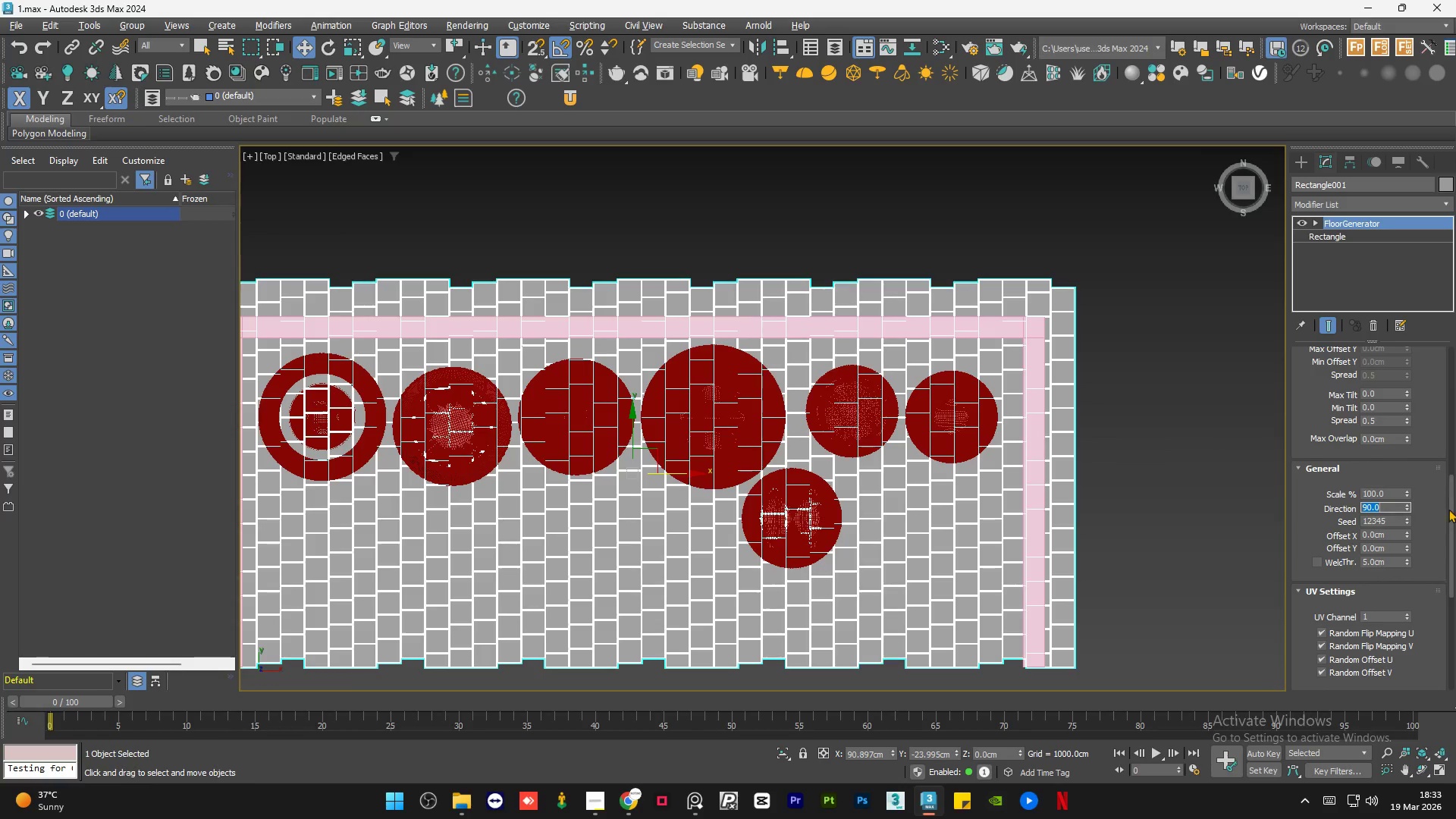 
left_click_drag(start_coordinate=[1448, 509], to_coordinate=[1455, 350])
 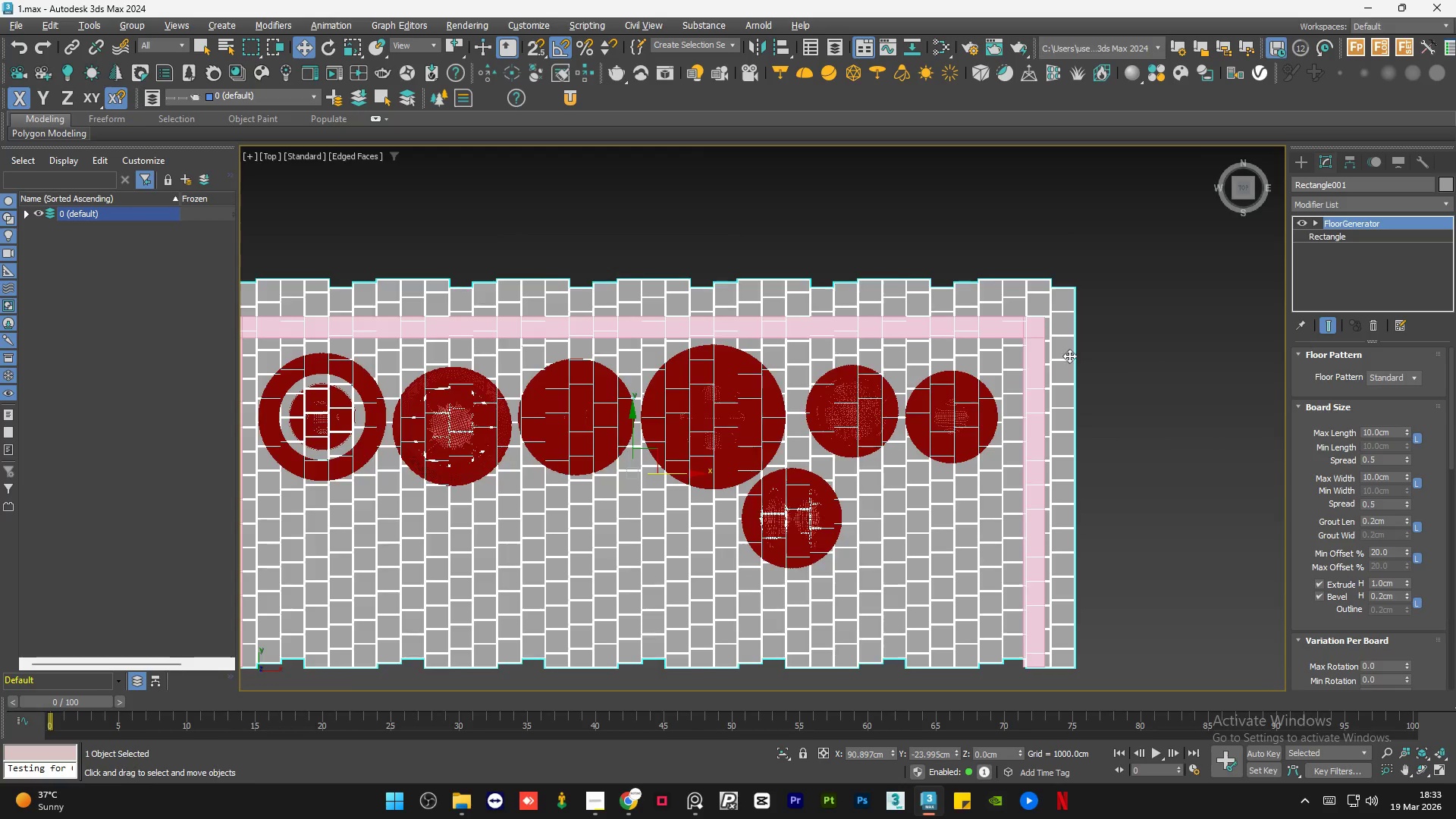 
scroll: coordinate [1069, 356], scroll_direction: down, amount: 1.0
 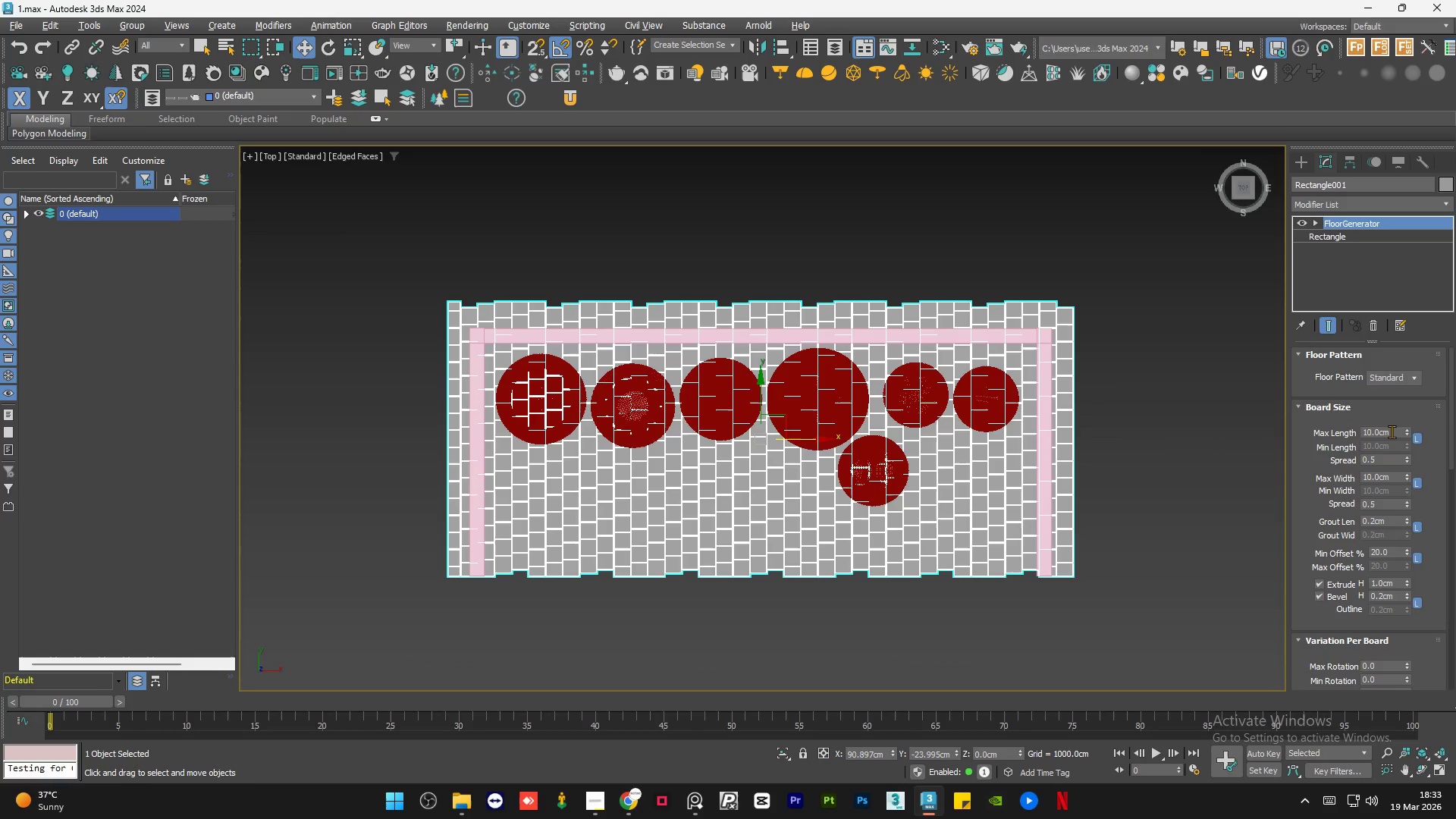 
double_click([1392, 431])
 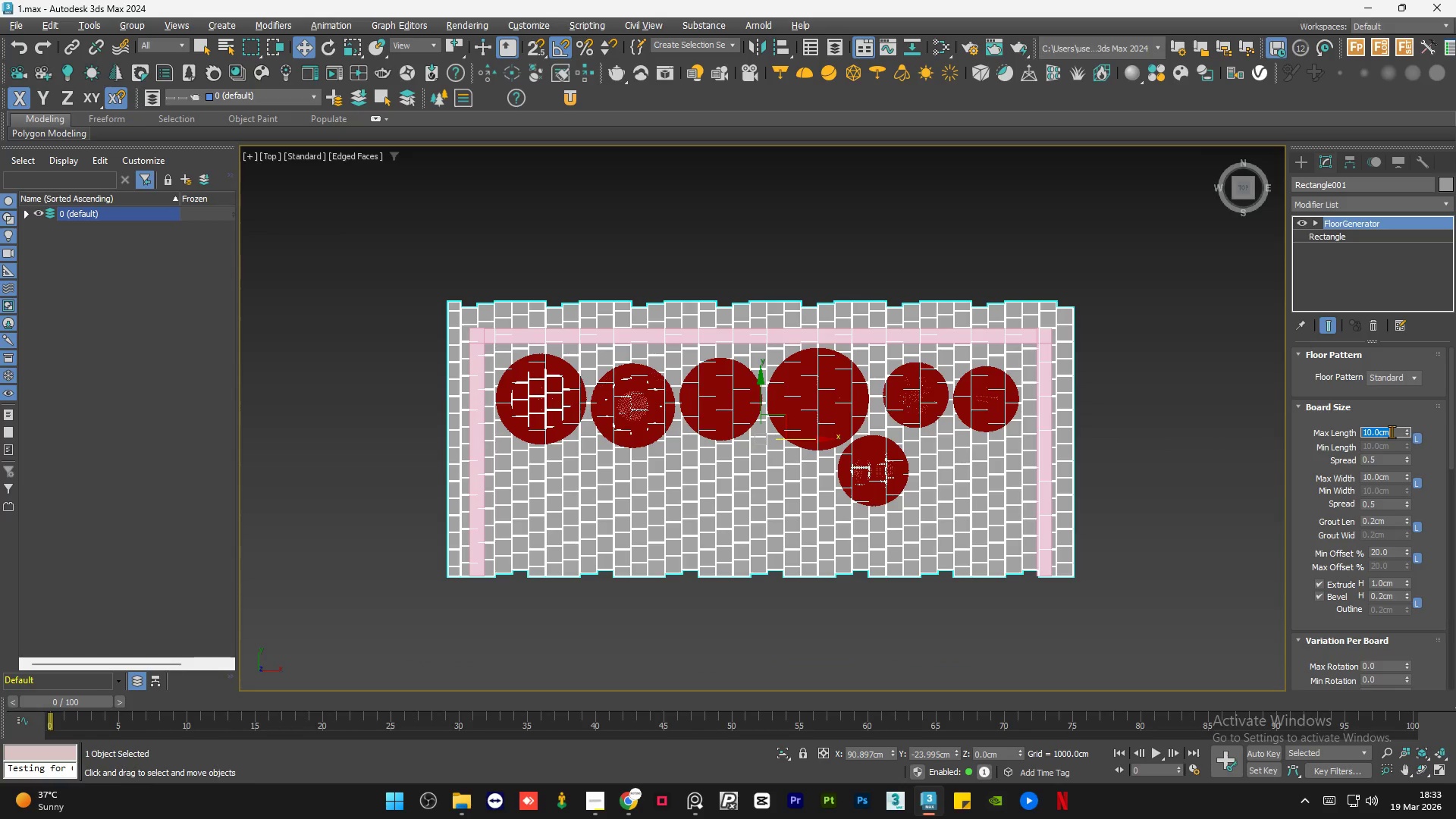 
key(Numpad1)
 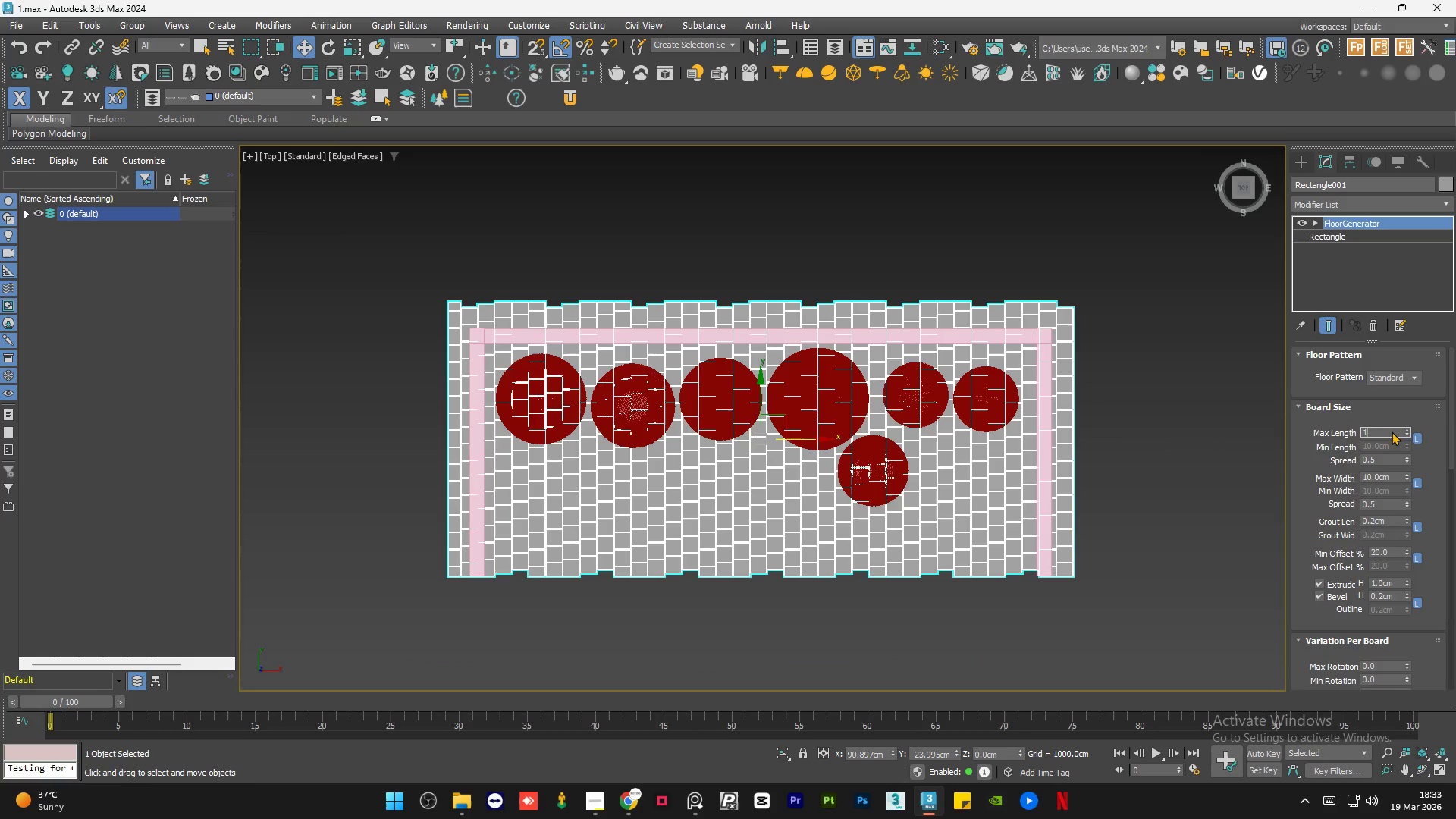 
key(Numpad2)
 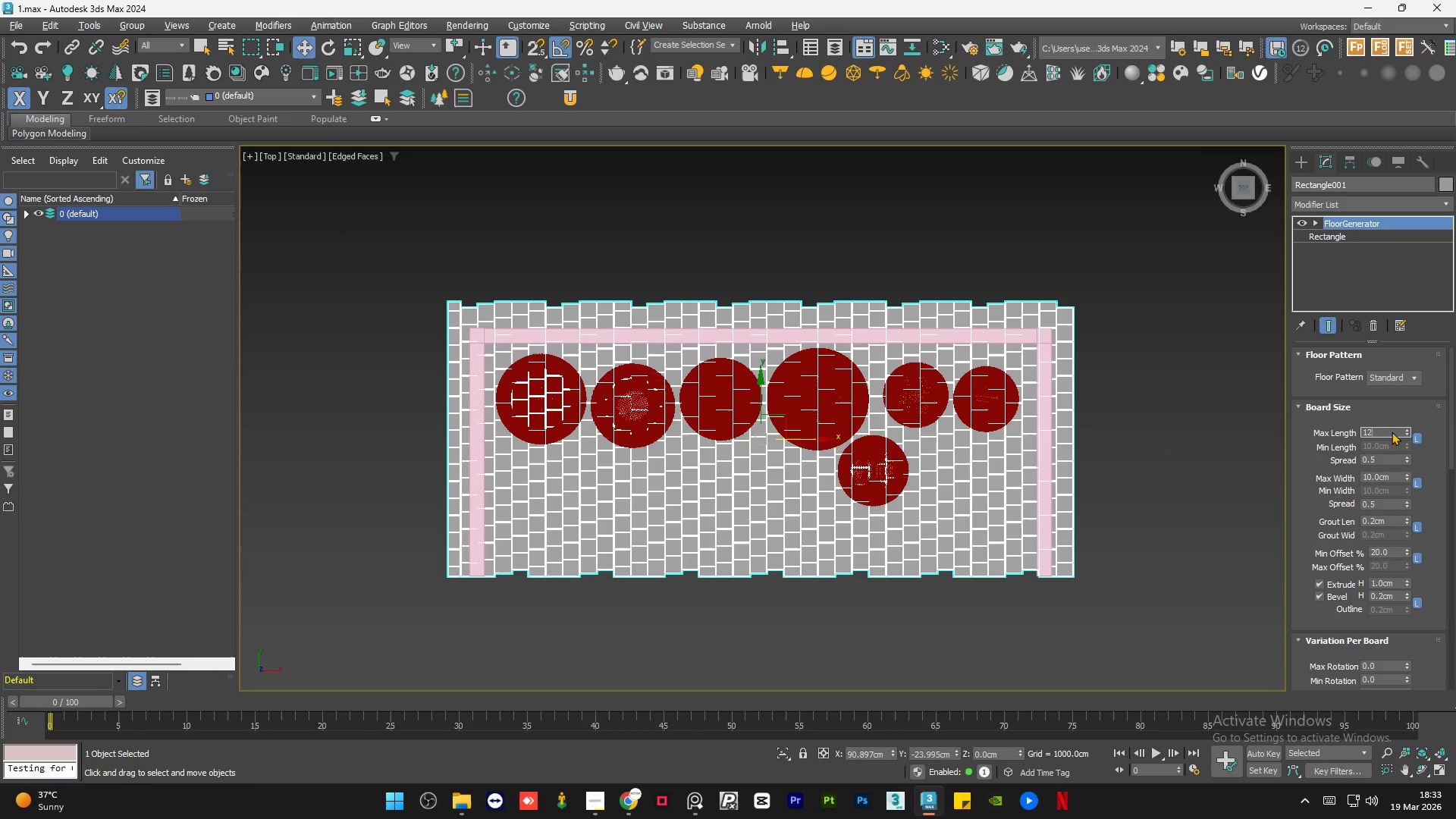 
key(Numpad0)
 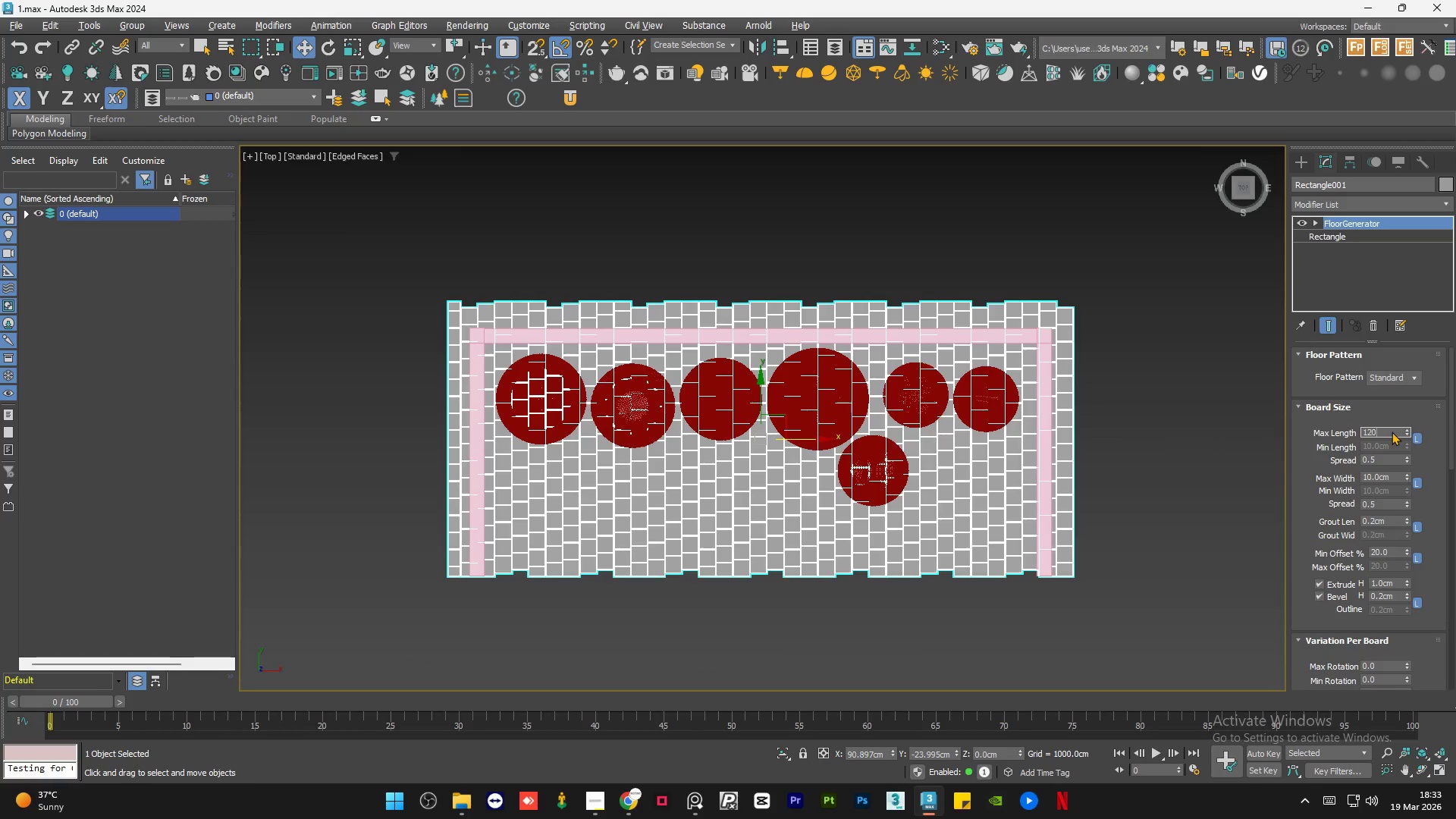 
key(NumpadEnter)
 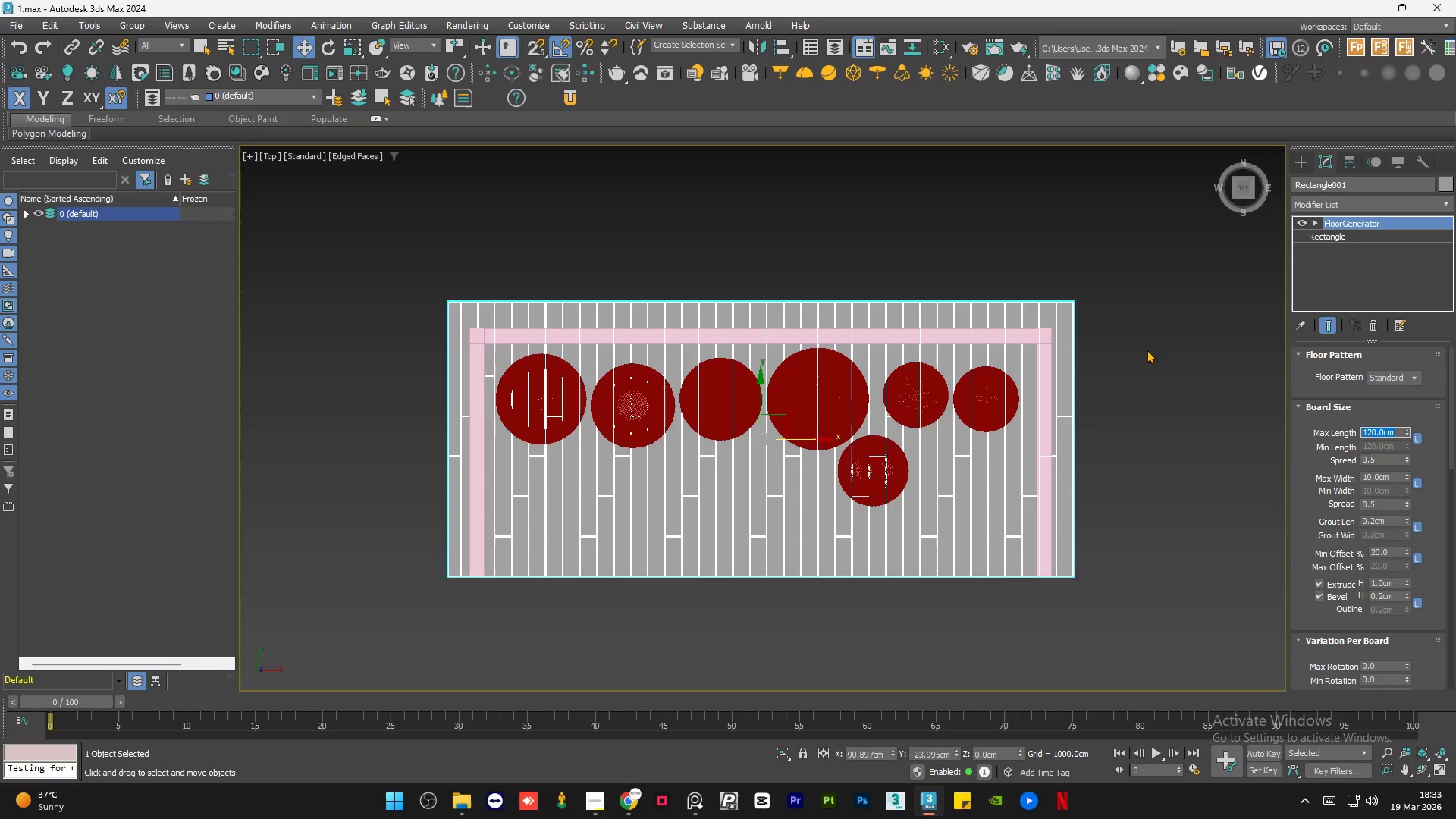 
key(Numpad1)
 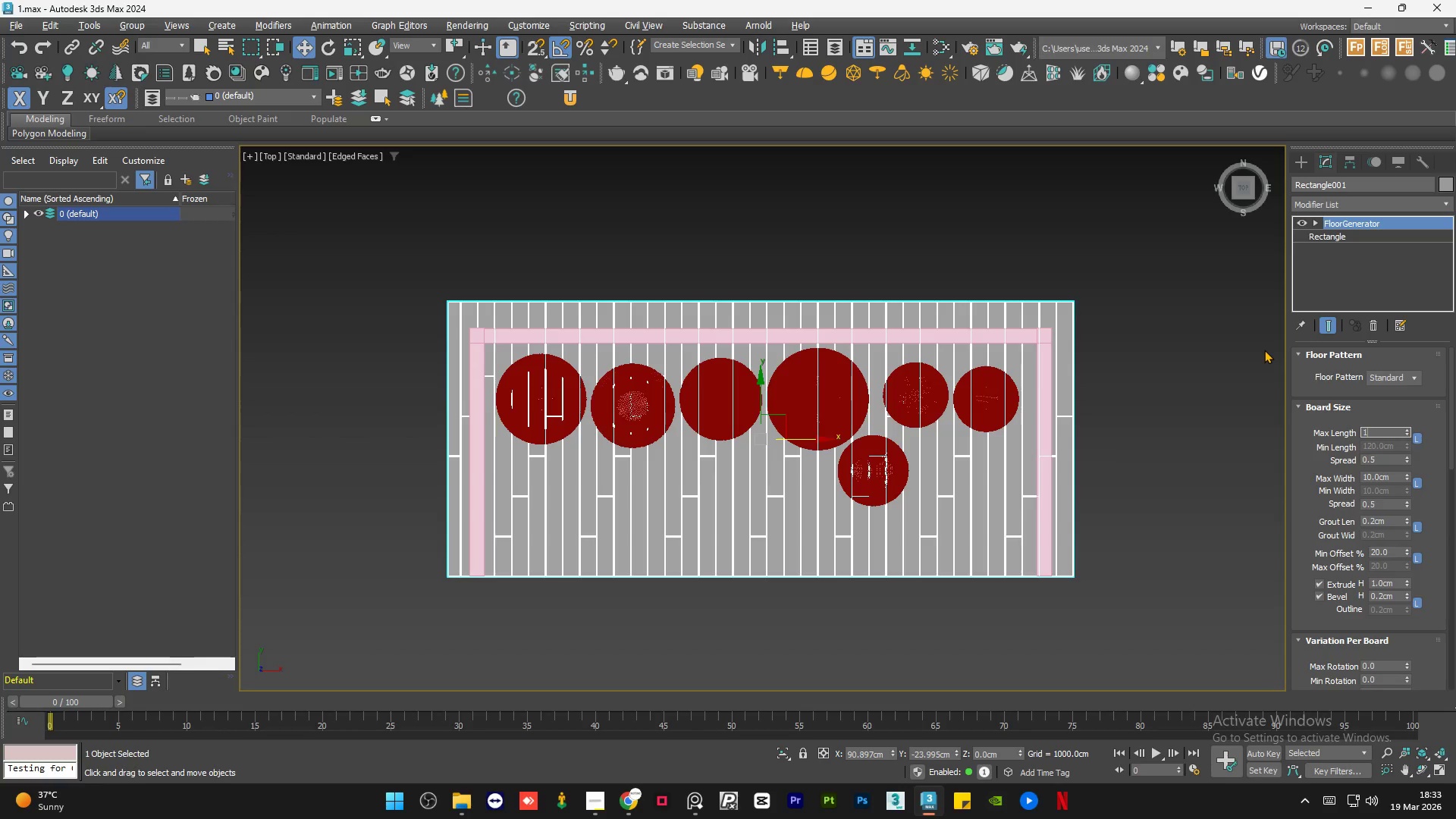 
key(Numpad0)
 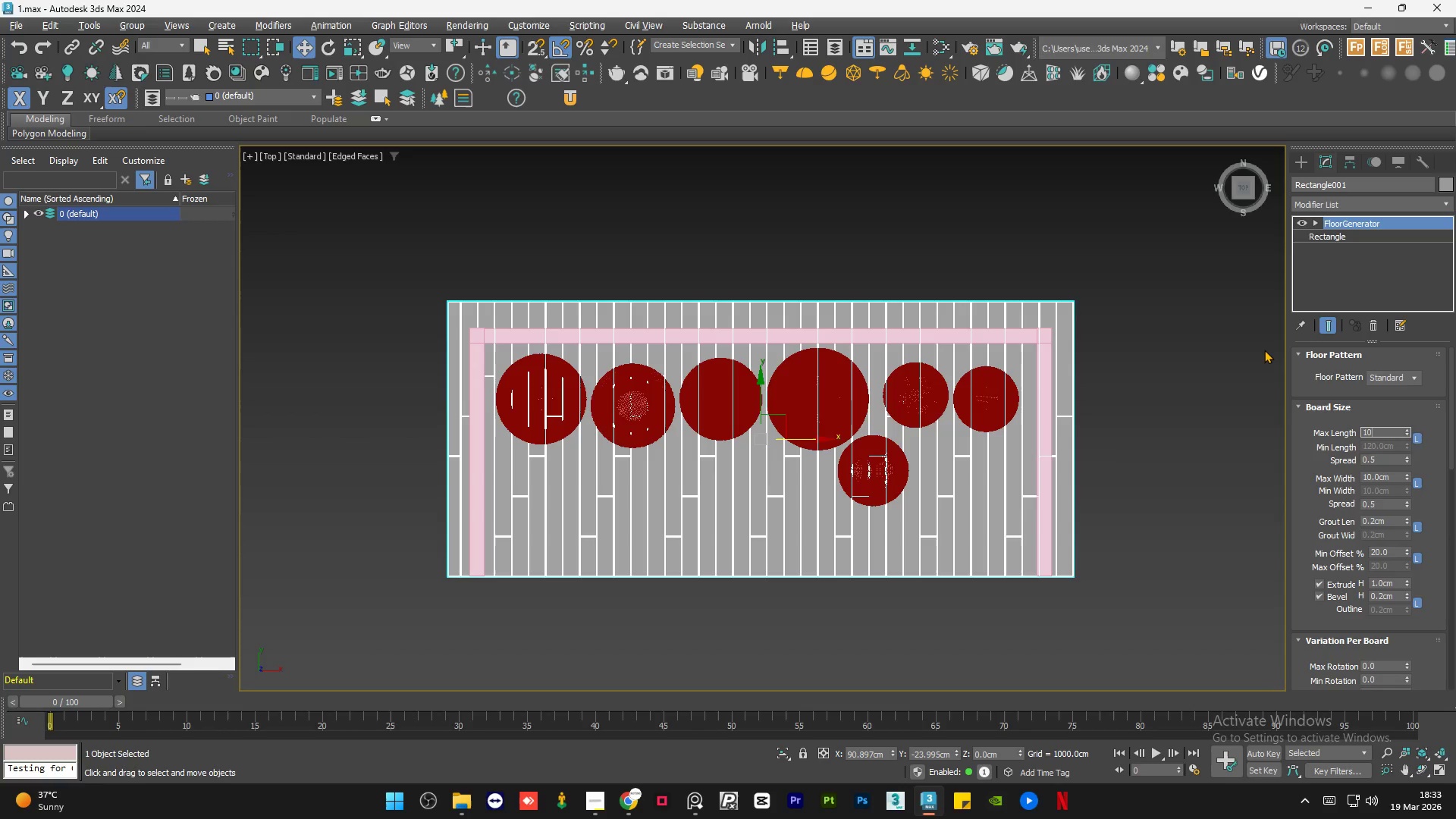 
key(Numpad0)
 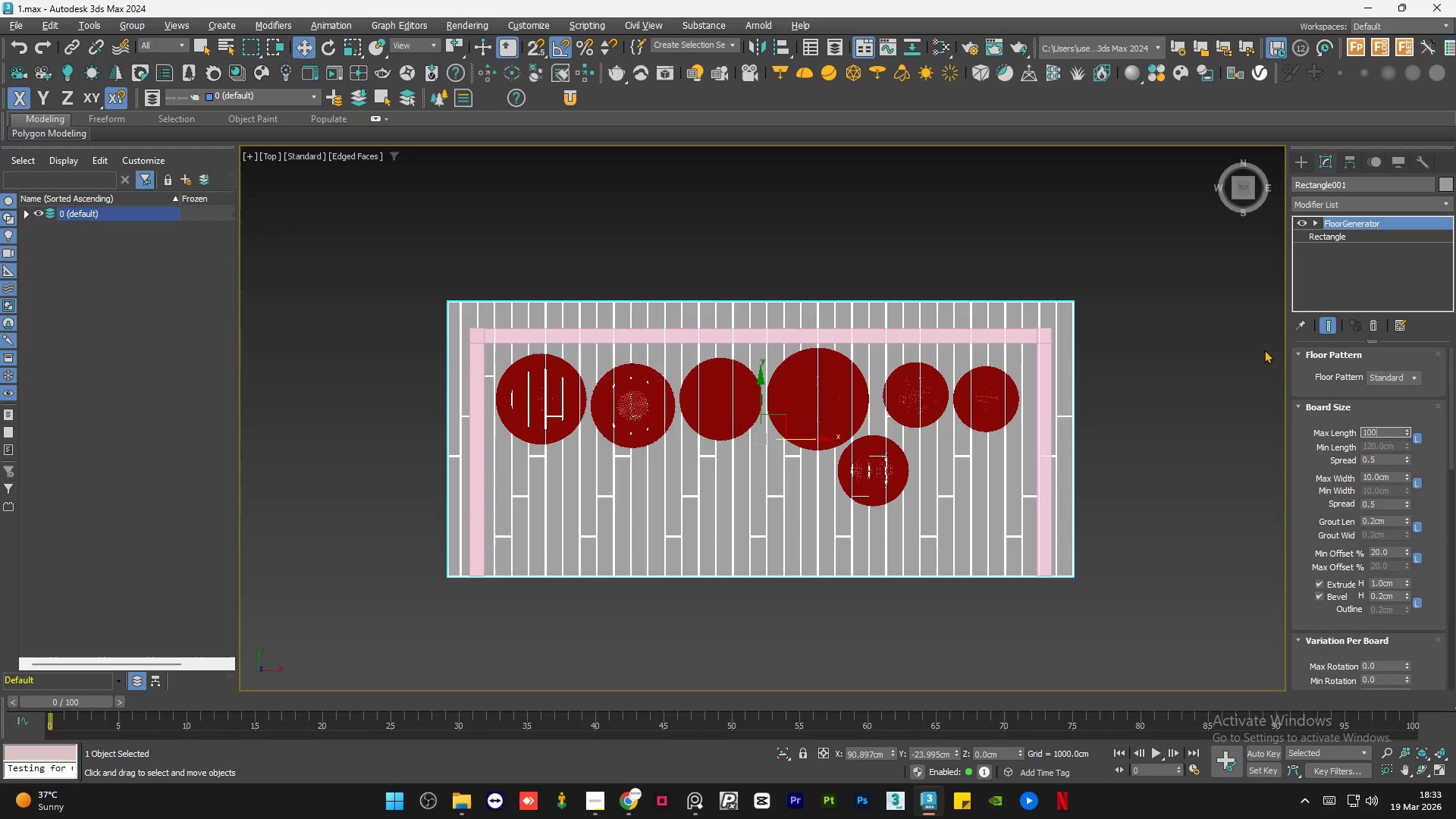 
key(NumpadEnter)
 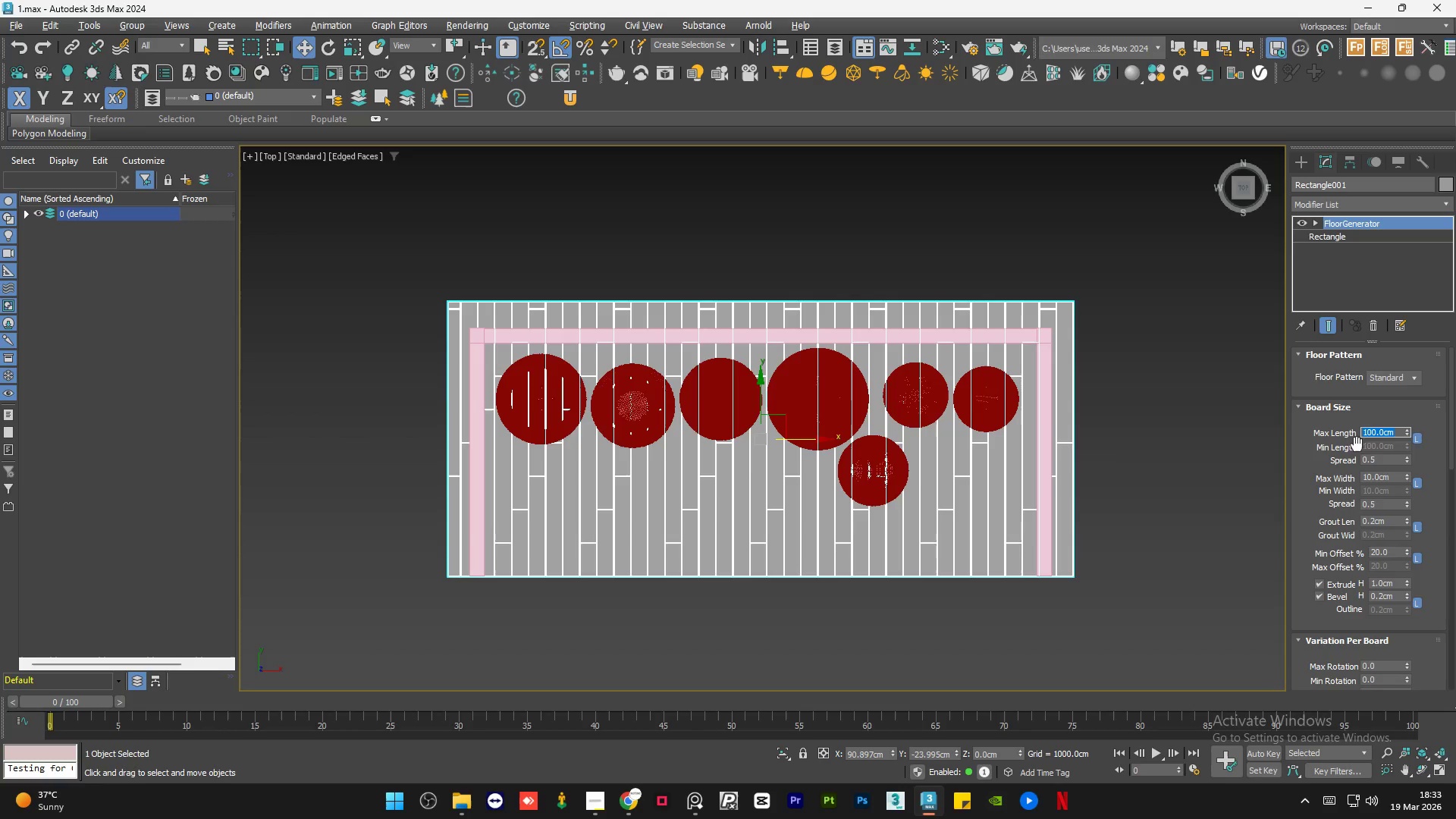 
key(Numpad1)
 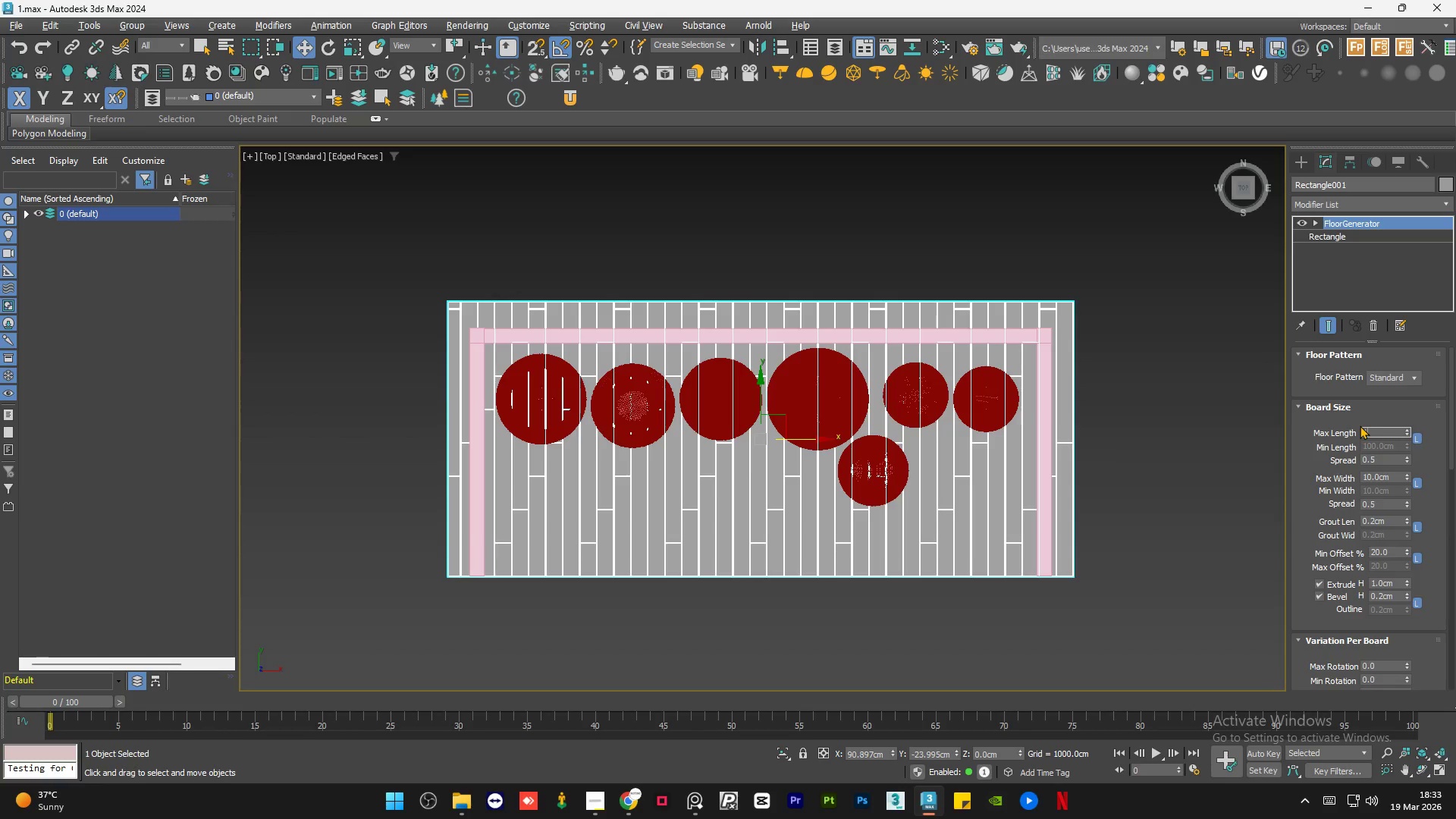 
key(Numpad3)
 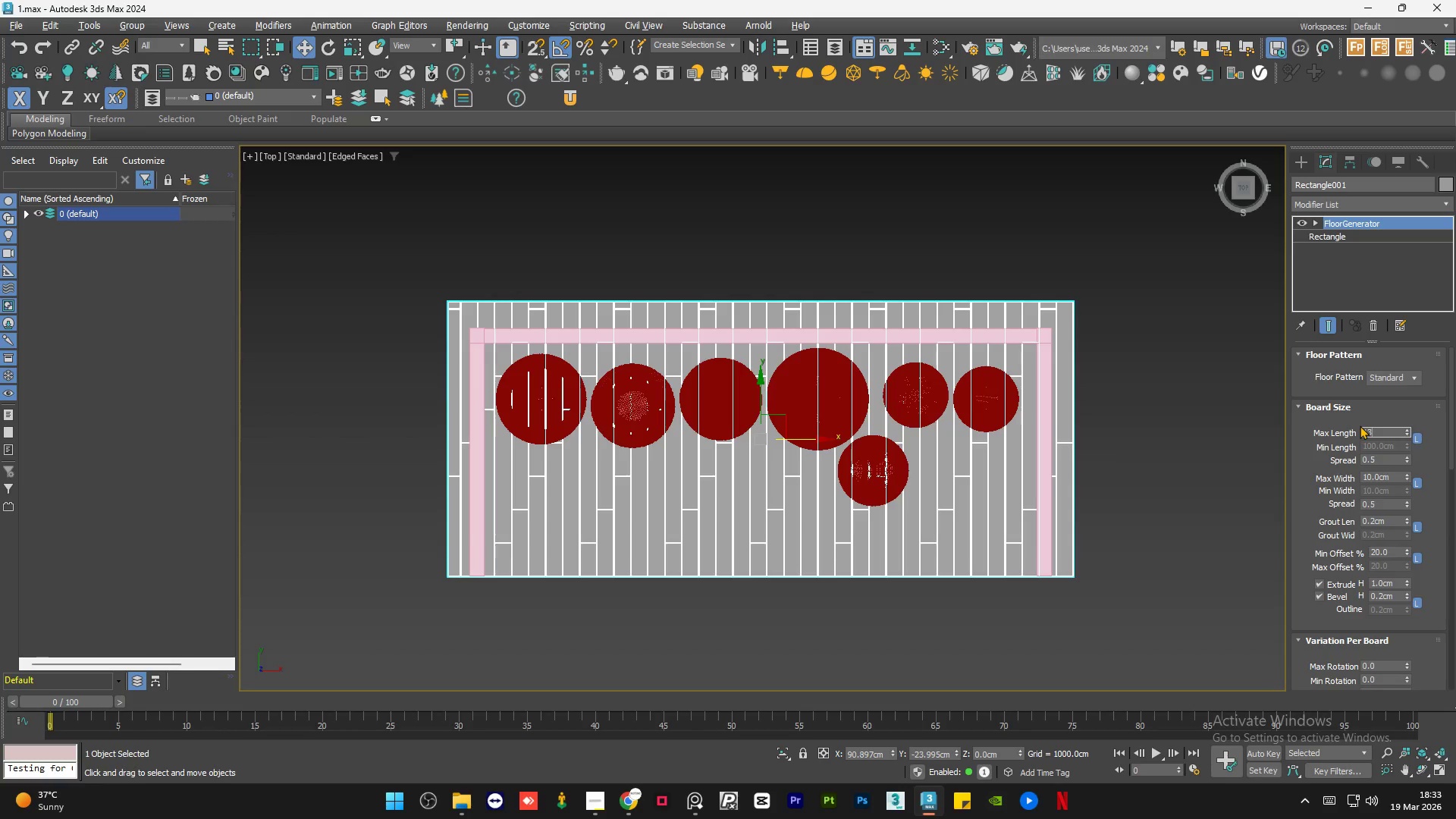 
key(Numpad0)
 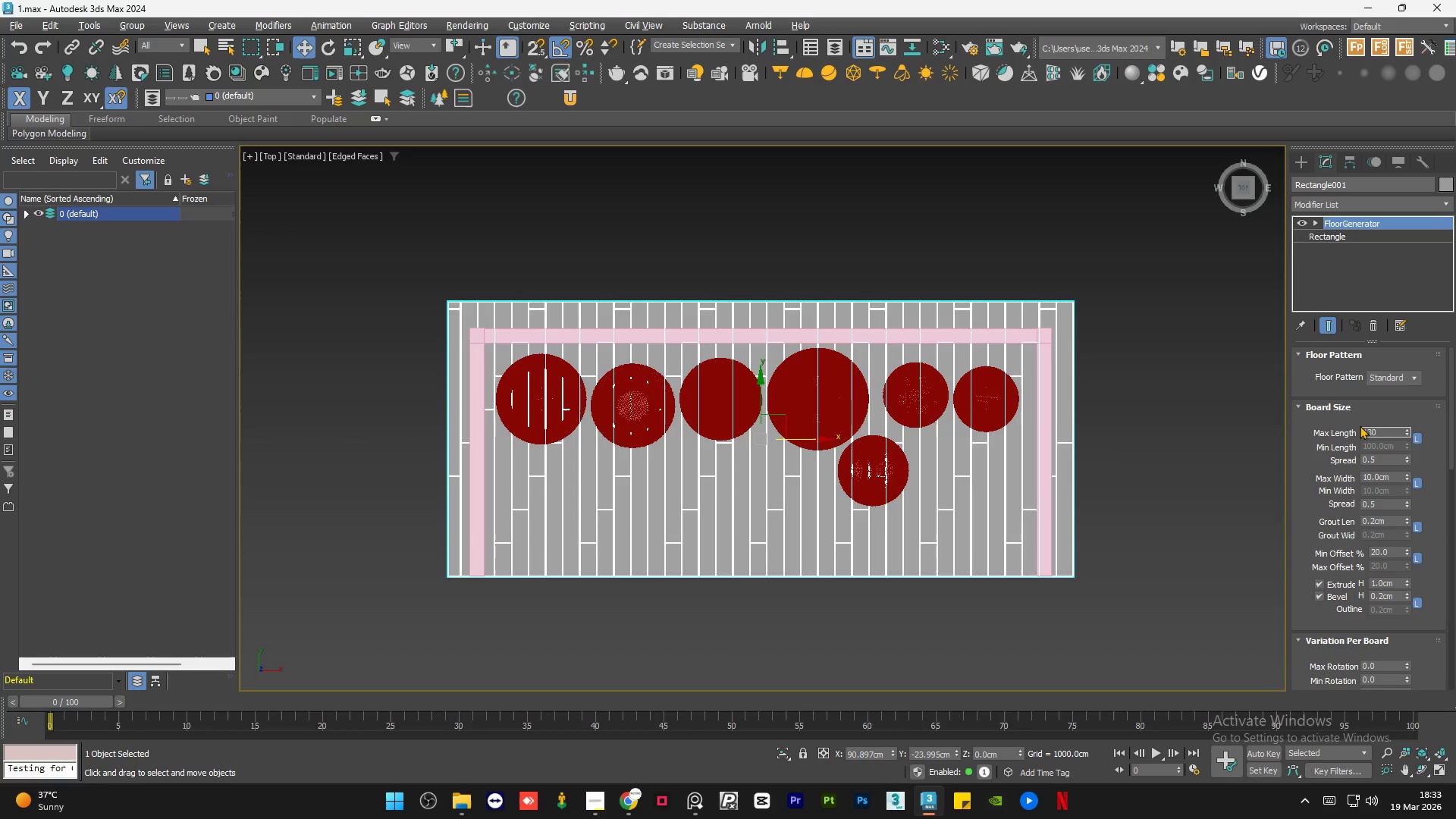 
key(Backspace)
 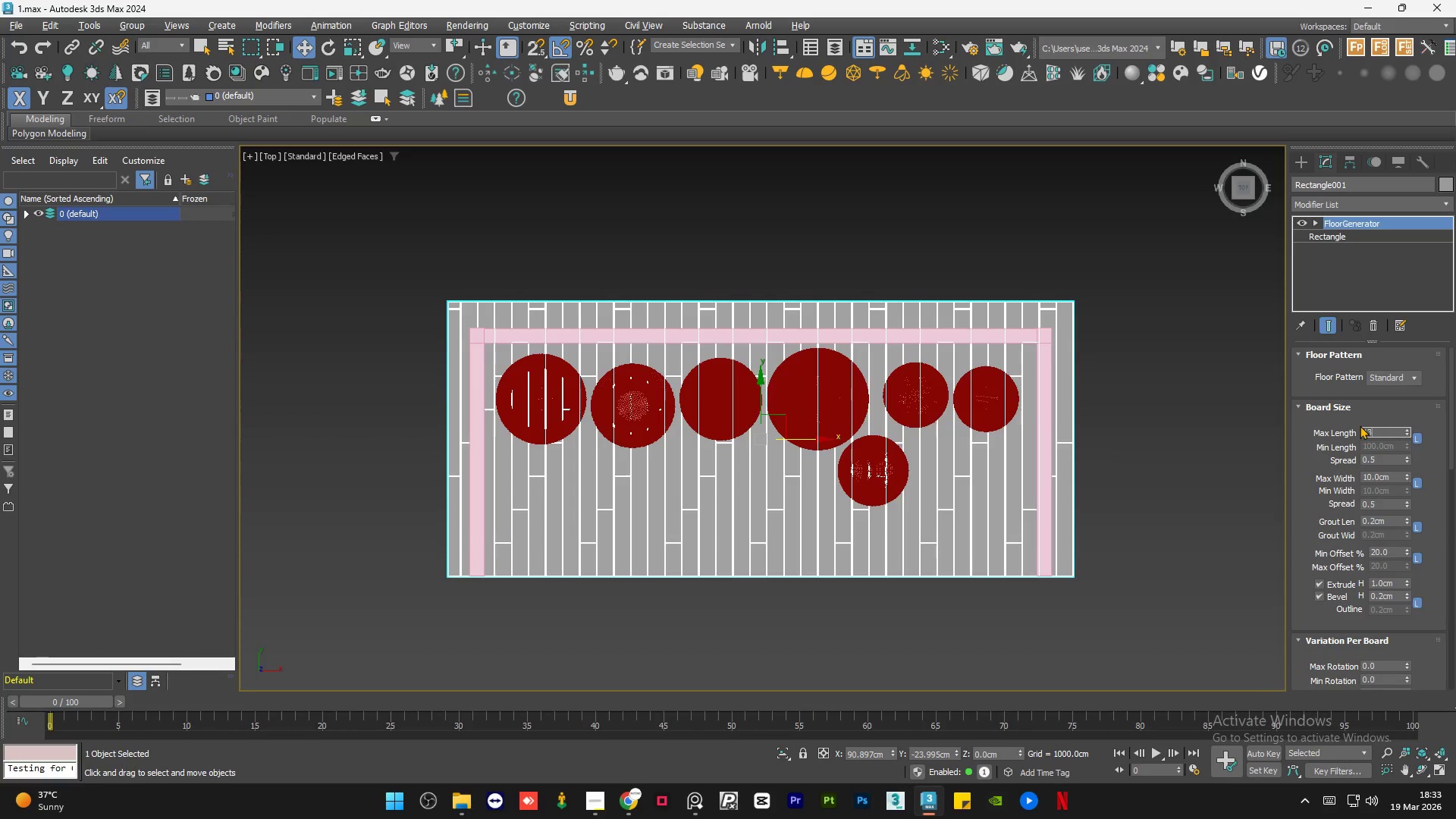 
key(Backspace)
 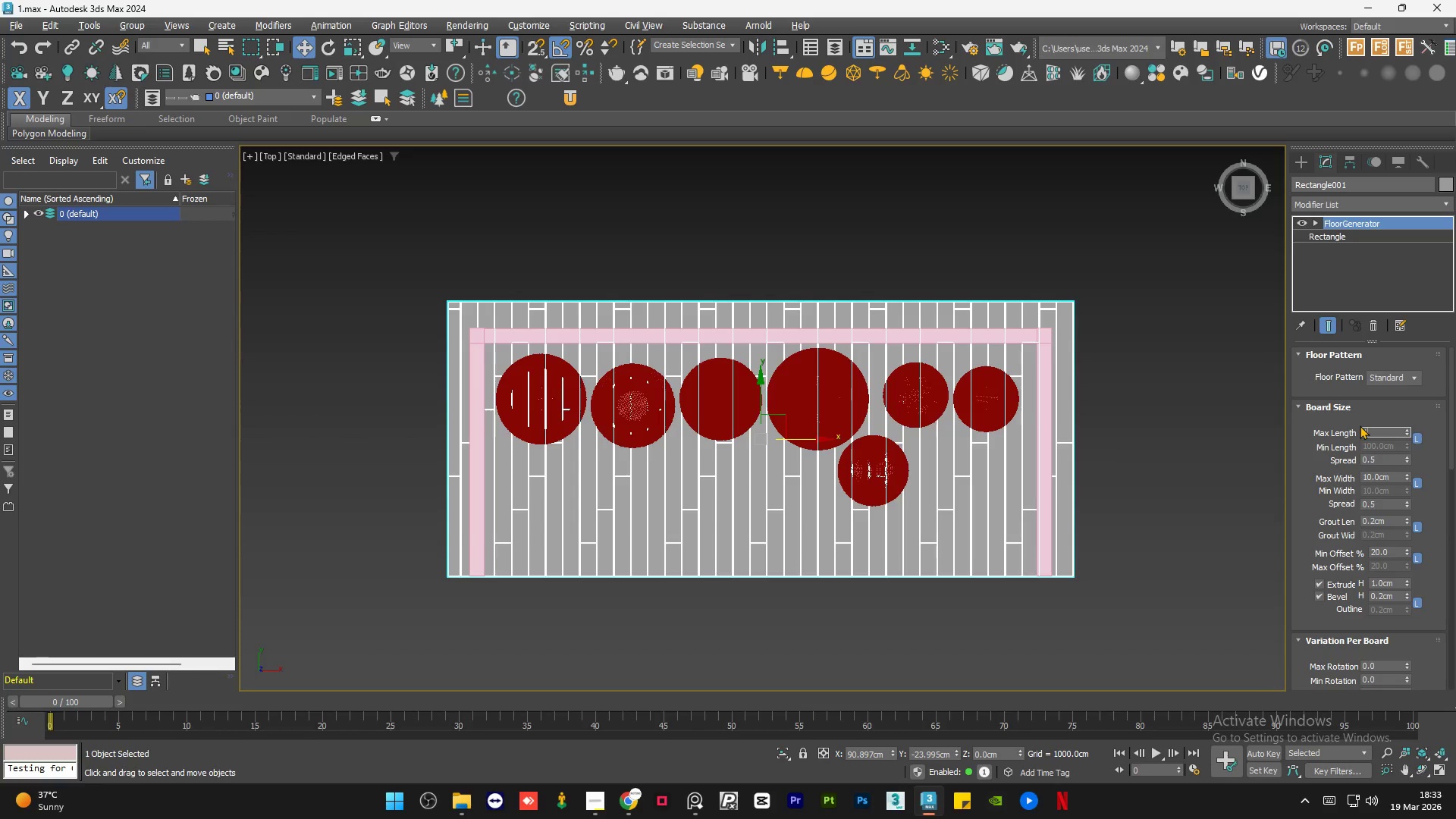 
key(Numpad2)
 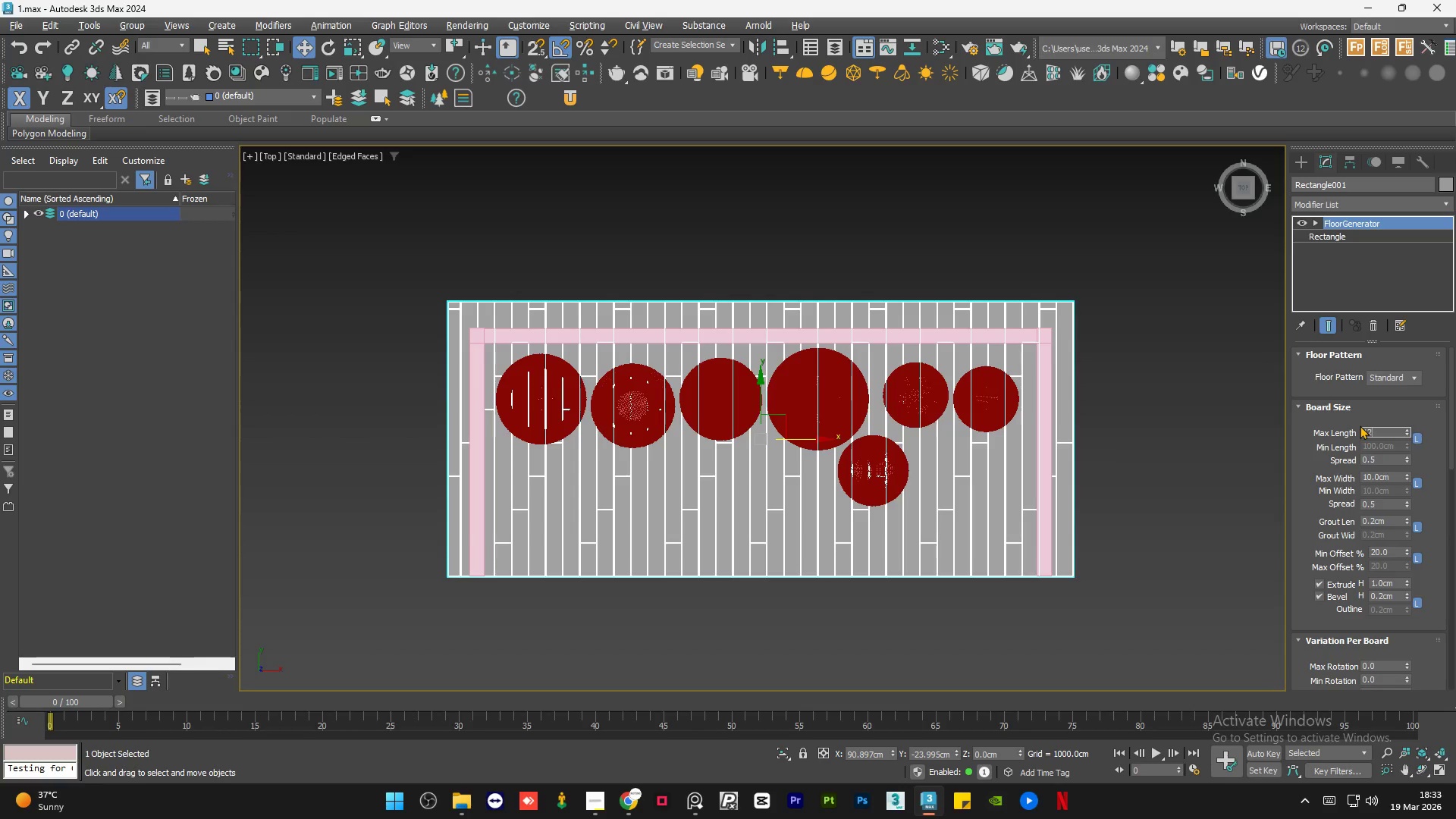 
key(Numpad0)
 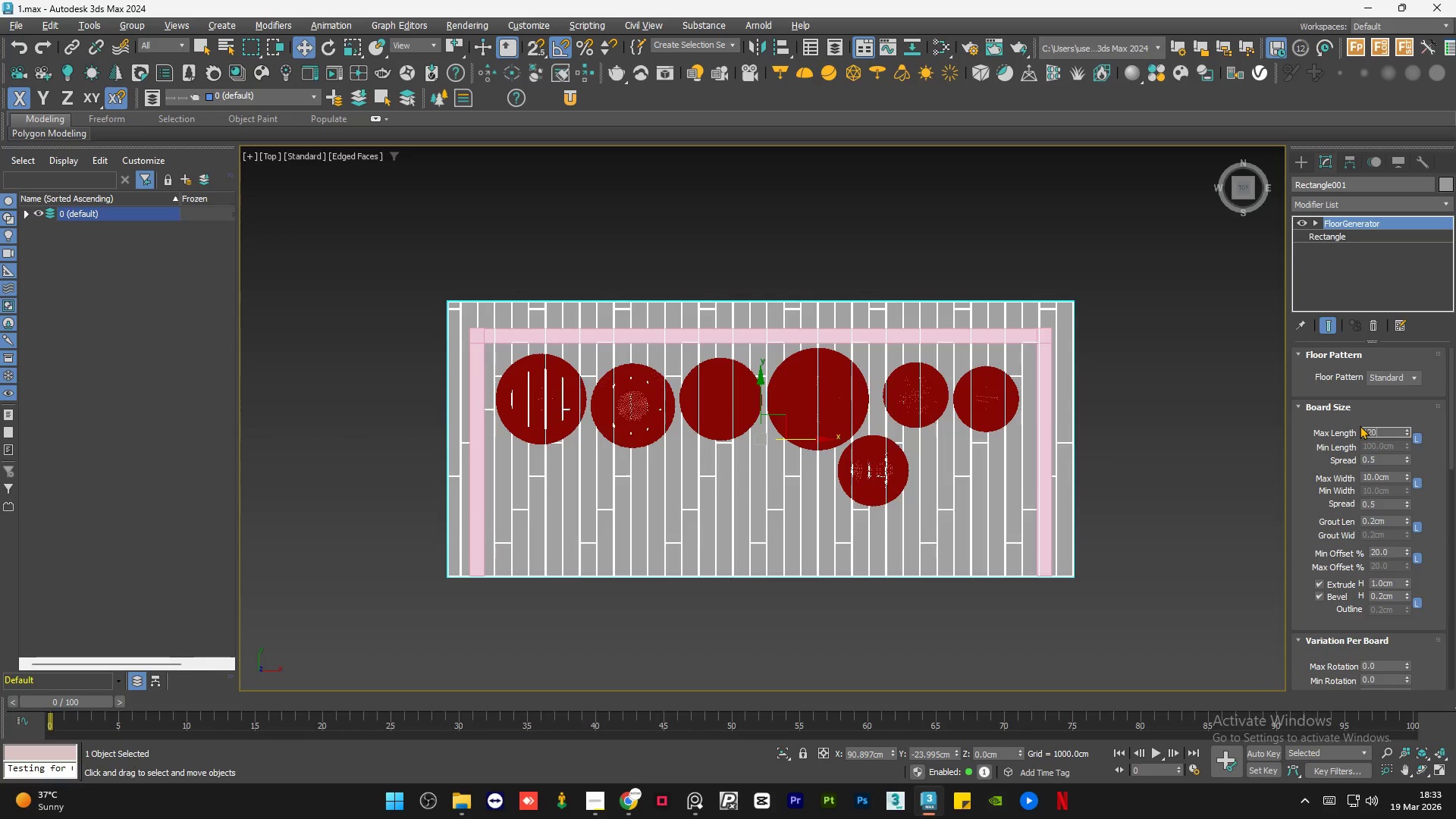 
key(NumpadEnter)
 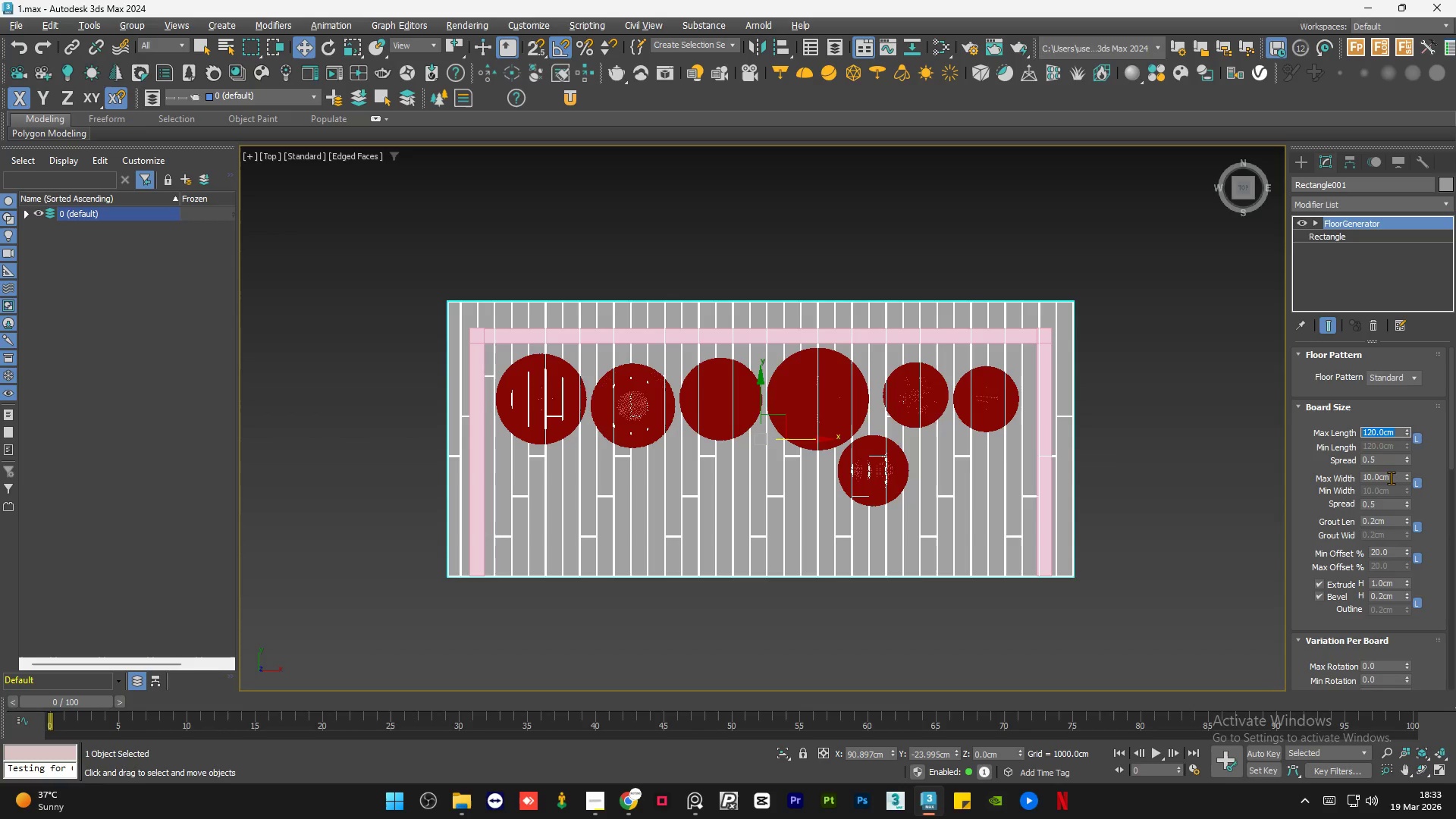 
double_click([1387, 473])
 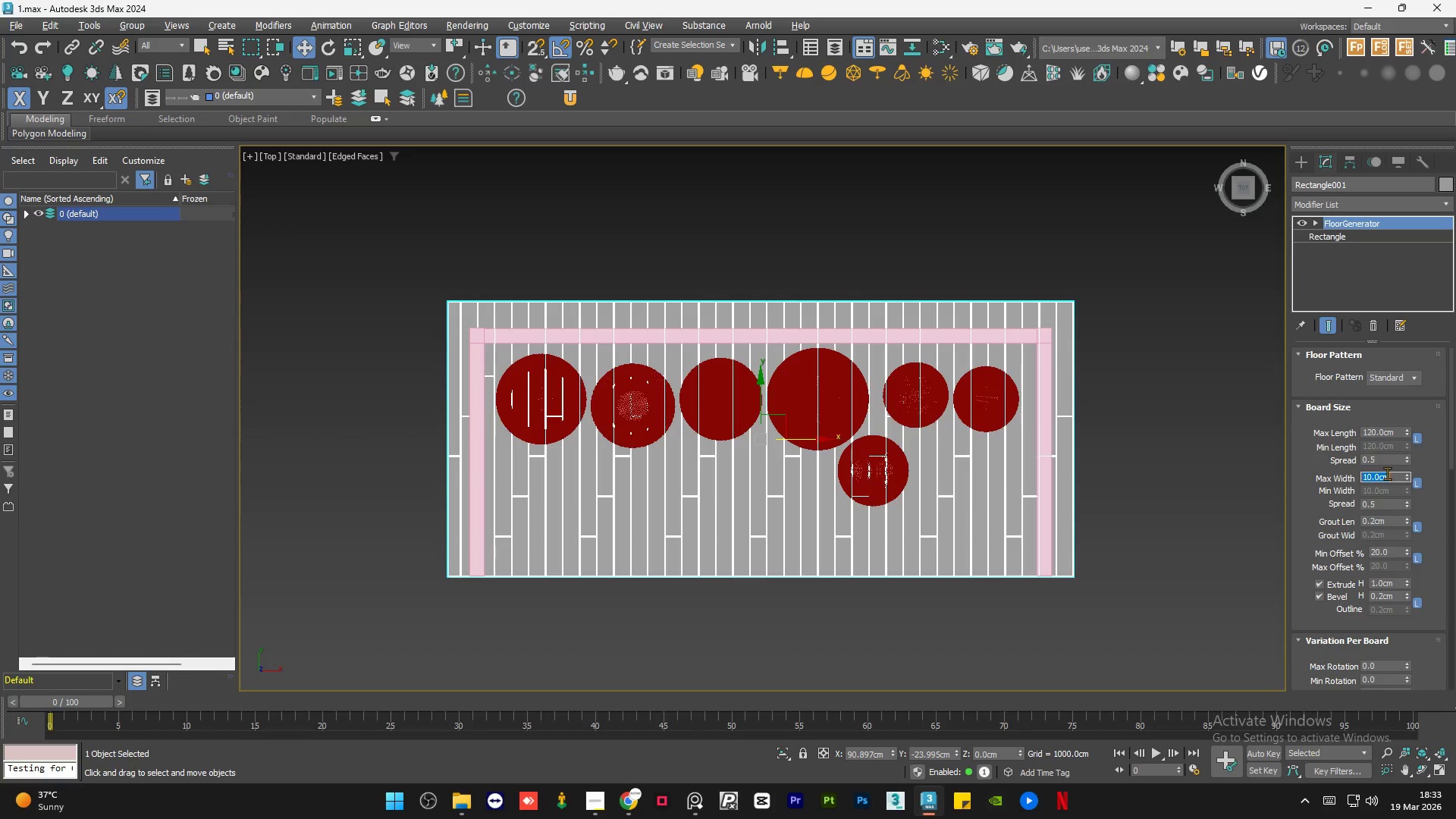 
key(Numpad4)
 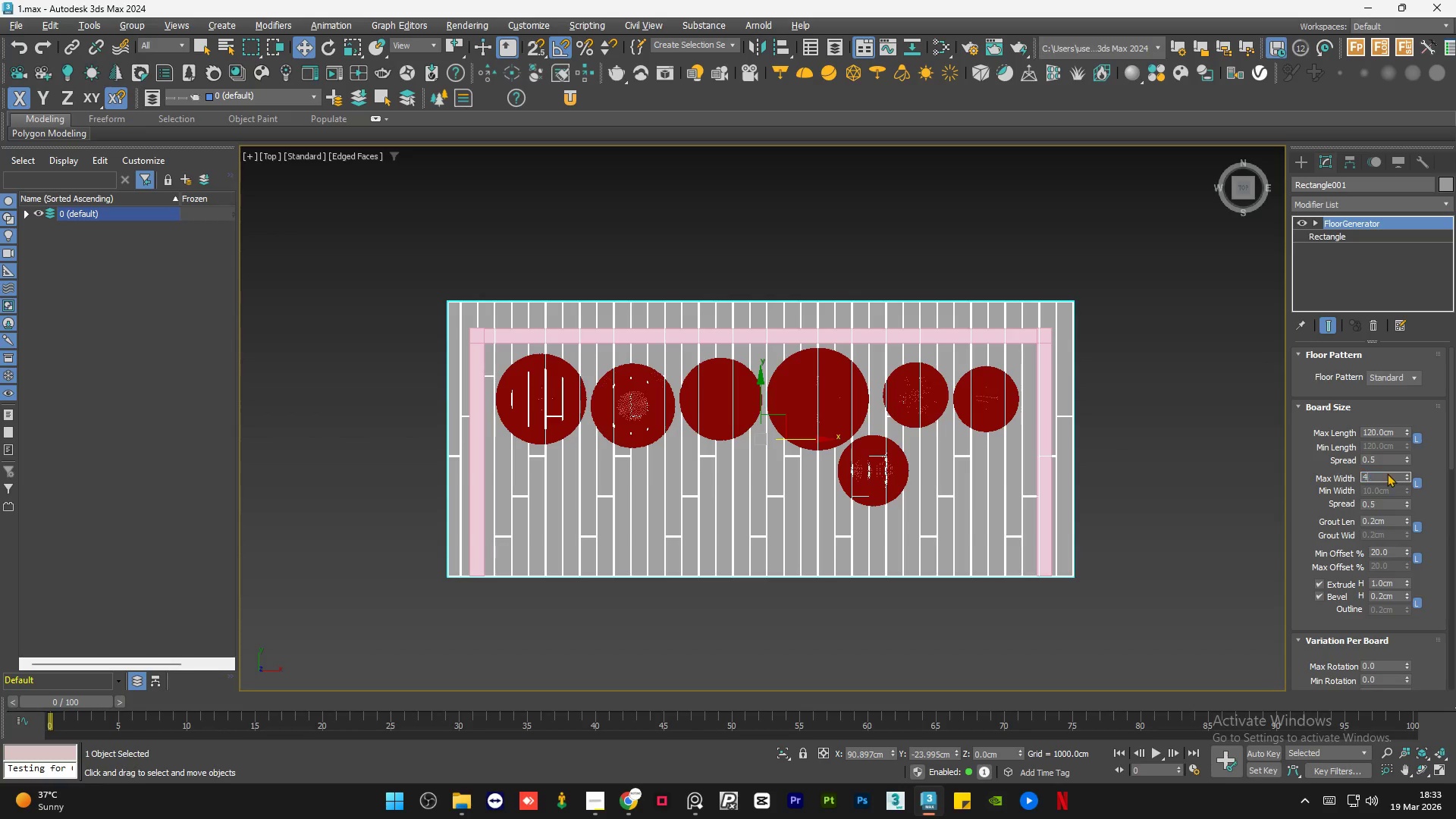 
key(Numpad0)
 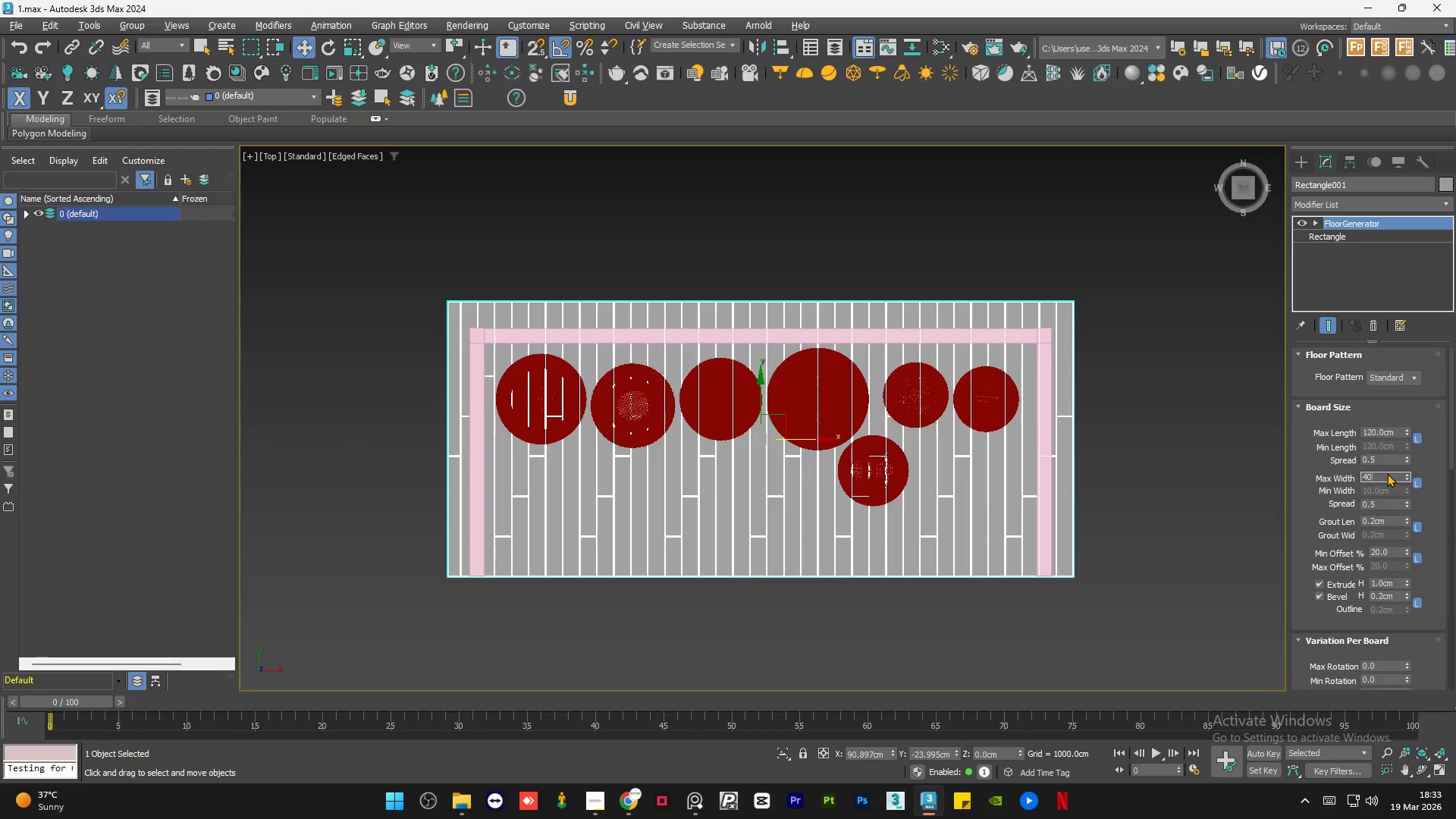 
key(NumpadEnter)
 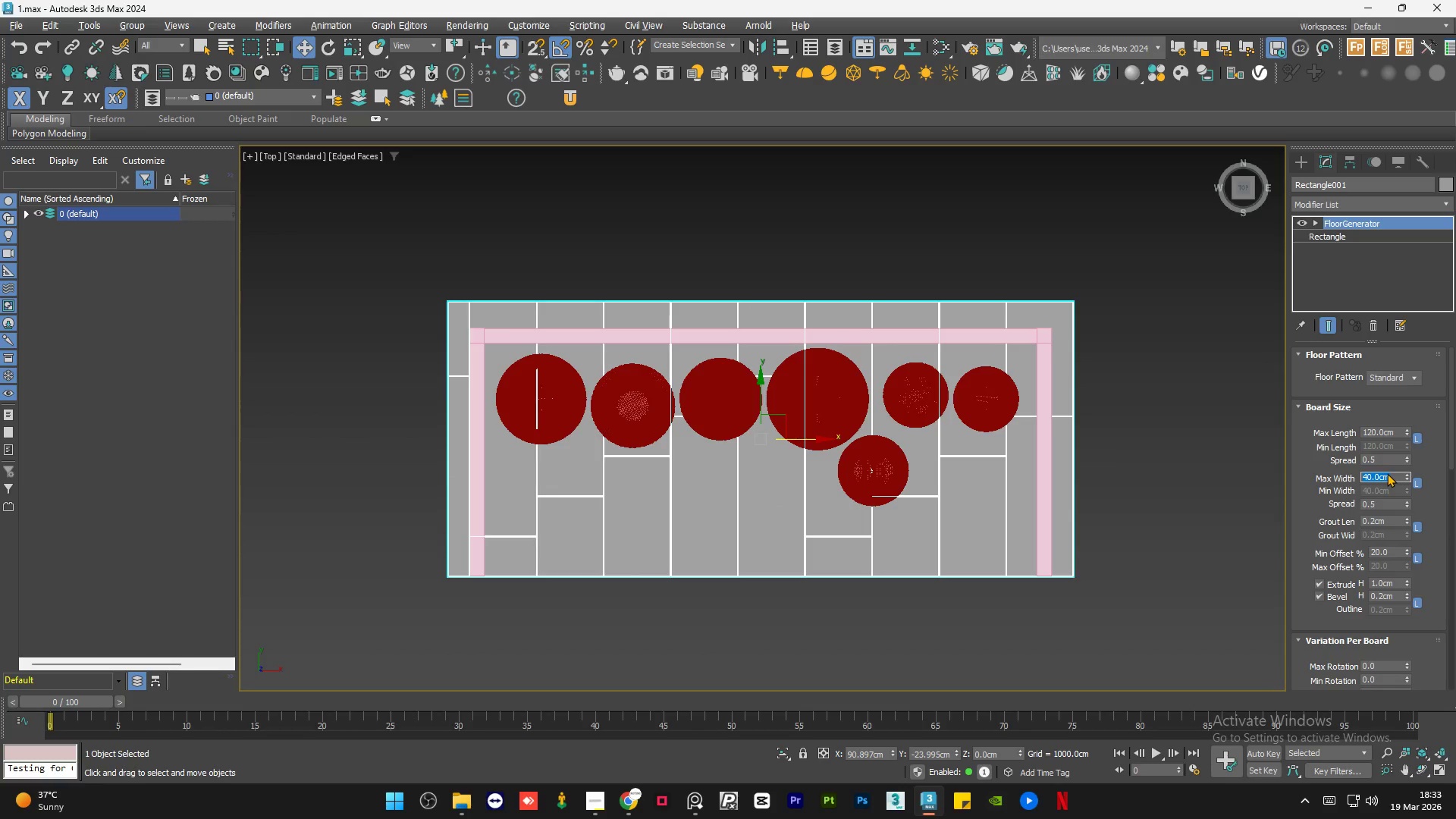 
key(Numpad3)
 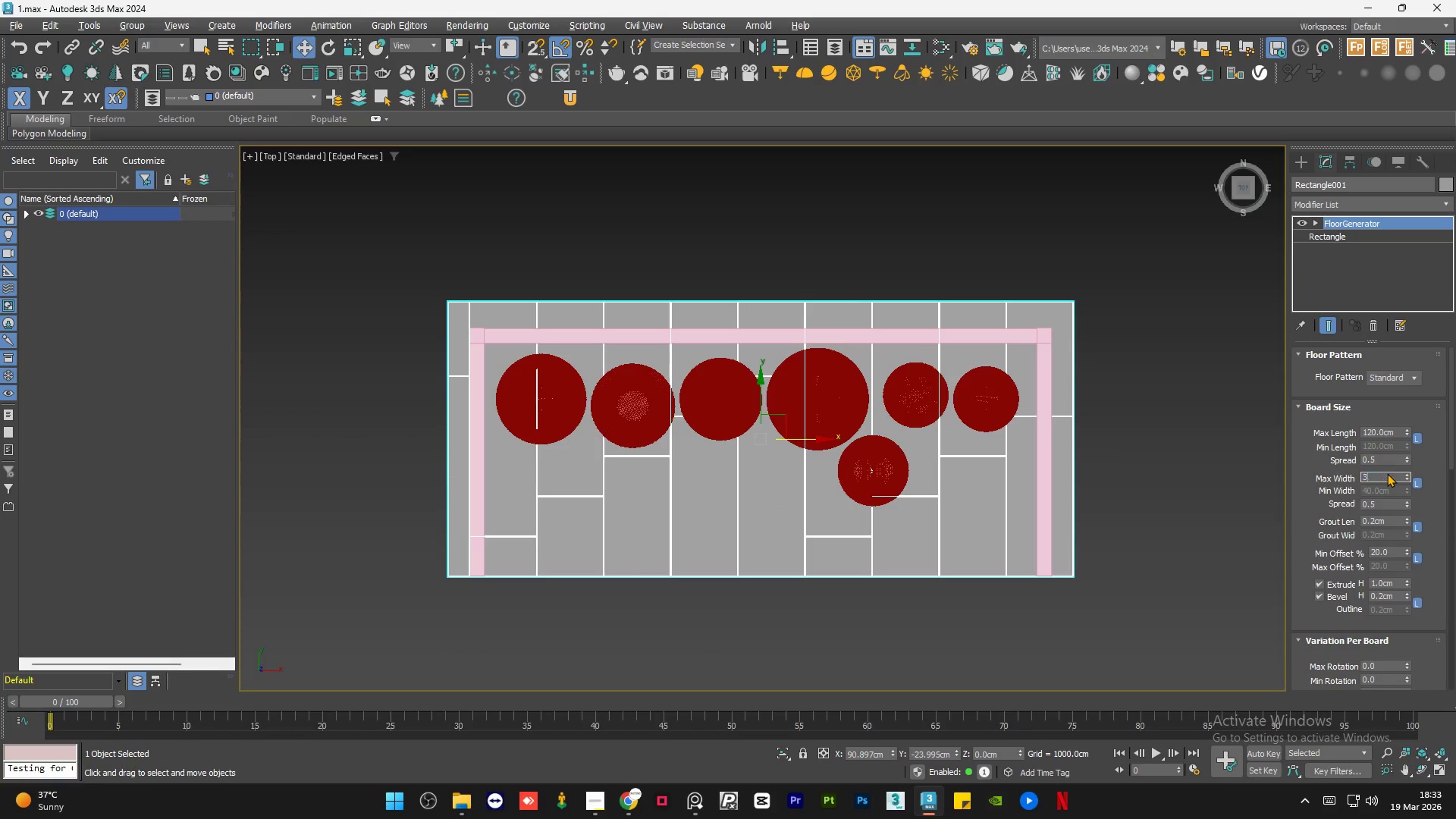 
key(Numpad0)
 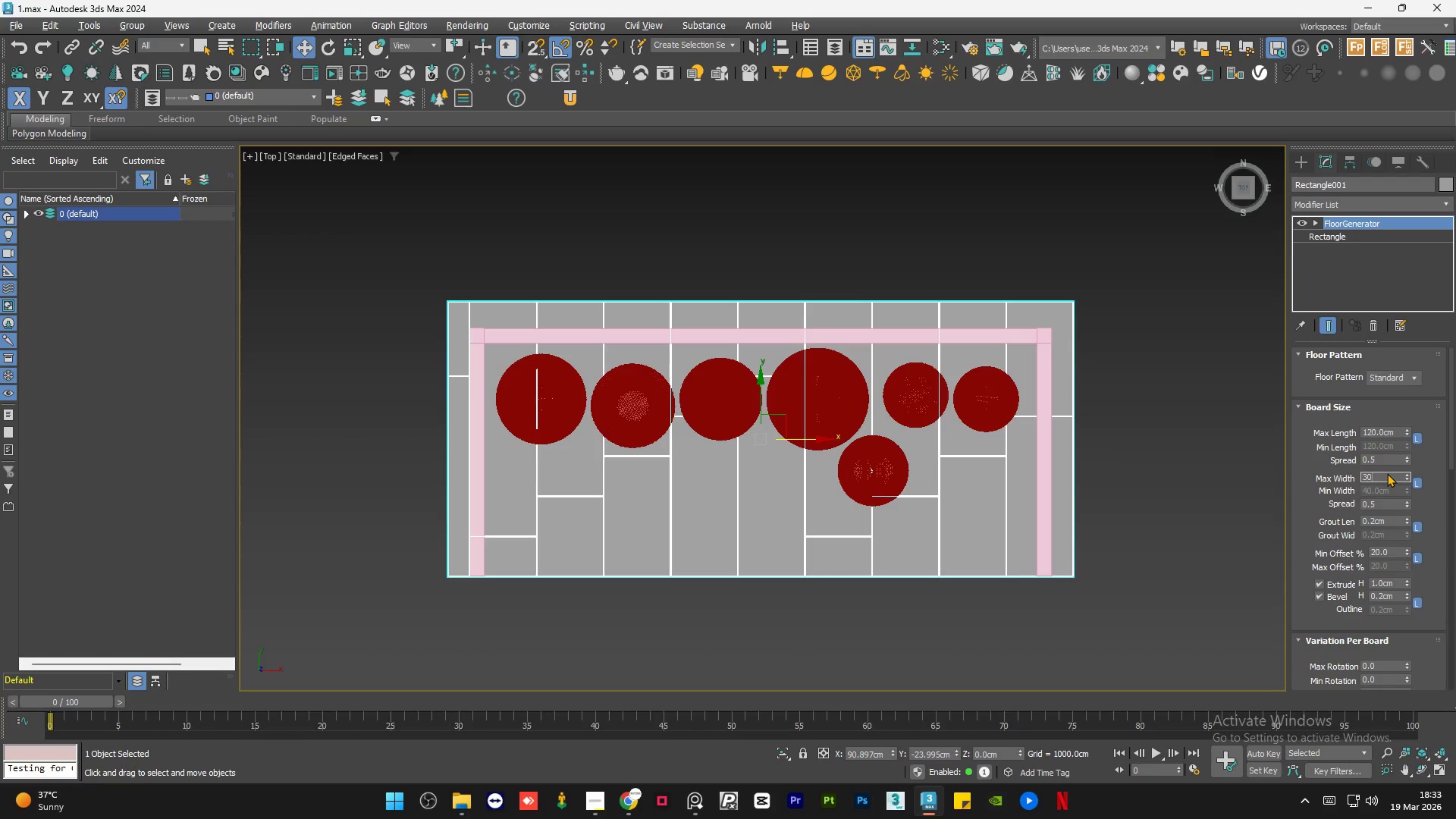 
key(NumpadEnter)
 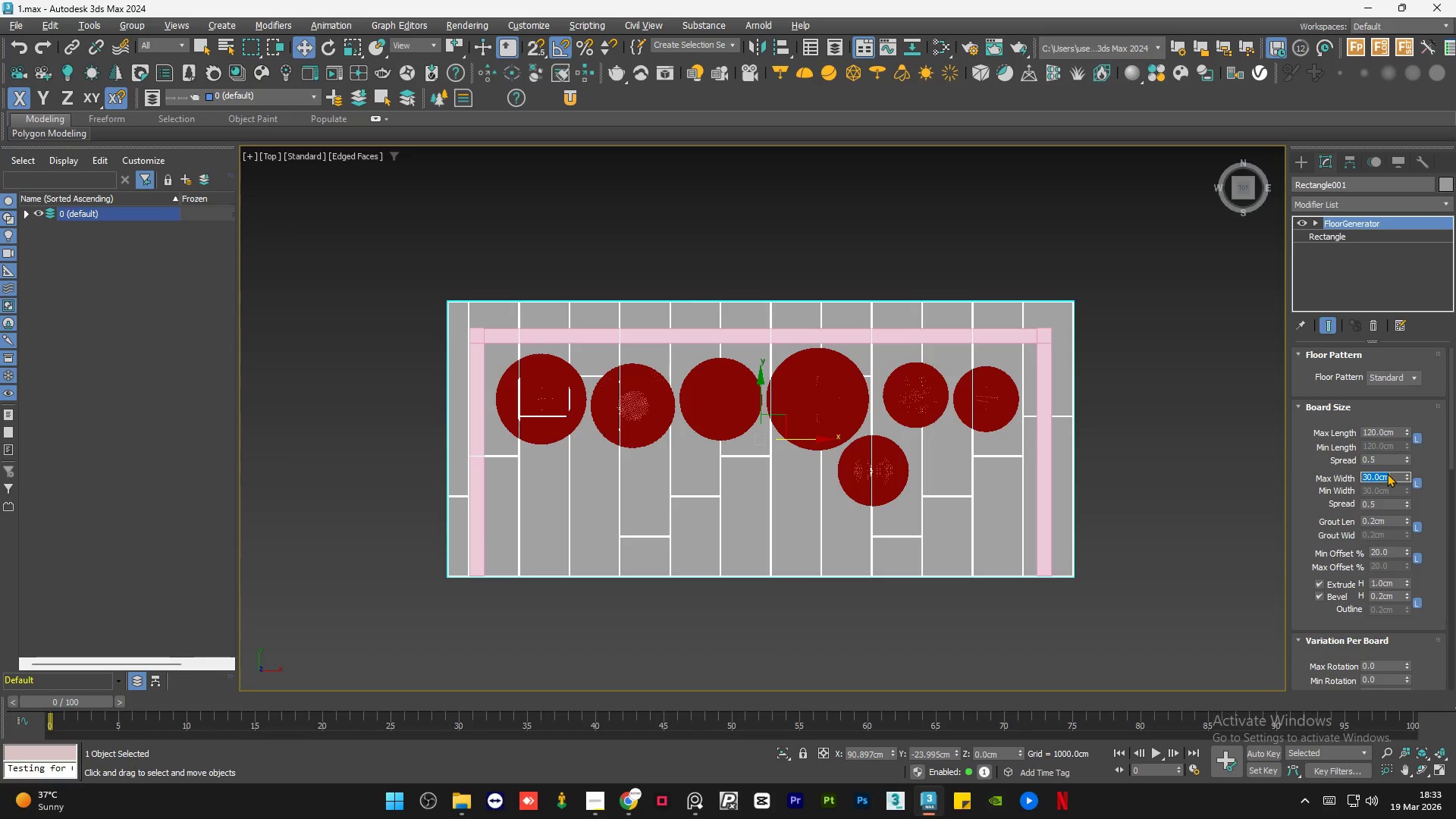 
key(Numpad2)
 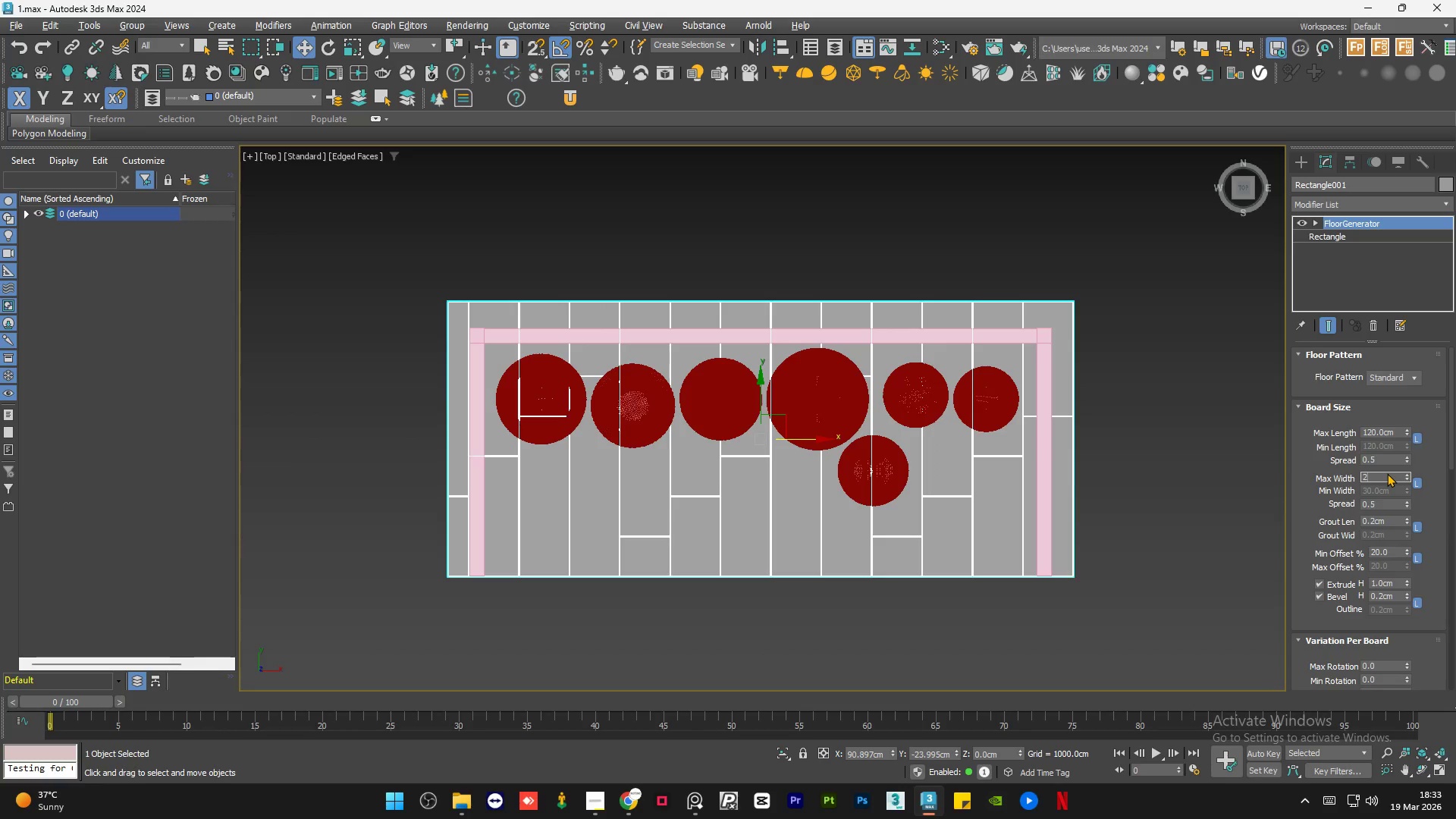 
key(Numpad0)
 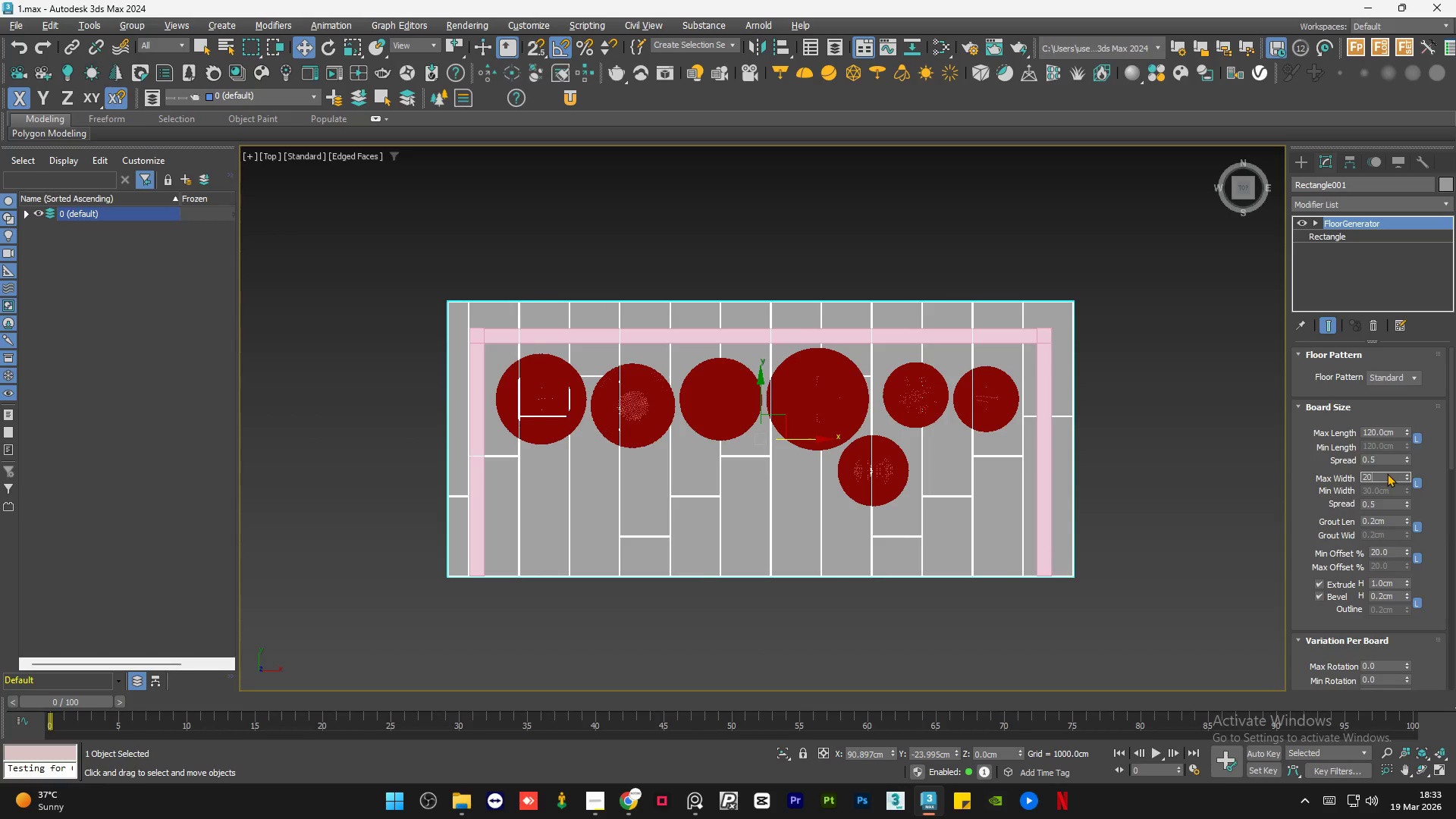 
key(NumpadEnter)
 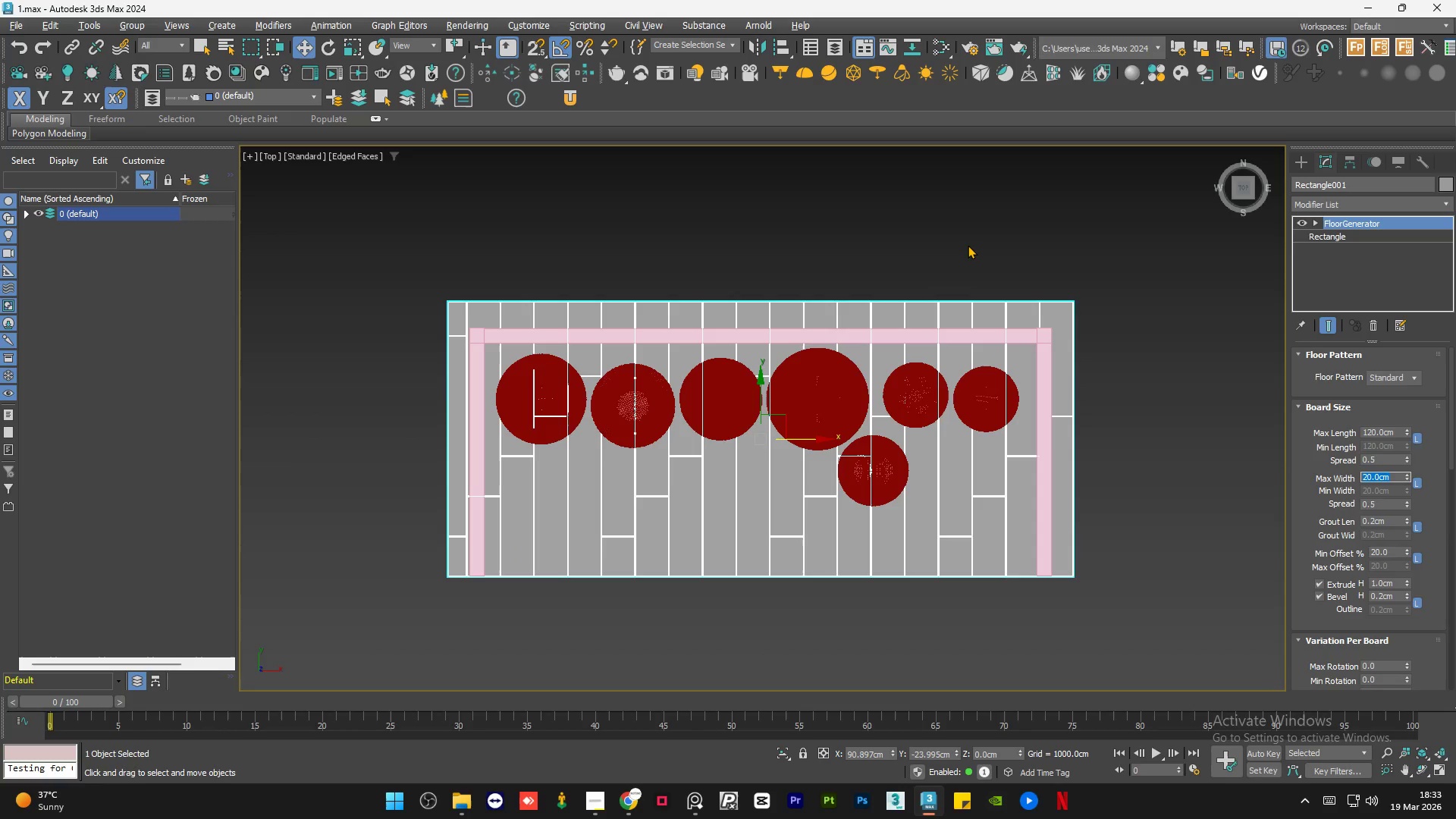 
hold_key(key=AltLeft, duration=0.84)
 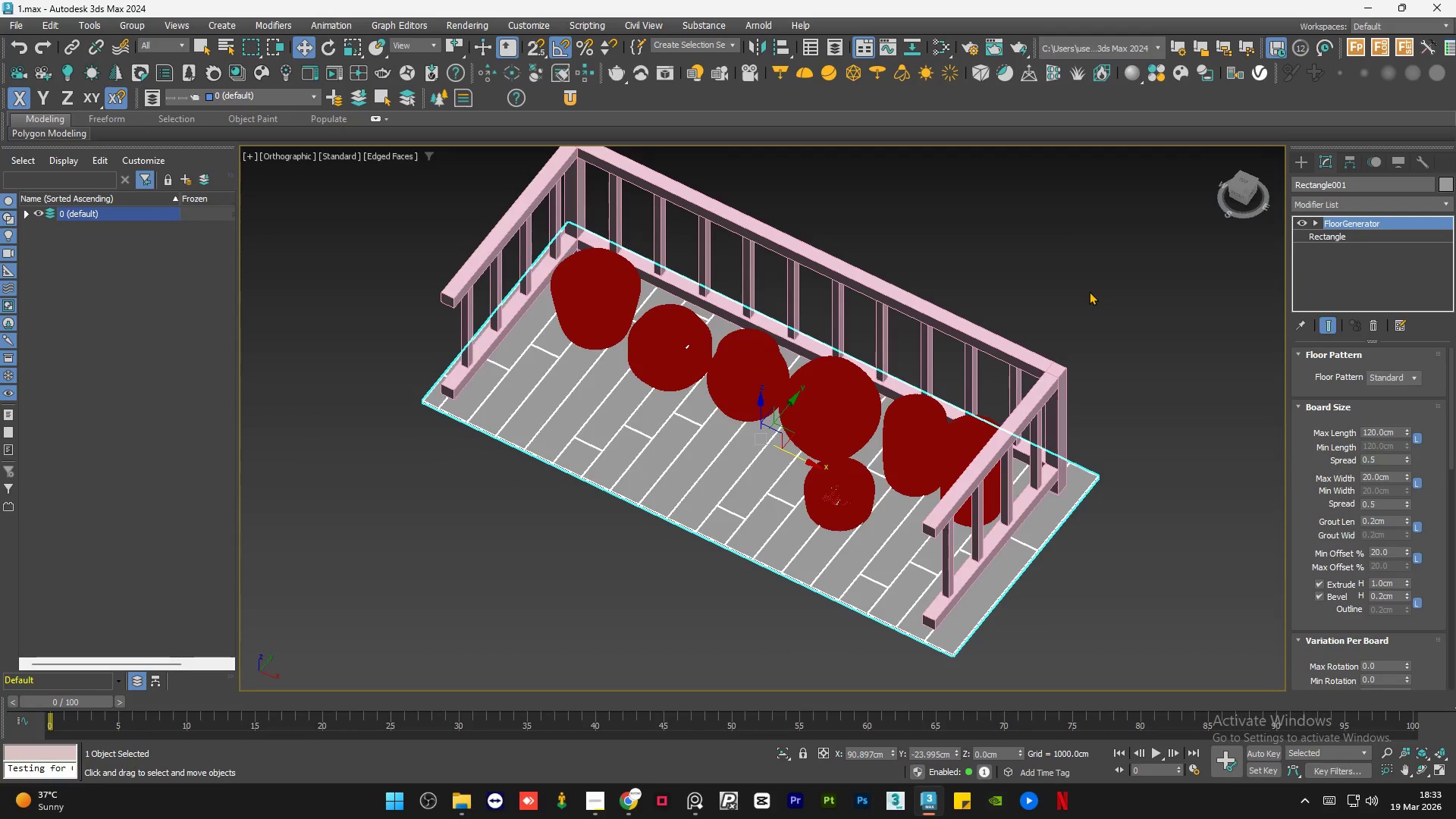 
left_click([1089, 290])
 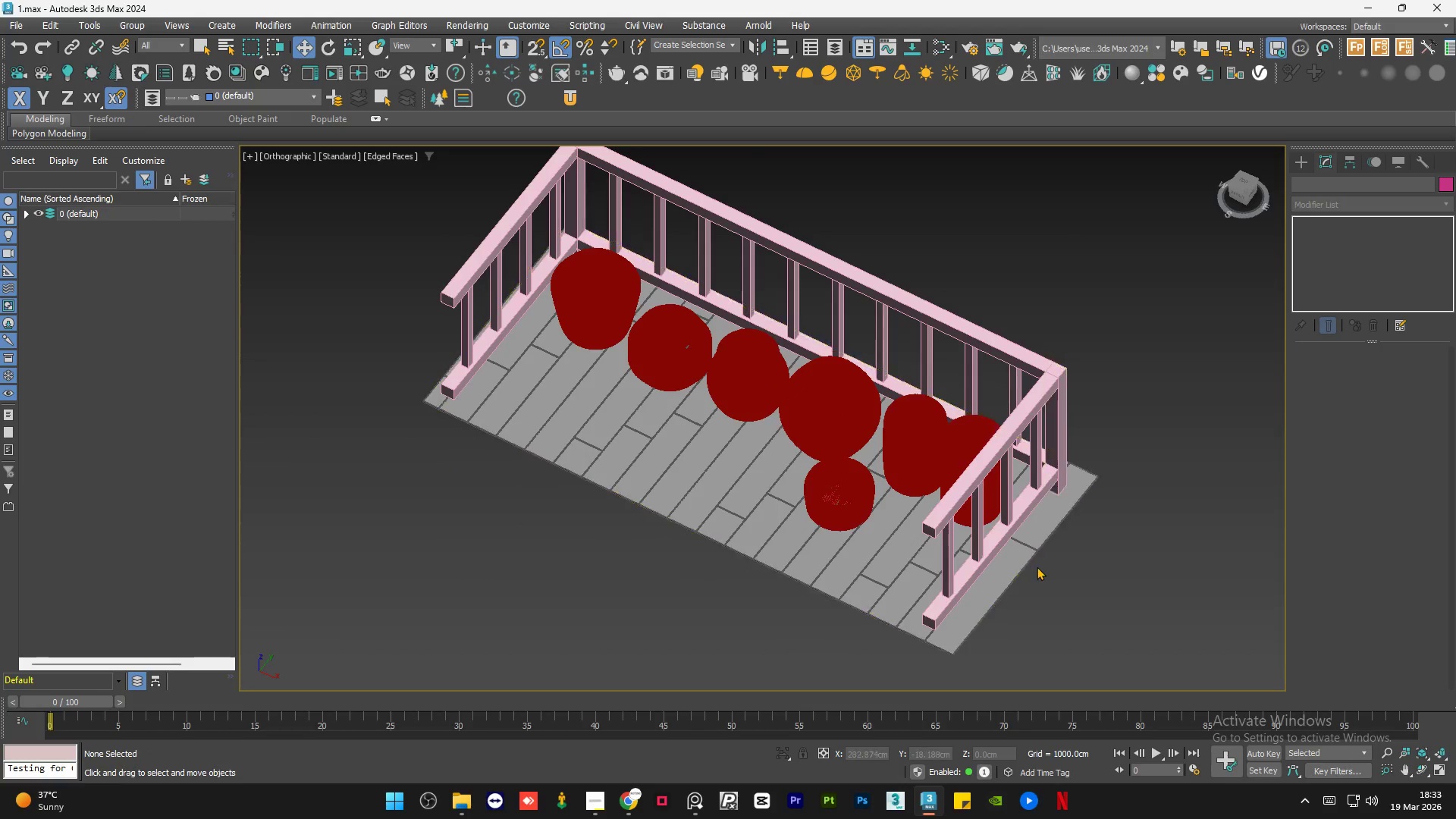 
hold_key(key=AltLeft, duration=0.81)
 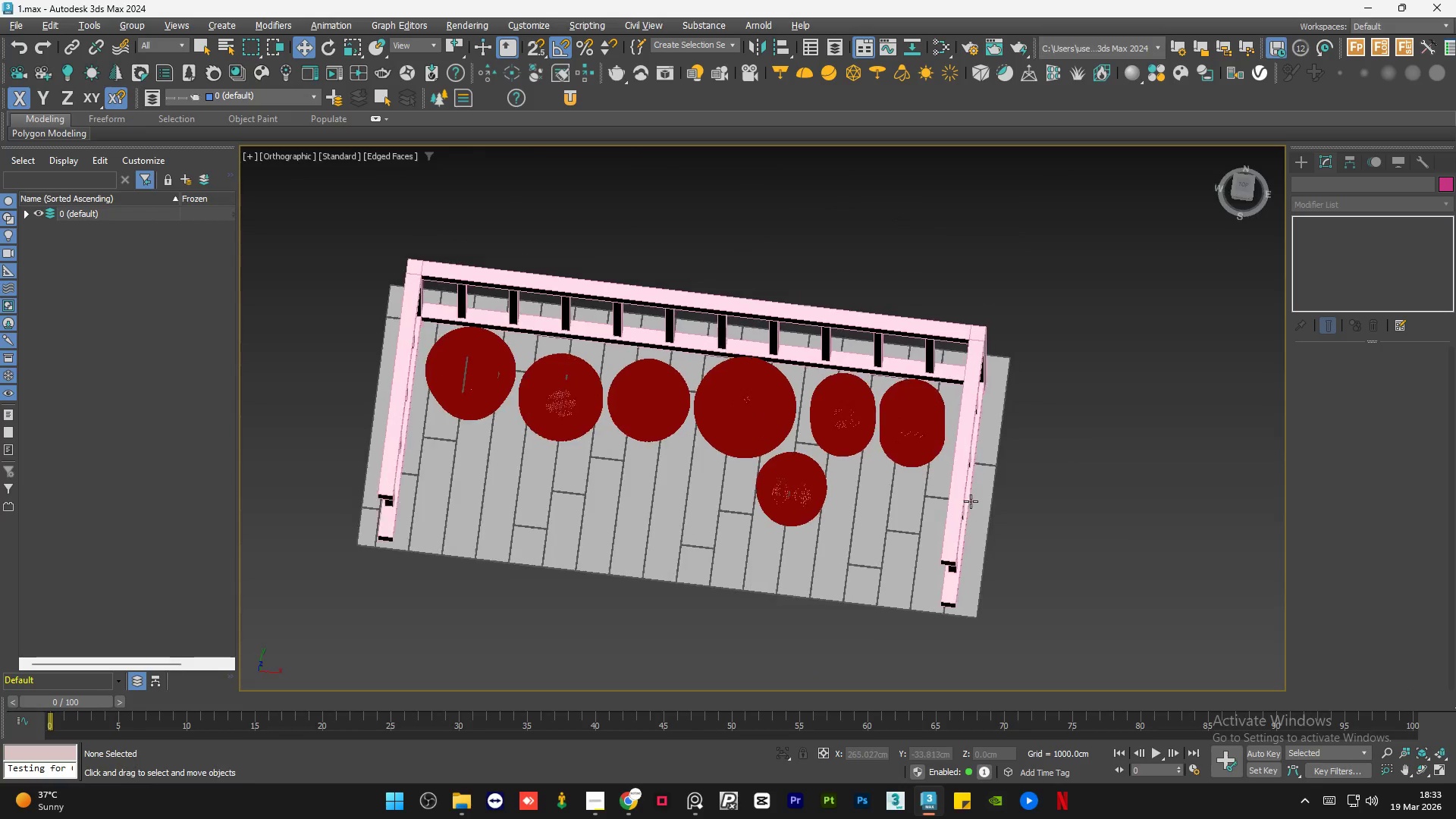 
scroll: coordinate [1008, 486], scroll_direction: up, amount: 1.0
 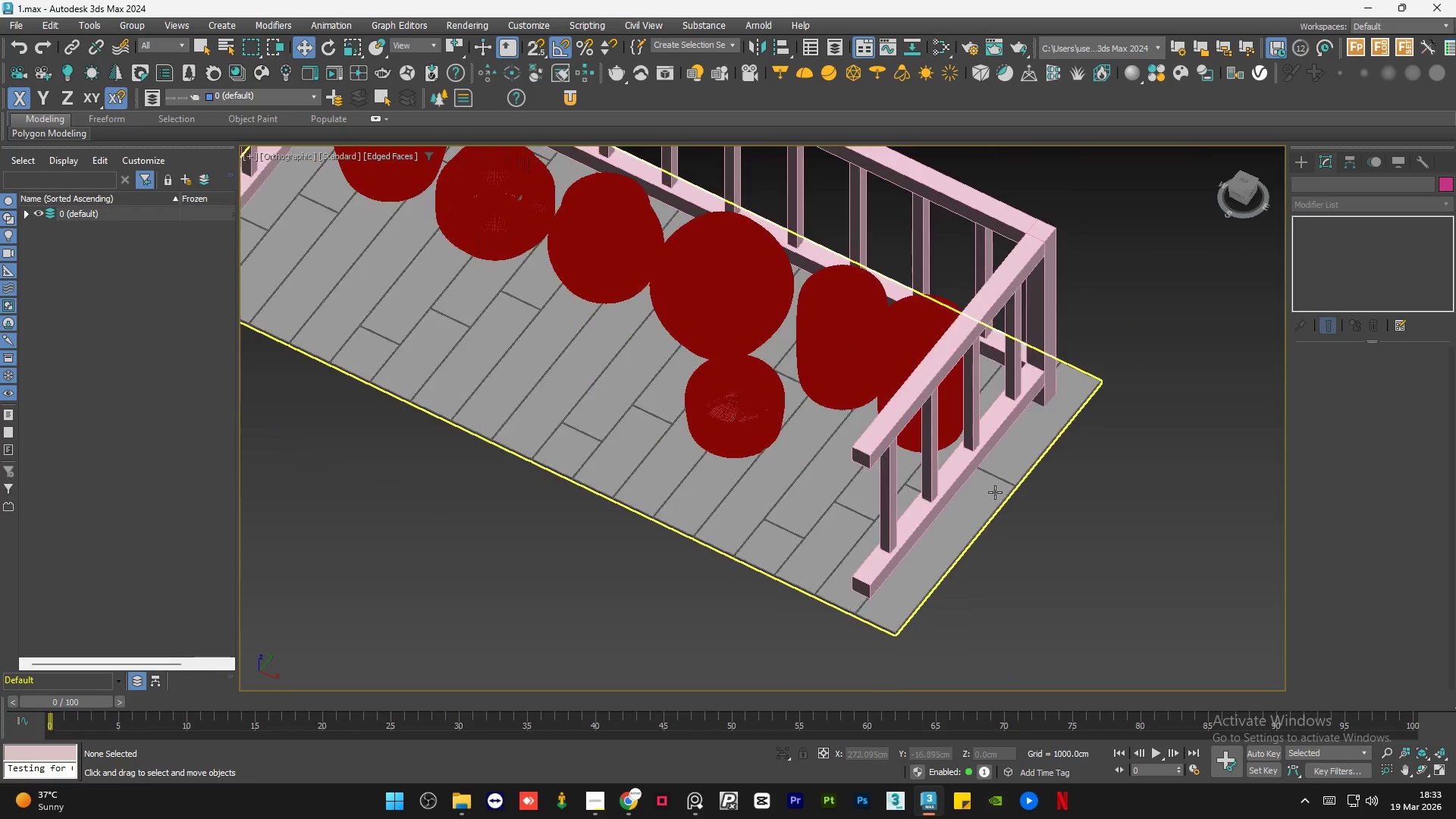 
hold_key(key=AltLeft, duration=0.73)
scroll: coordinate [971, 509], scroll_direction: down, amount: 1.0
 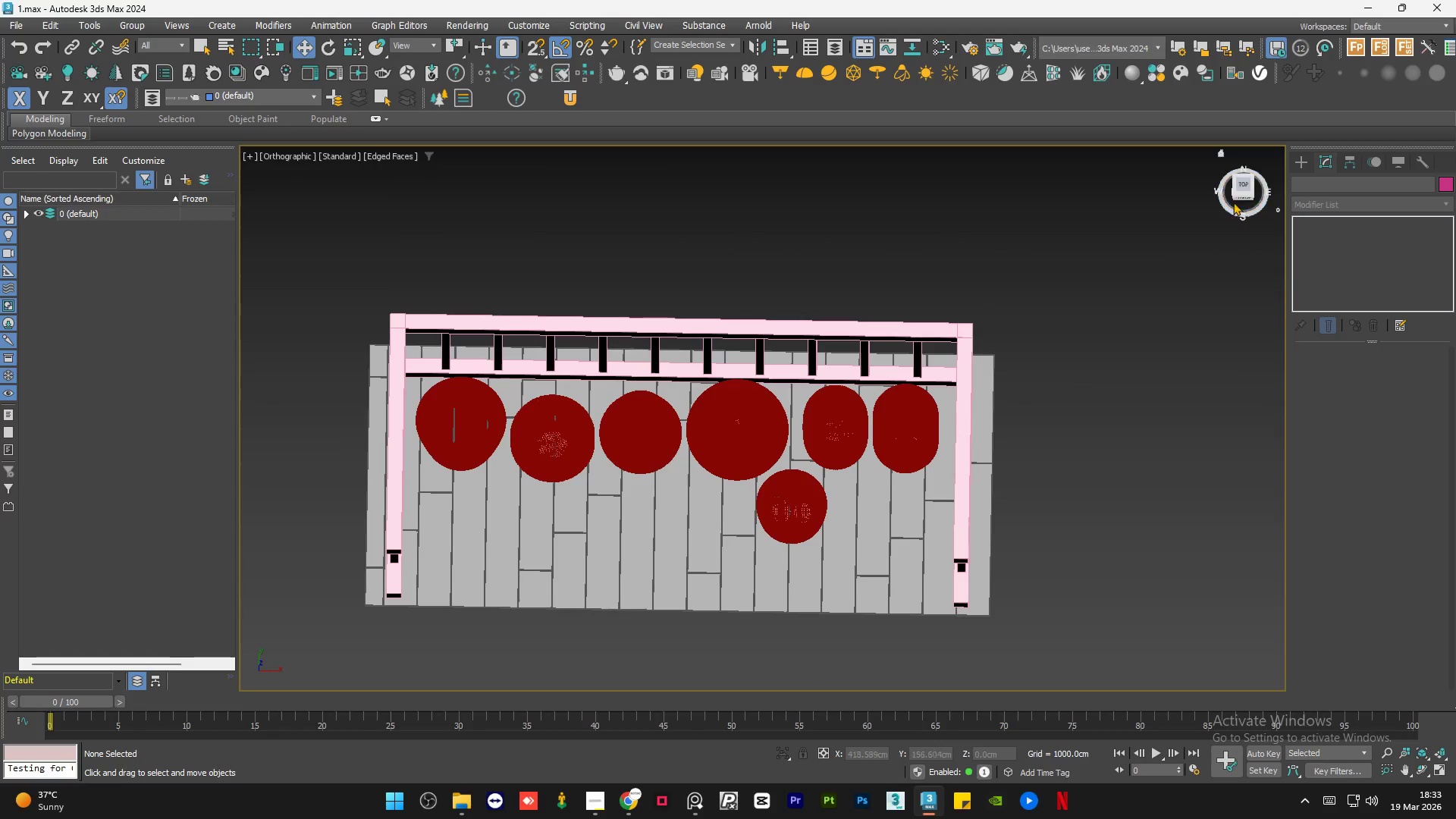 
left_click([1243, 185])
 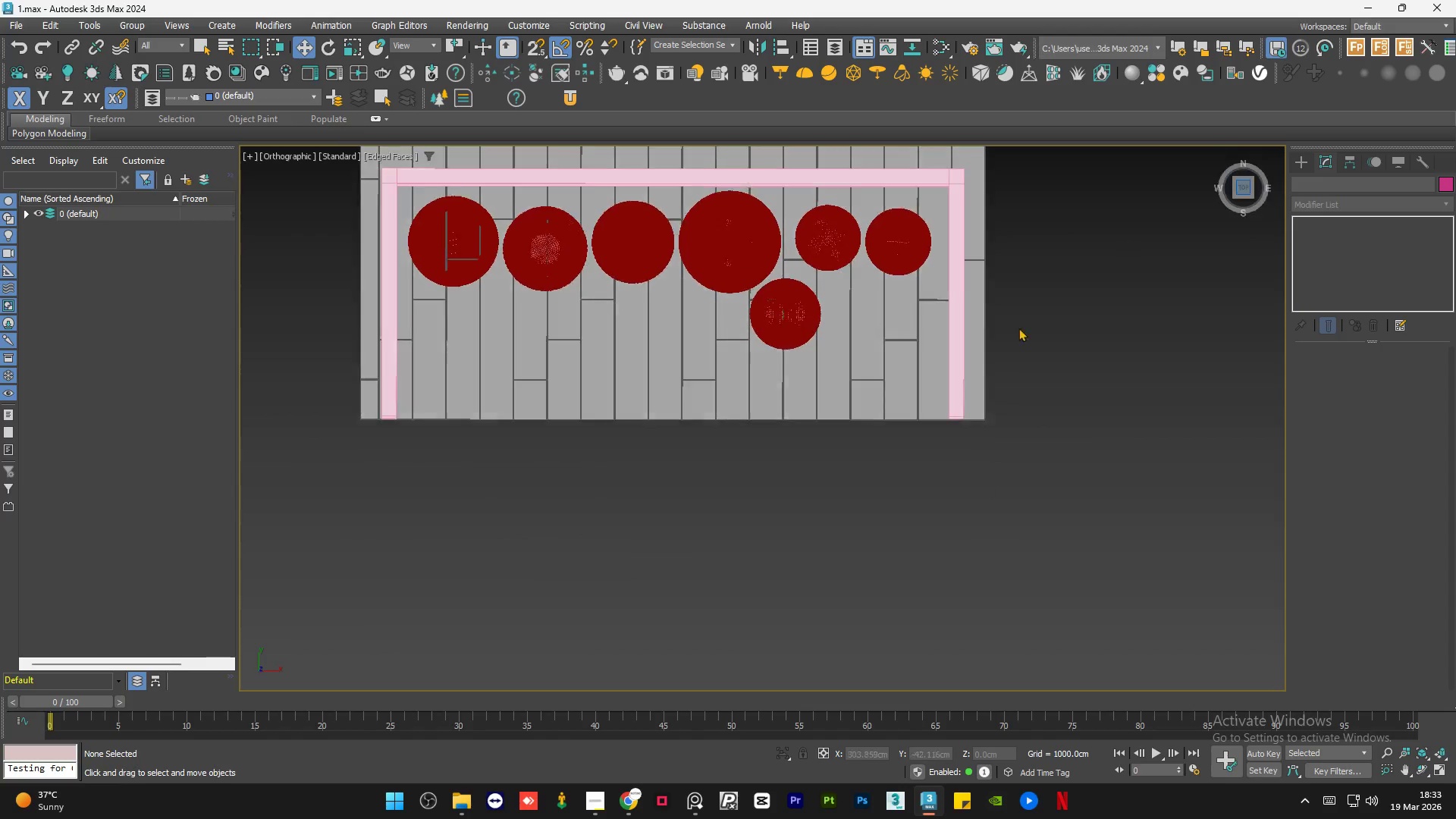 
scroll: coordinate [848, 221], scroll_direction: up, amount: 5.0
 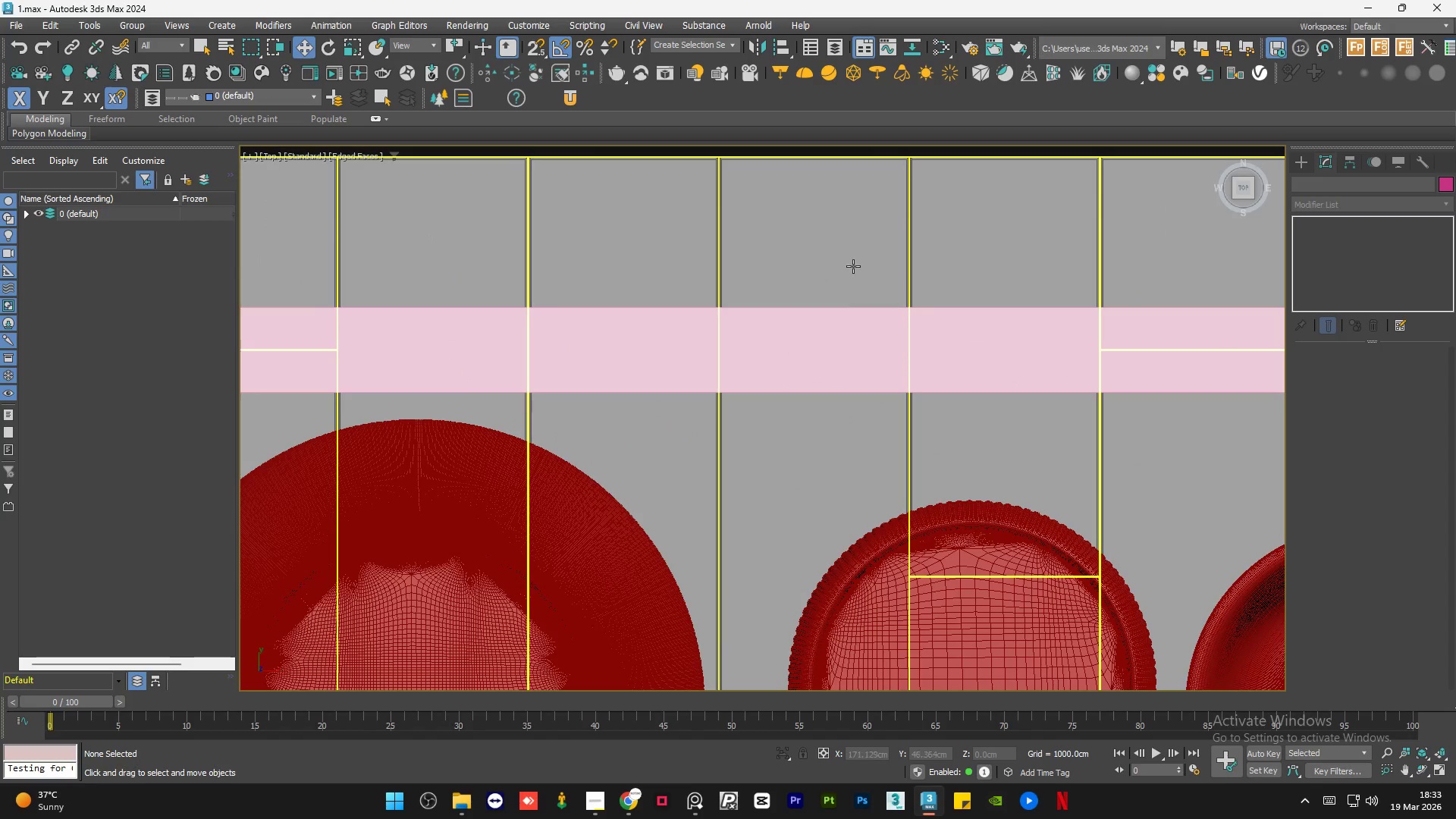 
left_click([855, 262])
 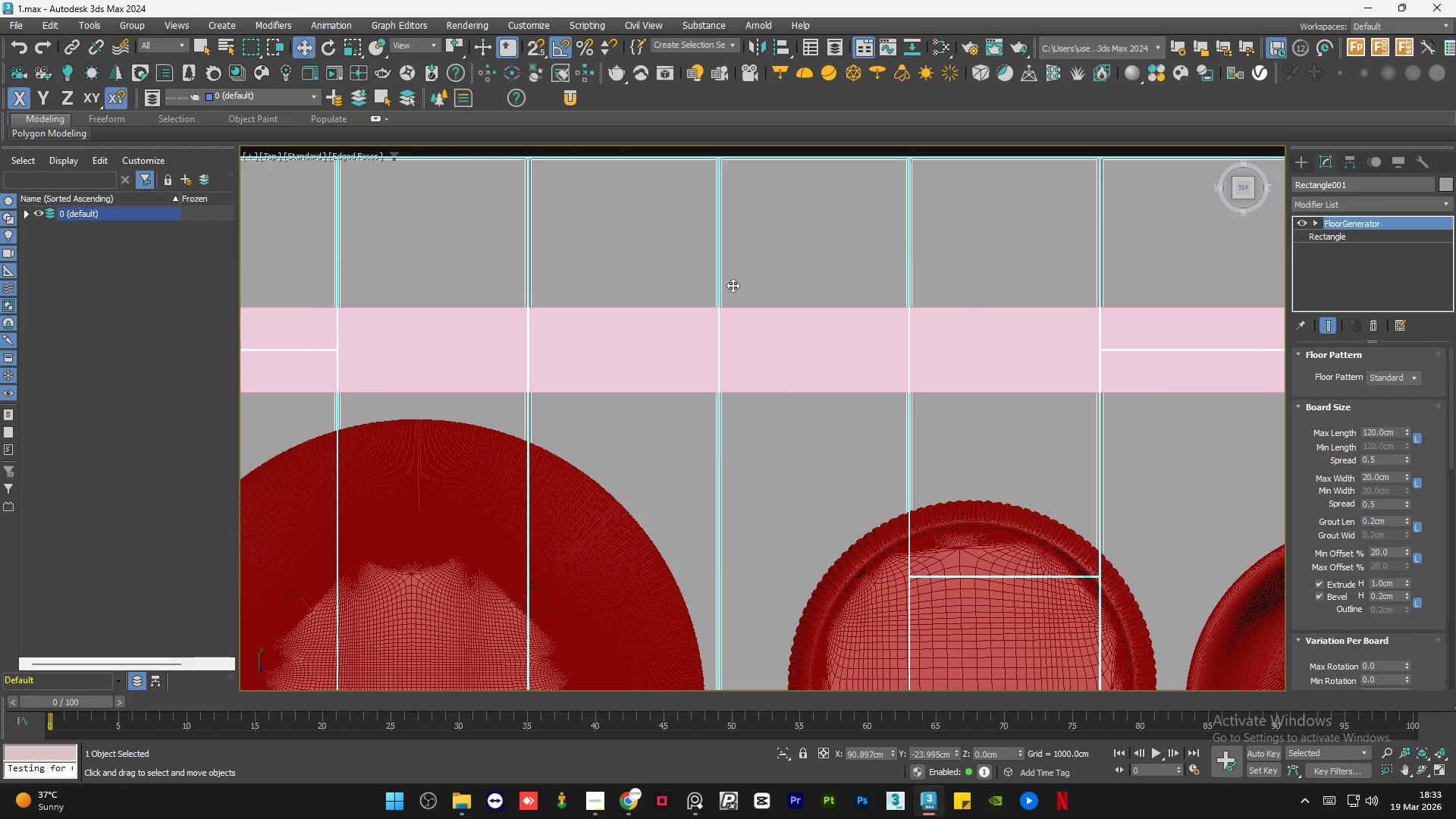 
scroll: coordinate [822, 406], scroll_direction: up, amount: 2.0
 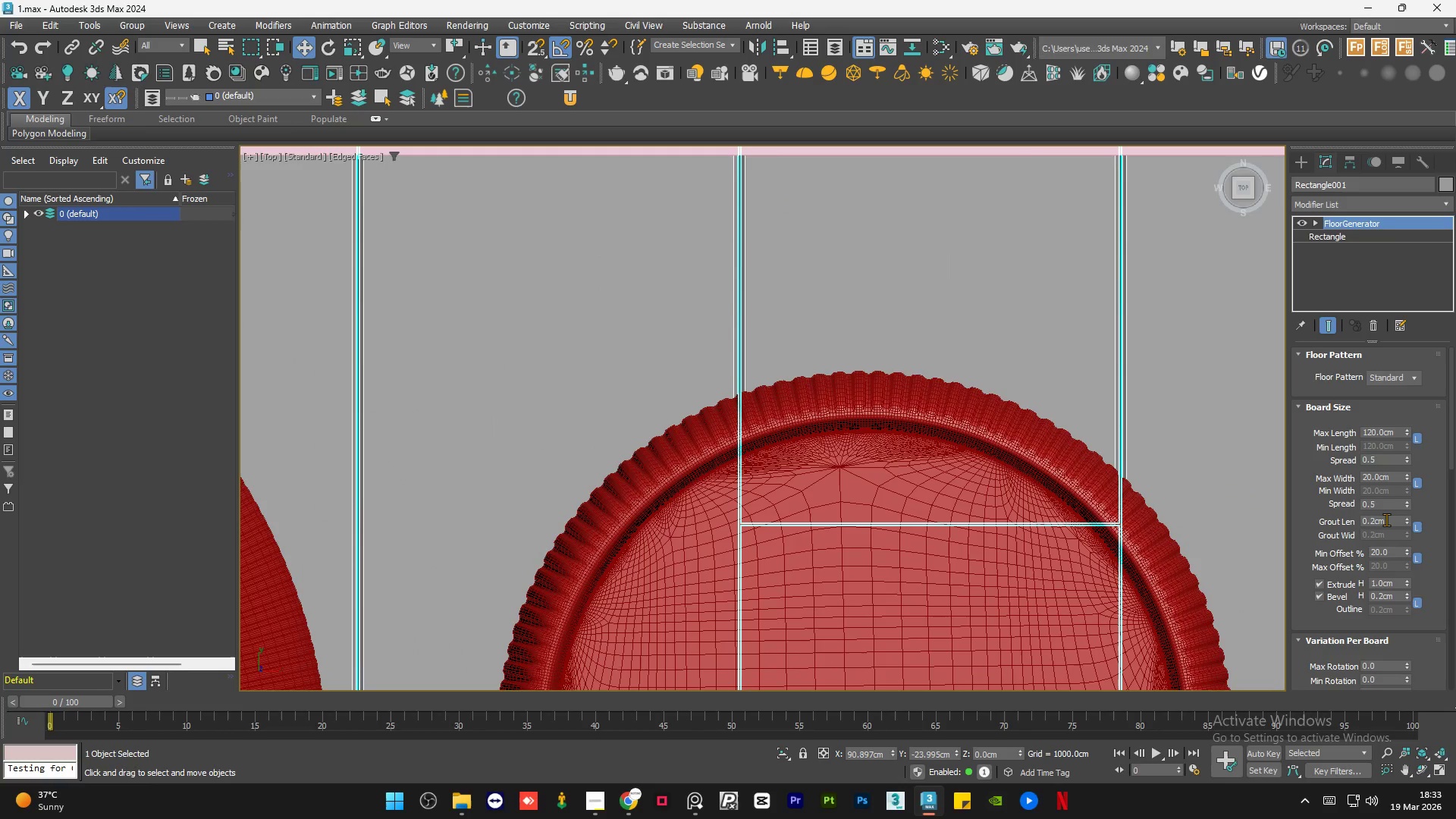 
double_click([1387, 521])
 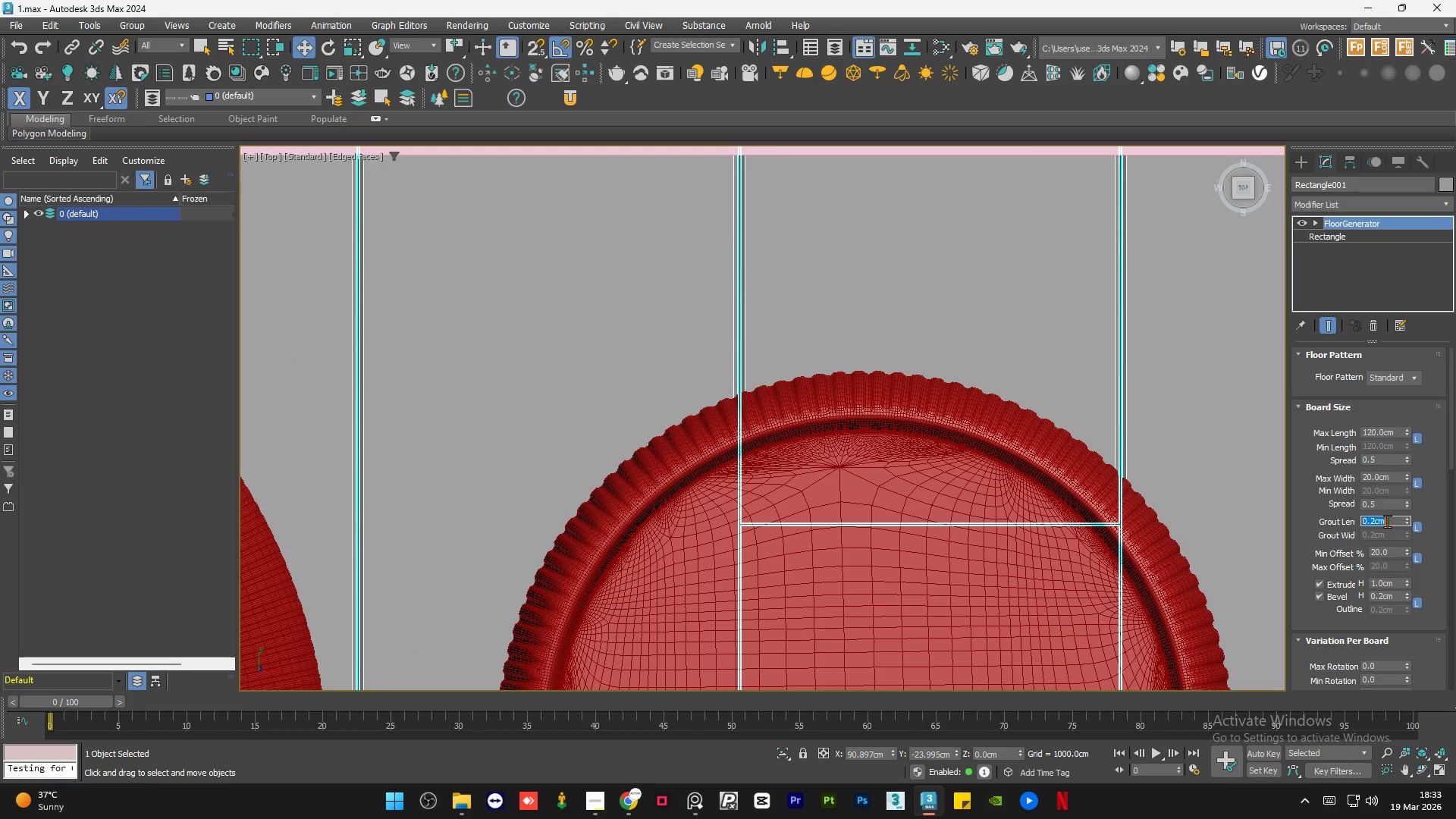 
key(Numpad1)
 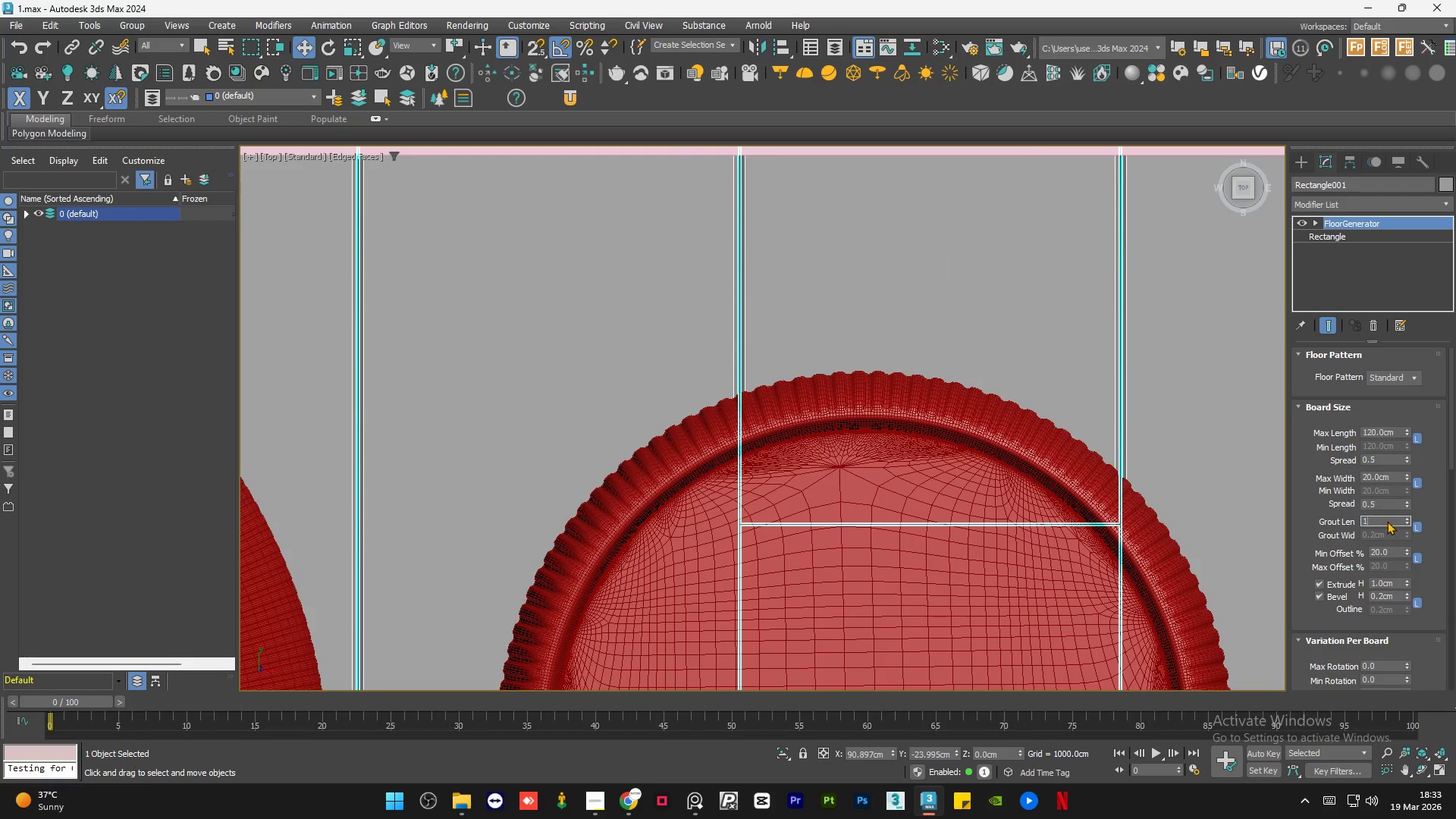 
key(NumpadEnter)
 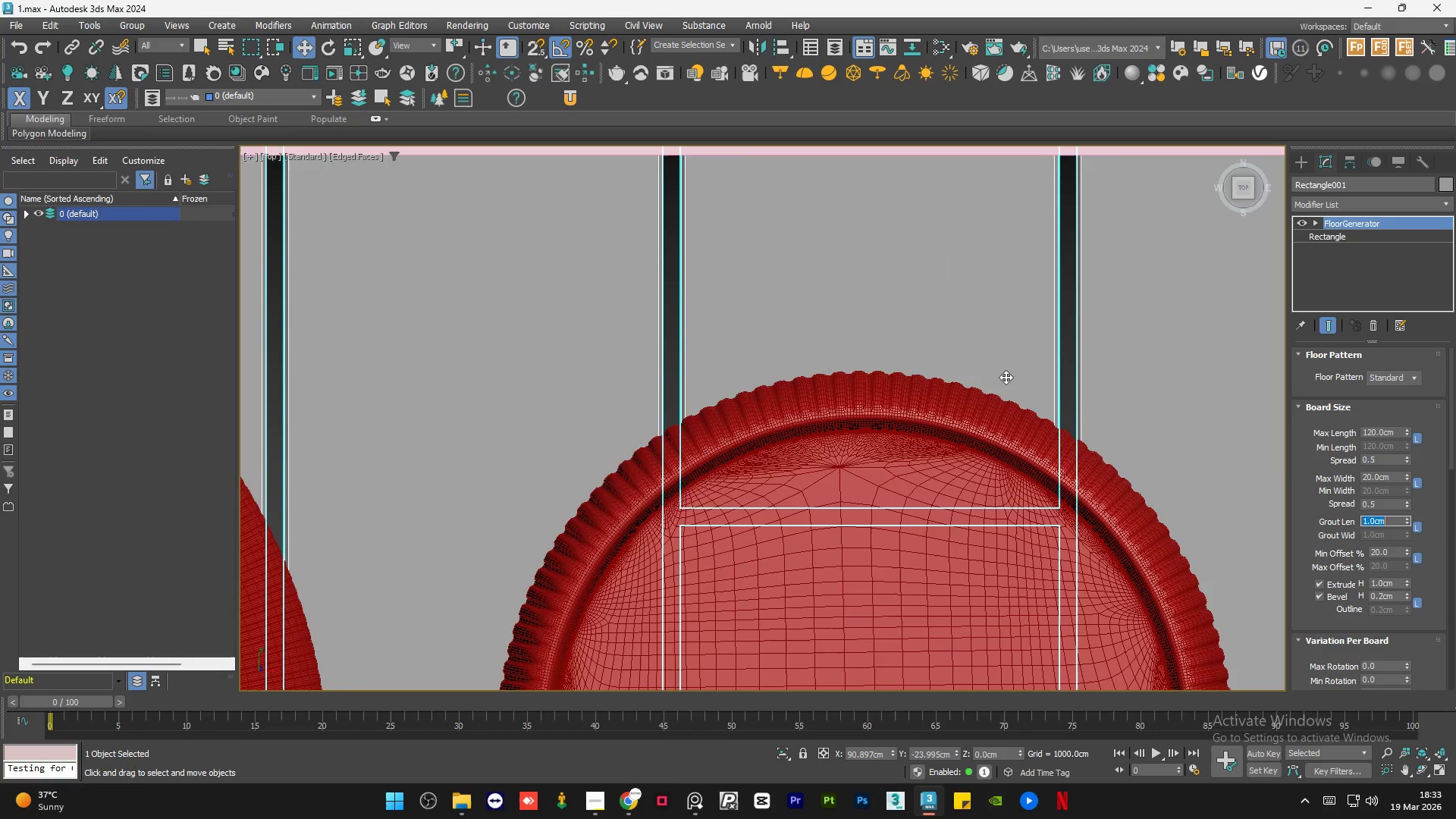 
scroll: coordinate [845, 340], scroll_direction: down, amount: 5.0
 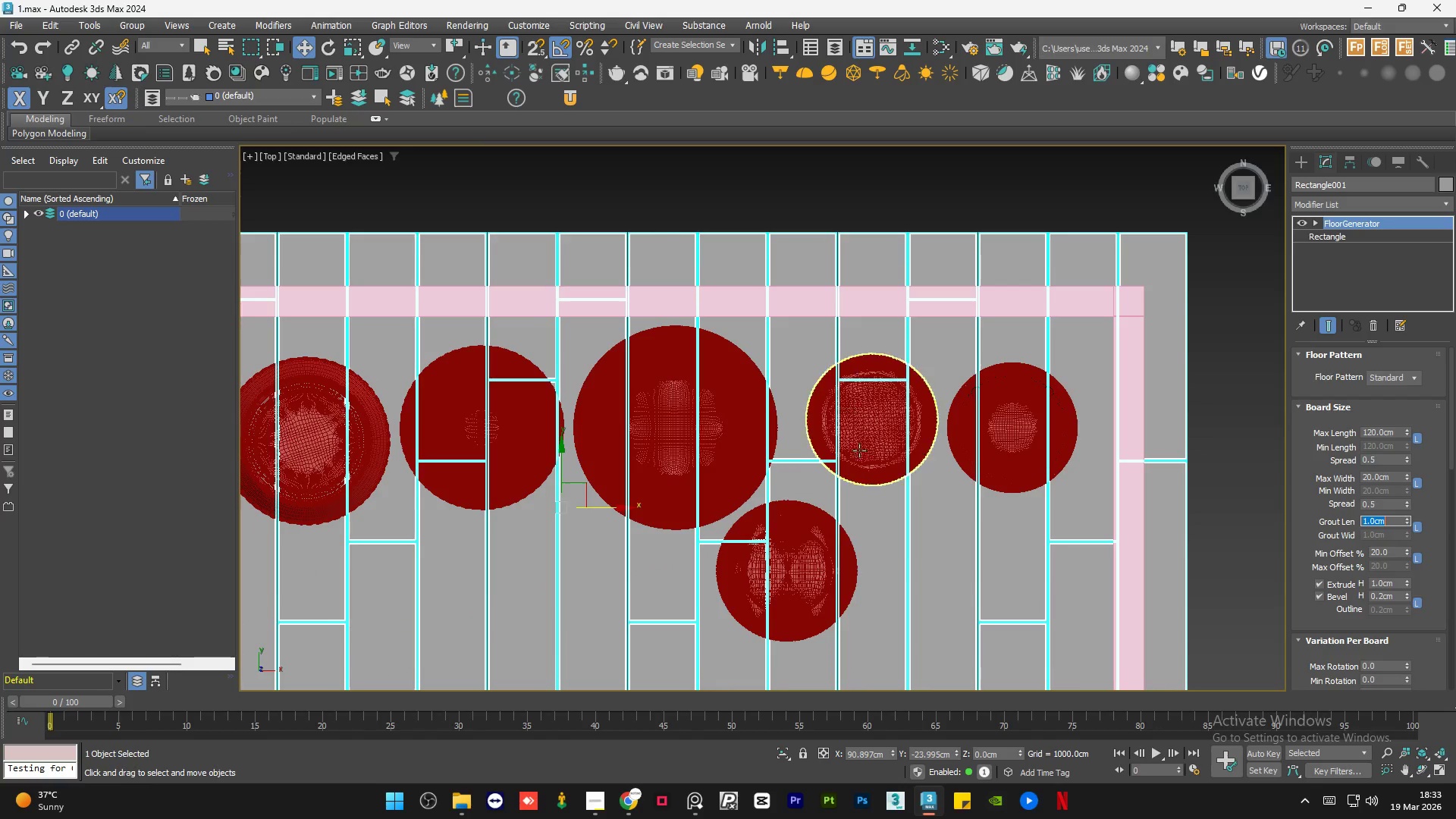 
scroll: coordinate [861, 461], scroll_direction: up, amount: 3.0
 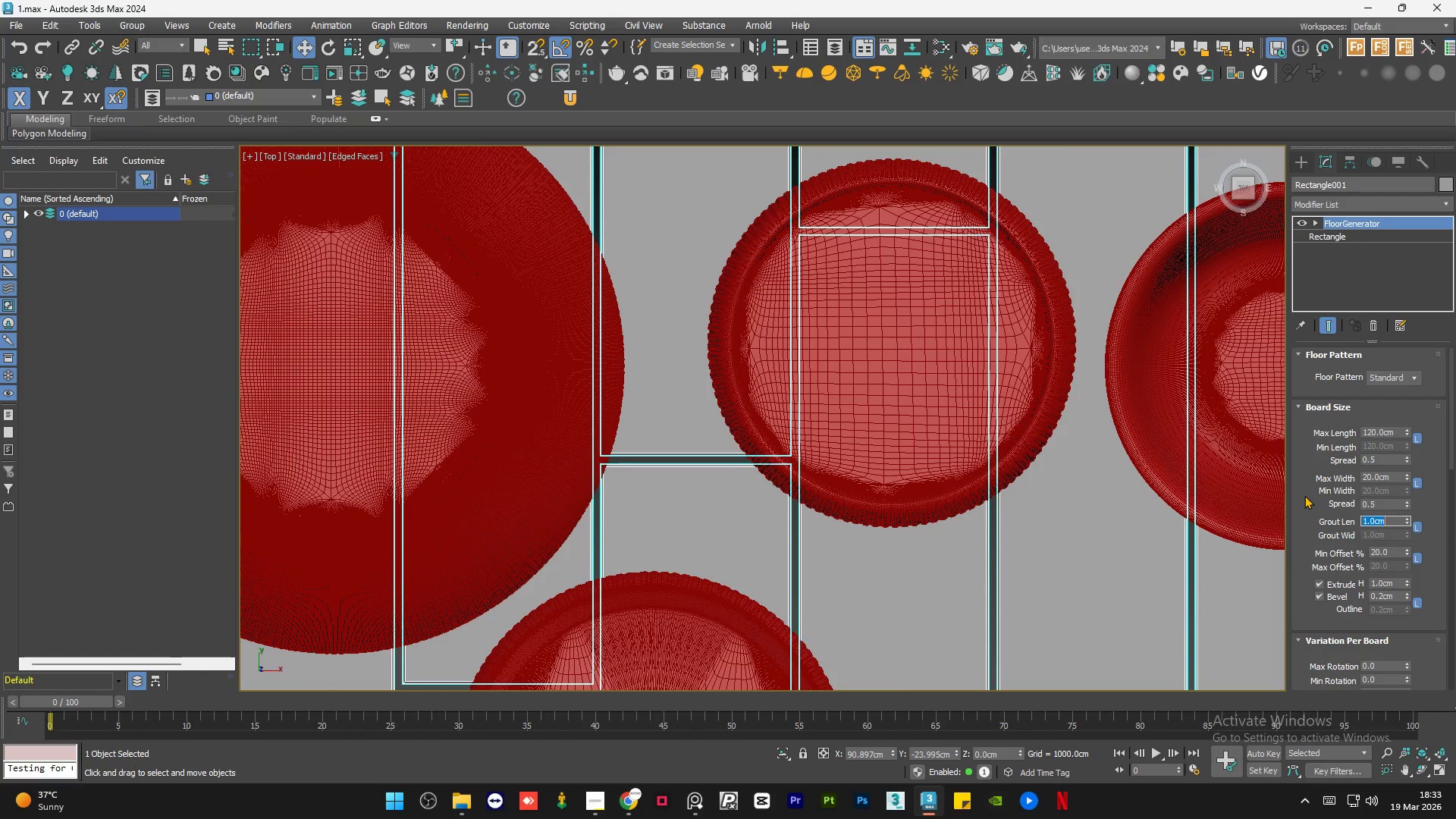 
key(NumpadDecimal)
 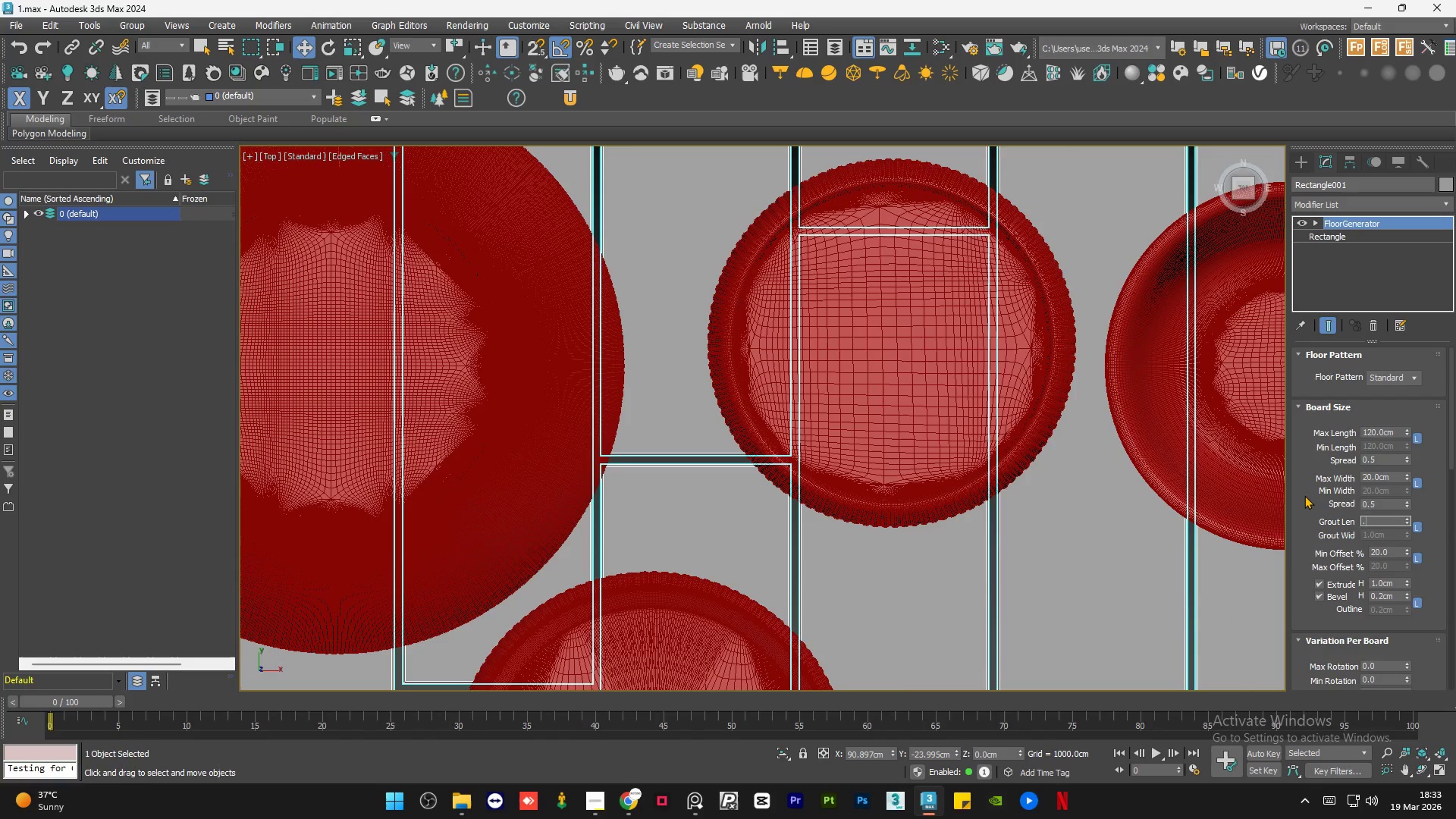 
key(Numpad5)
 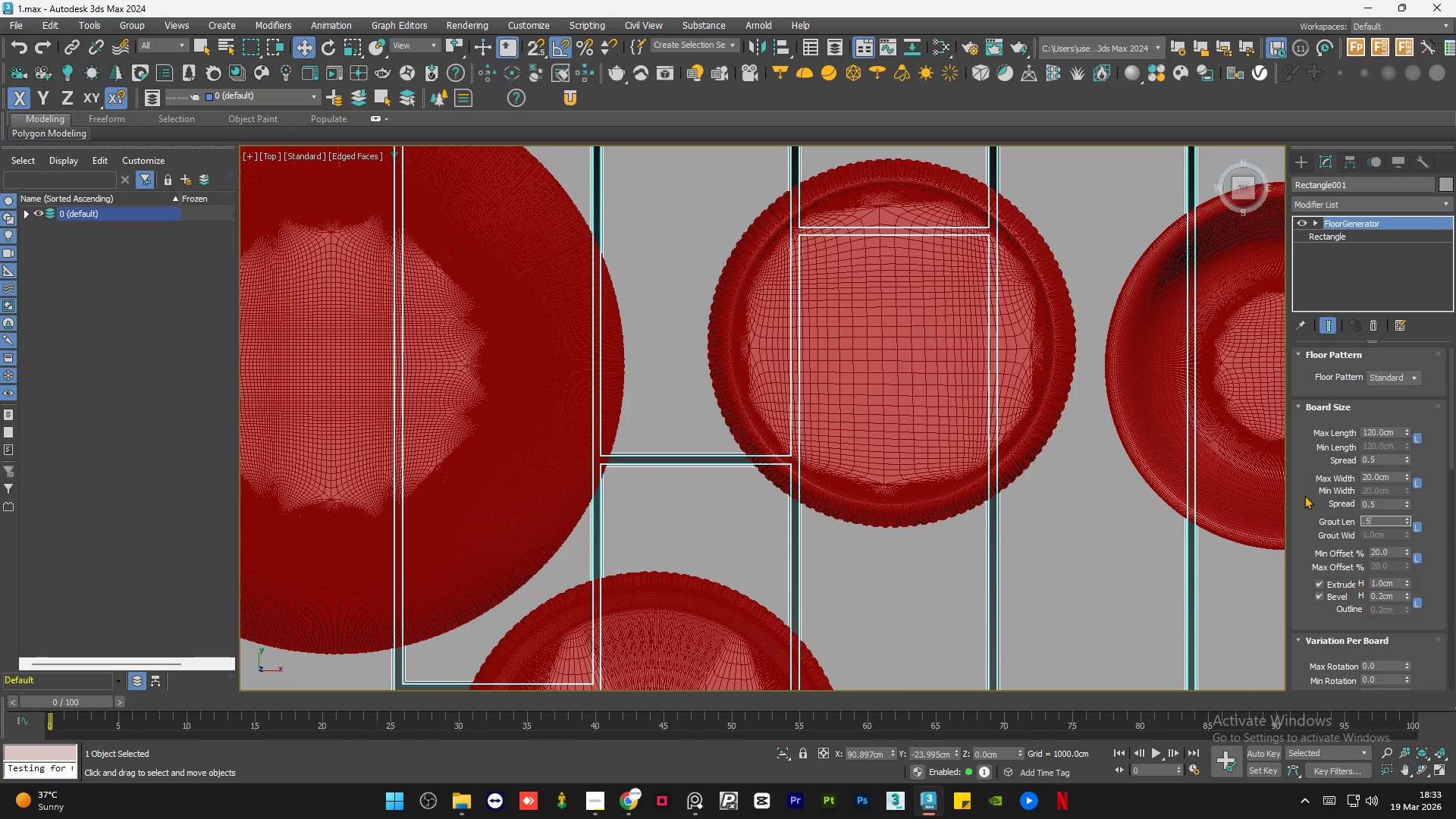 
key(NumpadEnter)
 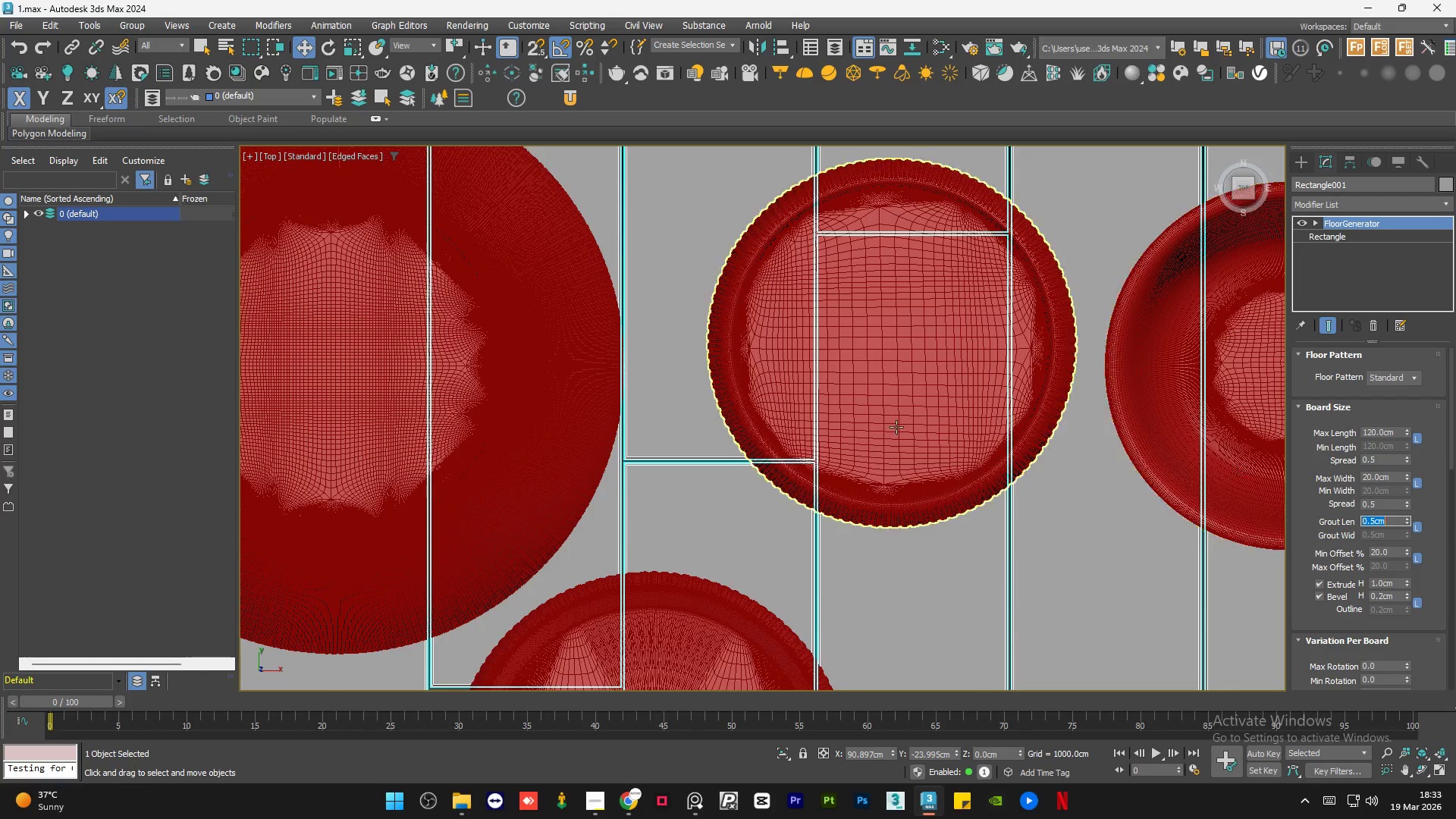 
scroll: coordinate [820, 425], scroll_direction: down, amount: 3.0
 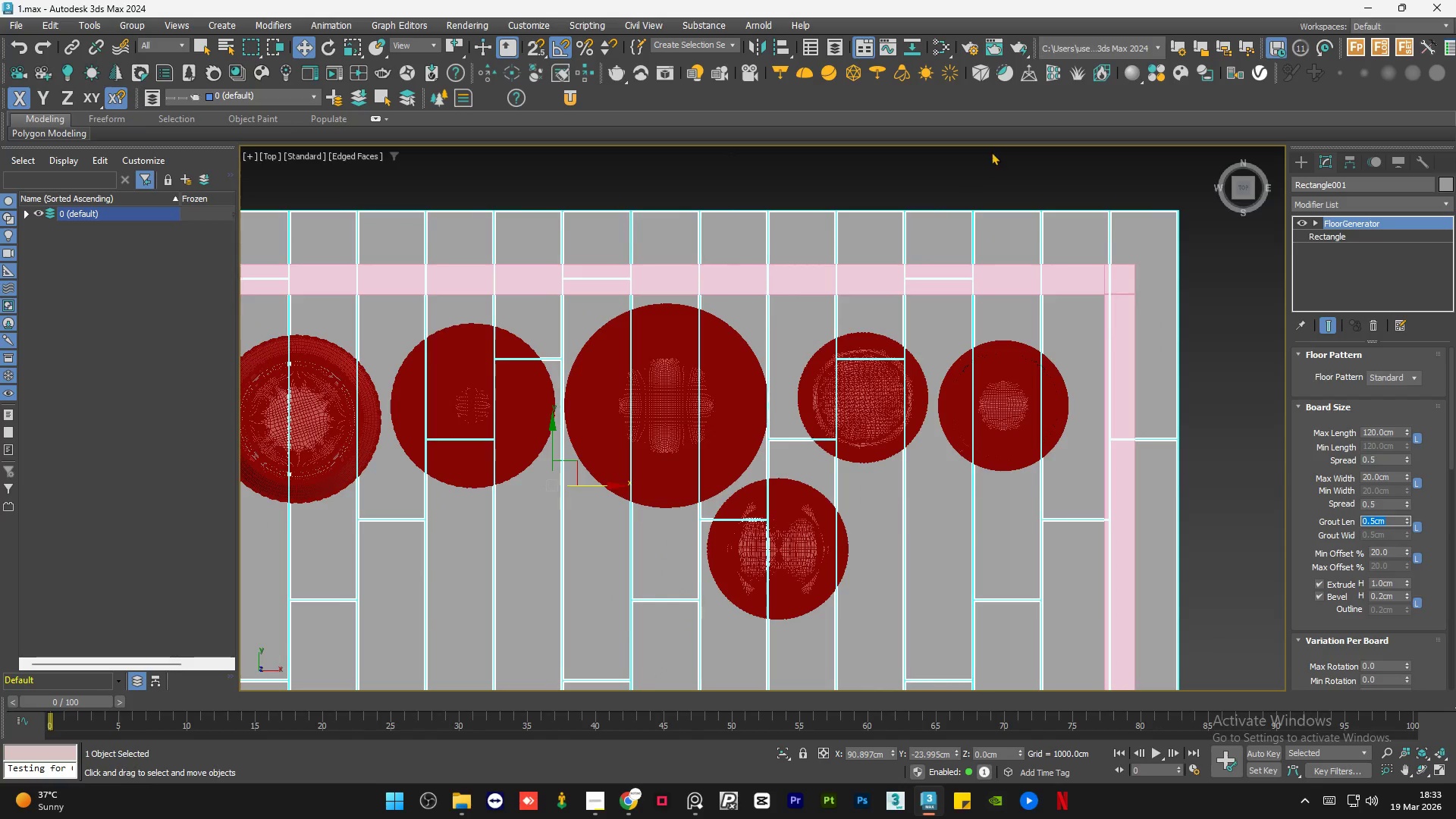 
left_click([991, 151])
 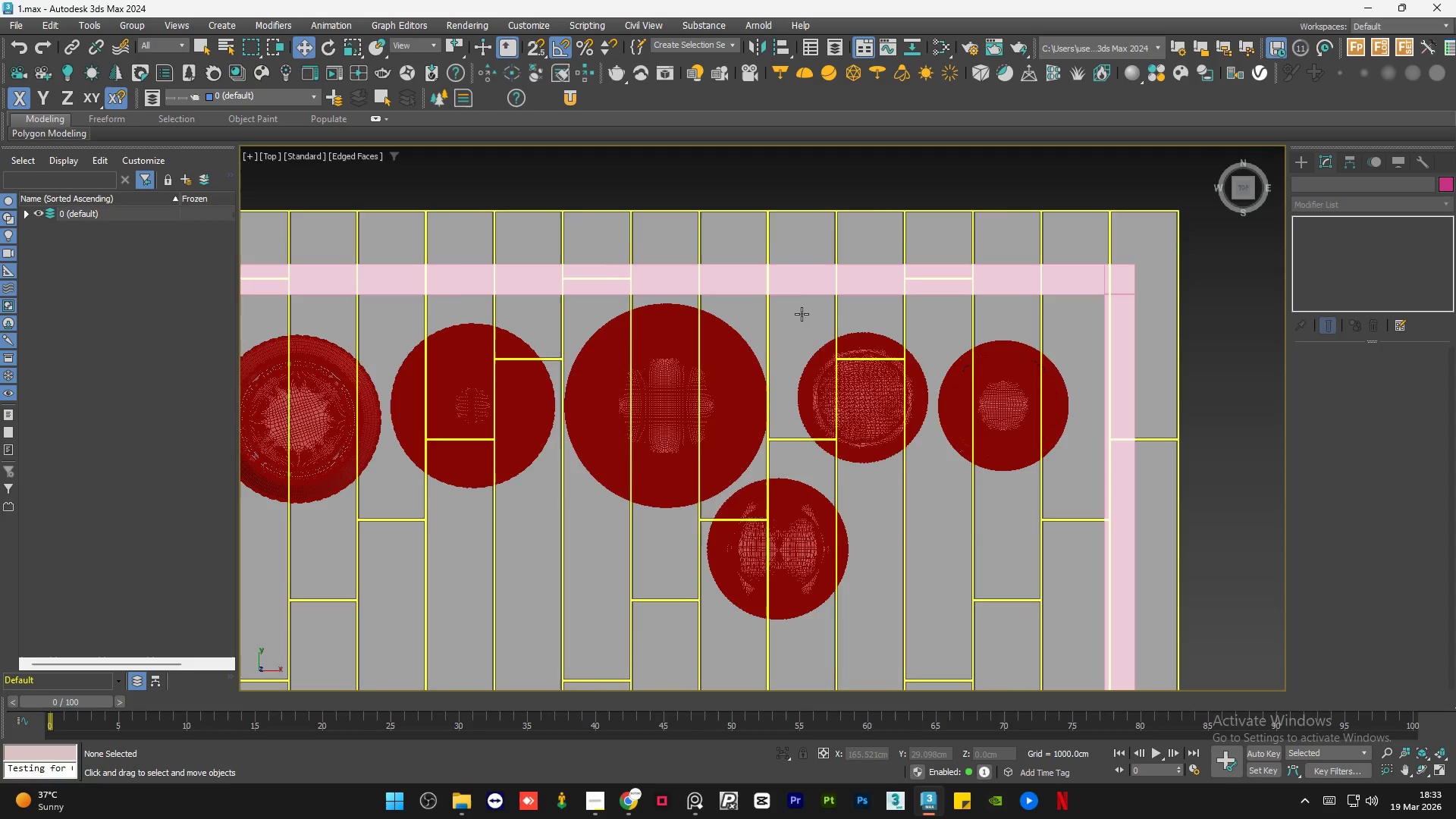 
scroll: coordinate [865, 337], scroll_direction: up, amount: 7.0
 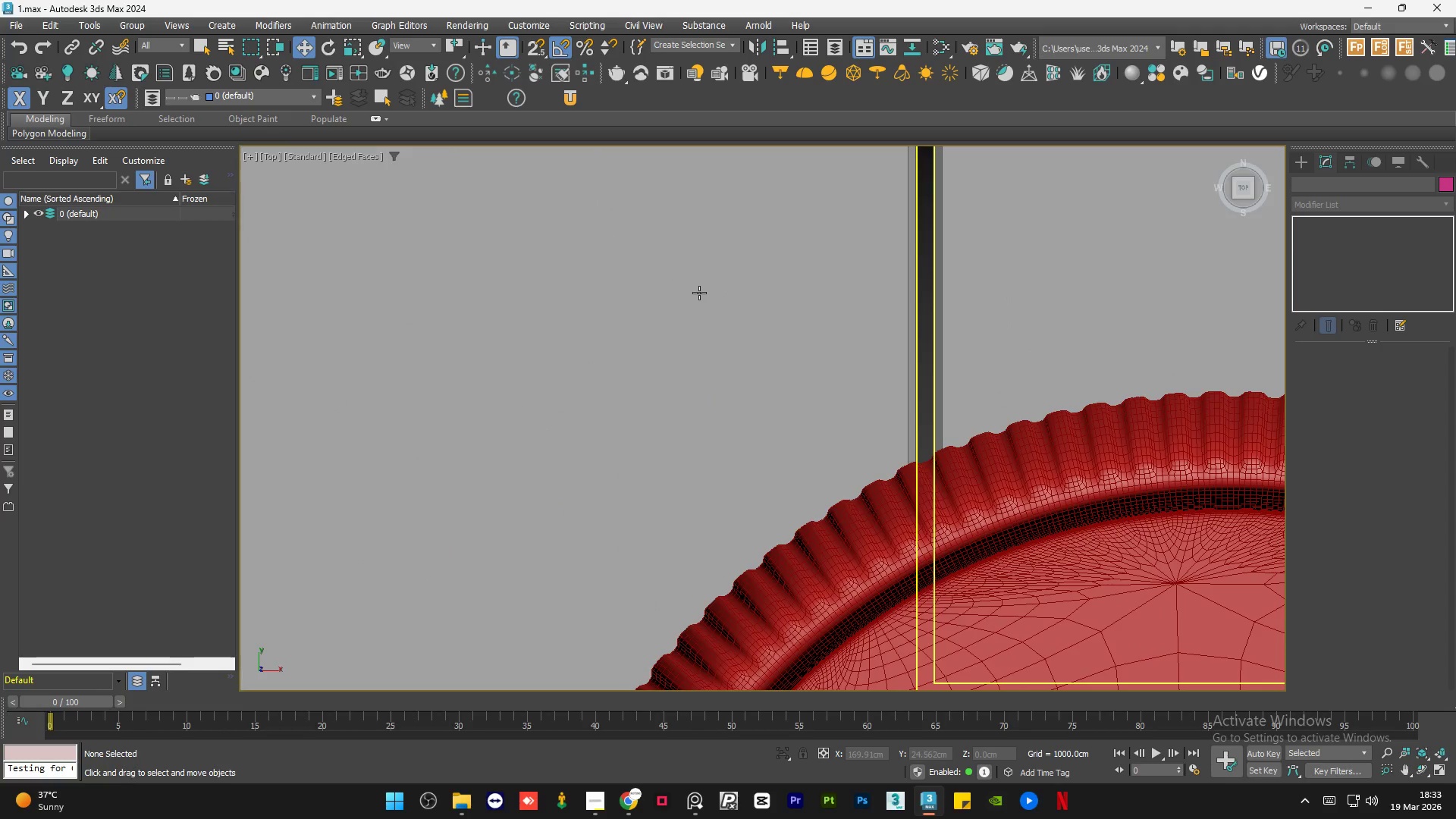 
scroll: coordinate [698, 290], scroll_direction: down, amount: 7.0
 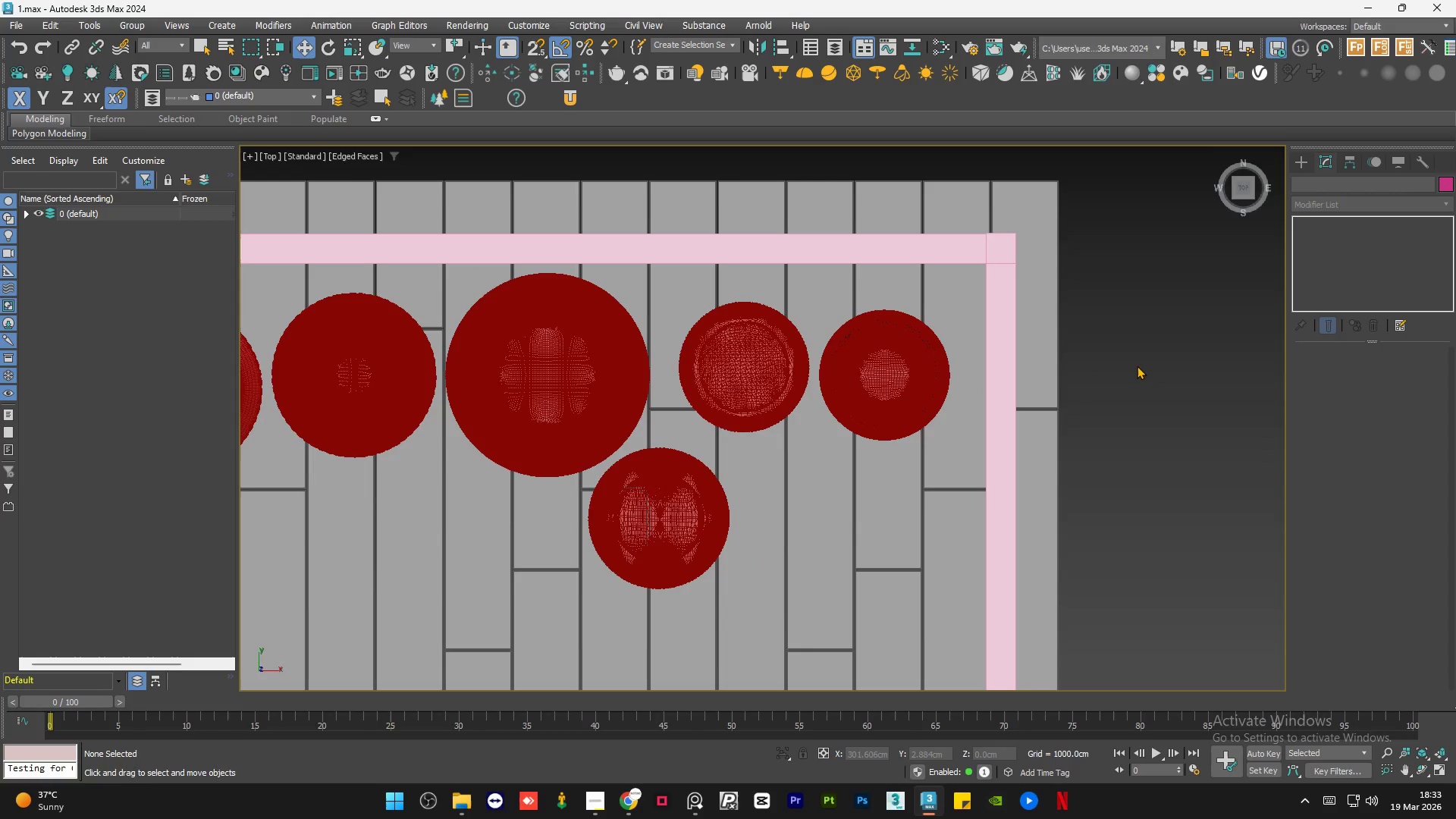 
double_click([1137, 366])
 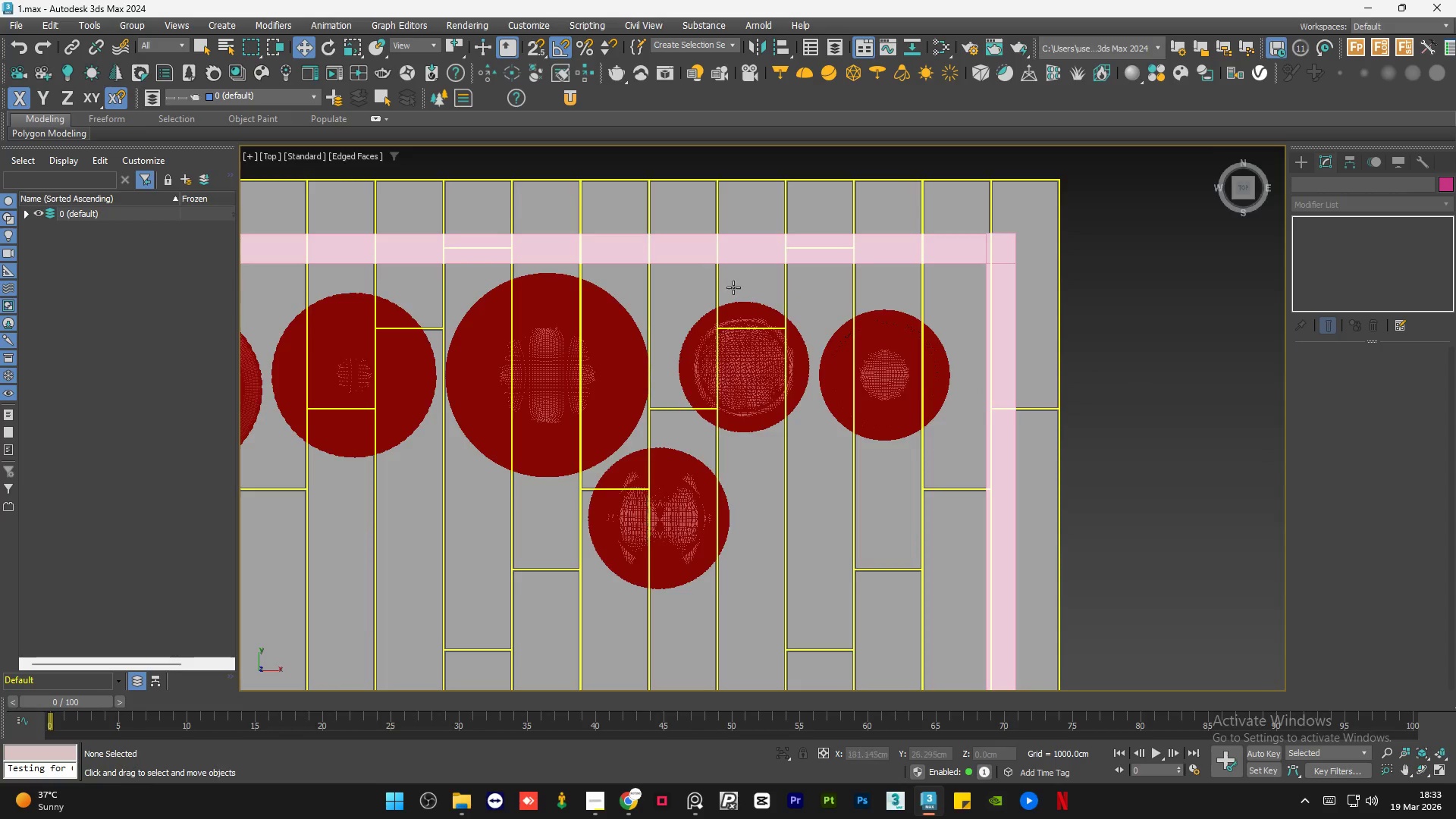 
scroll: coordinate [849, 346], scroll_direction: down, amount: 2.0
 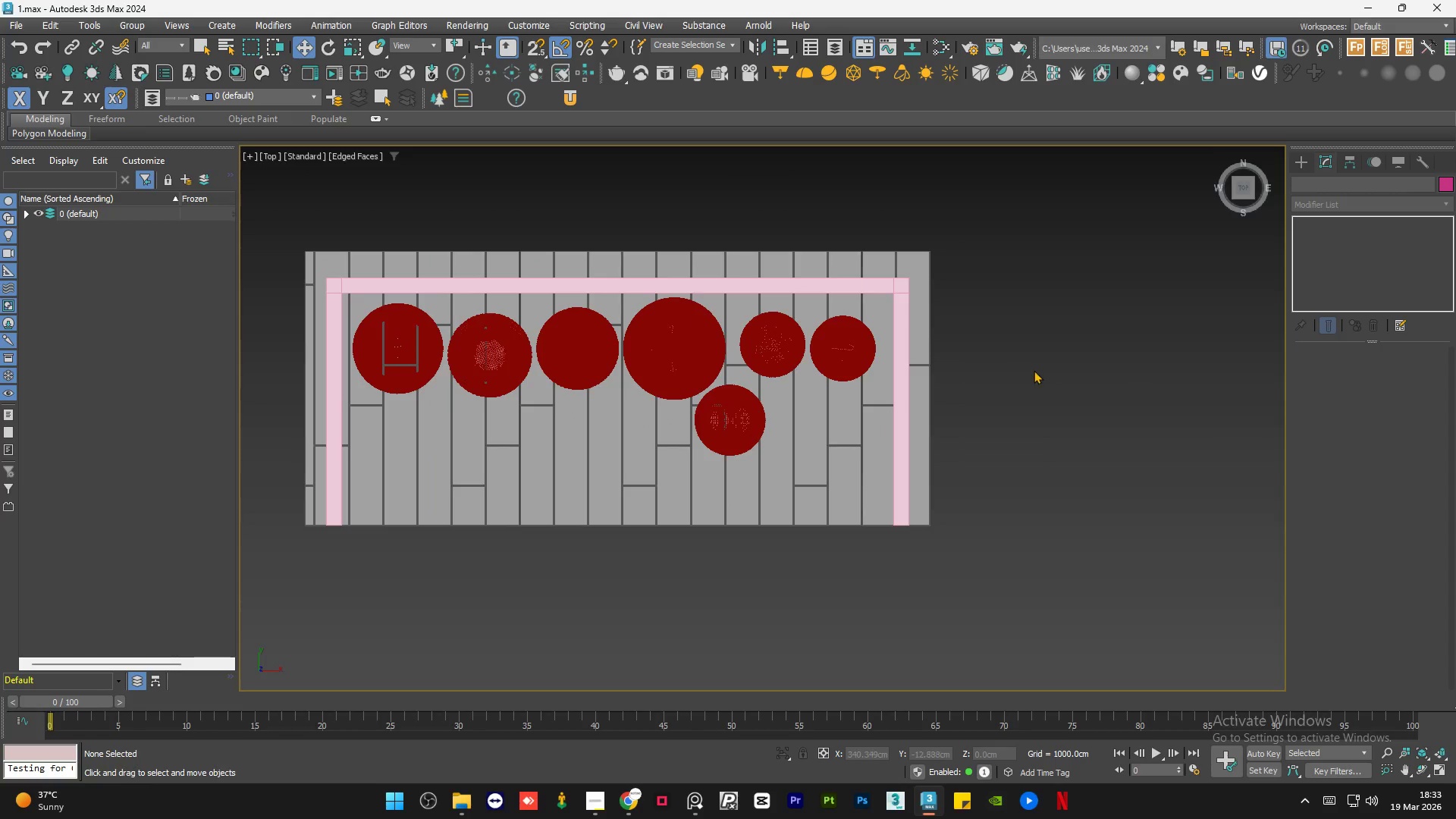 
left_click([1034, 370])
 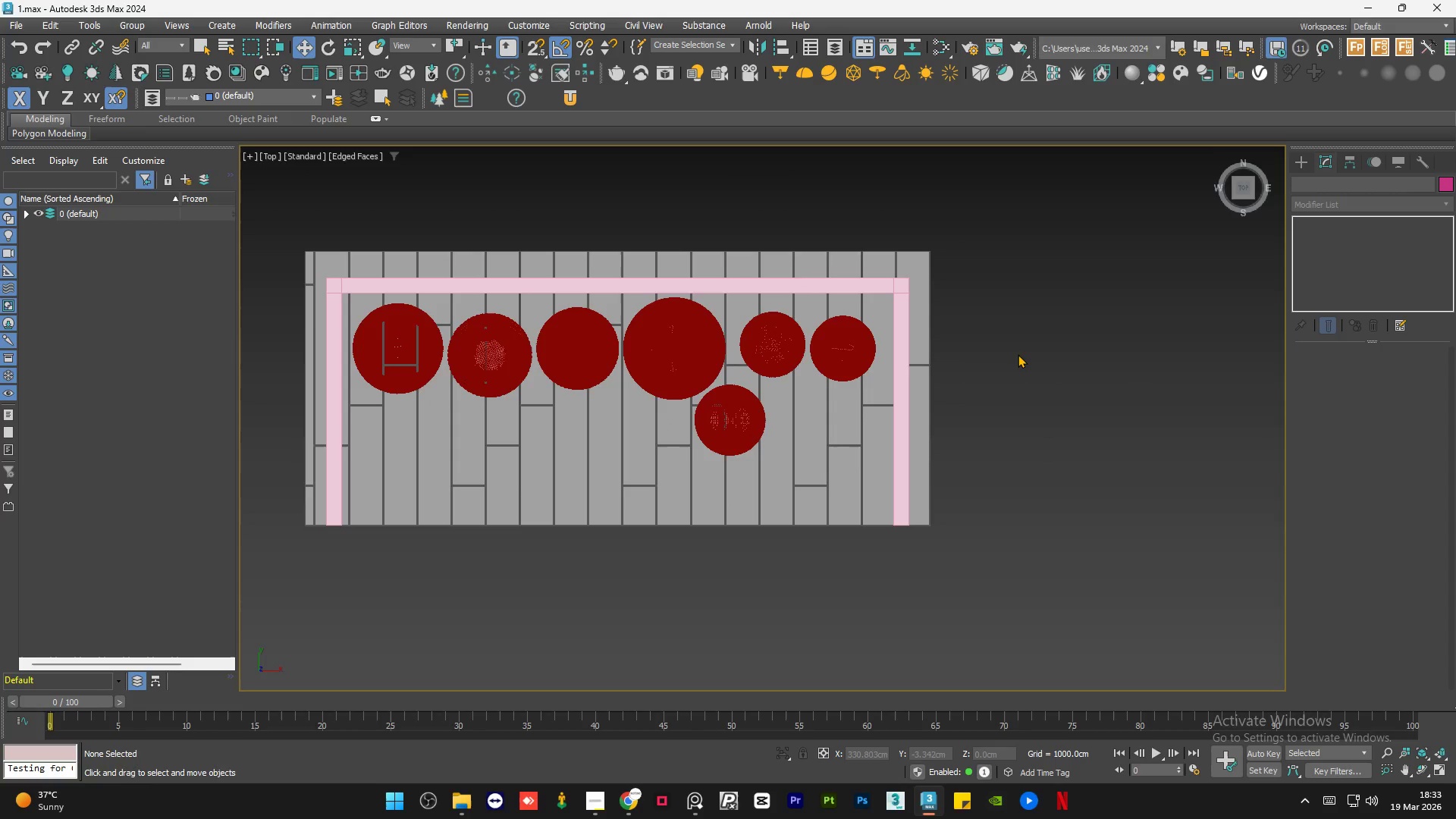 
left_click([1021, 353])
 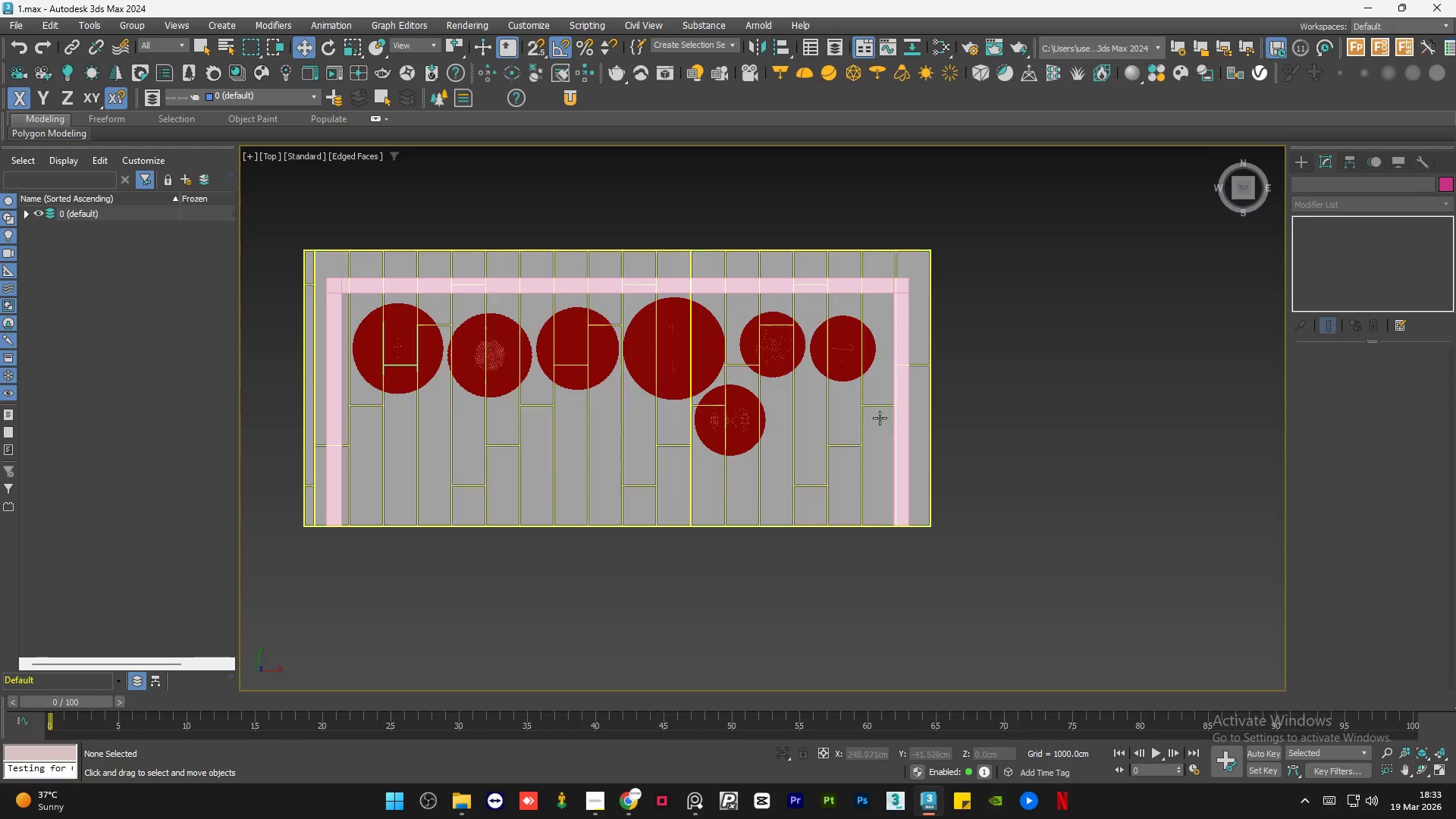 
left_click([974, 375])
 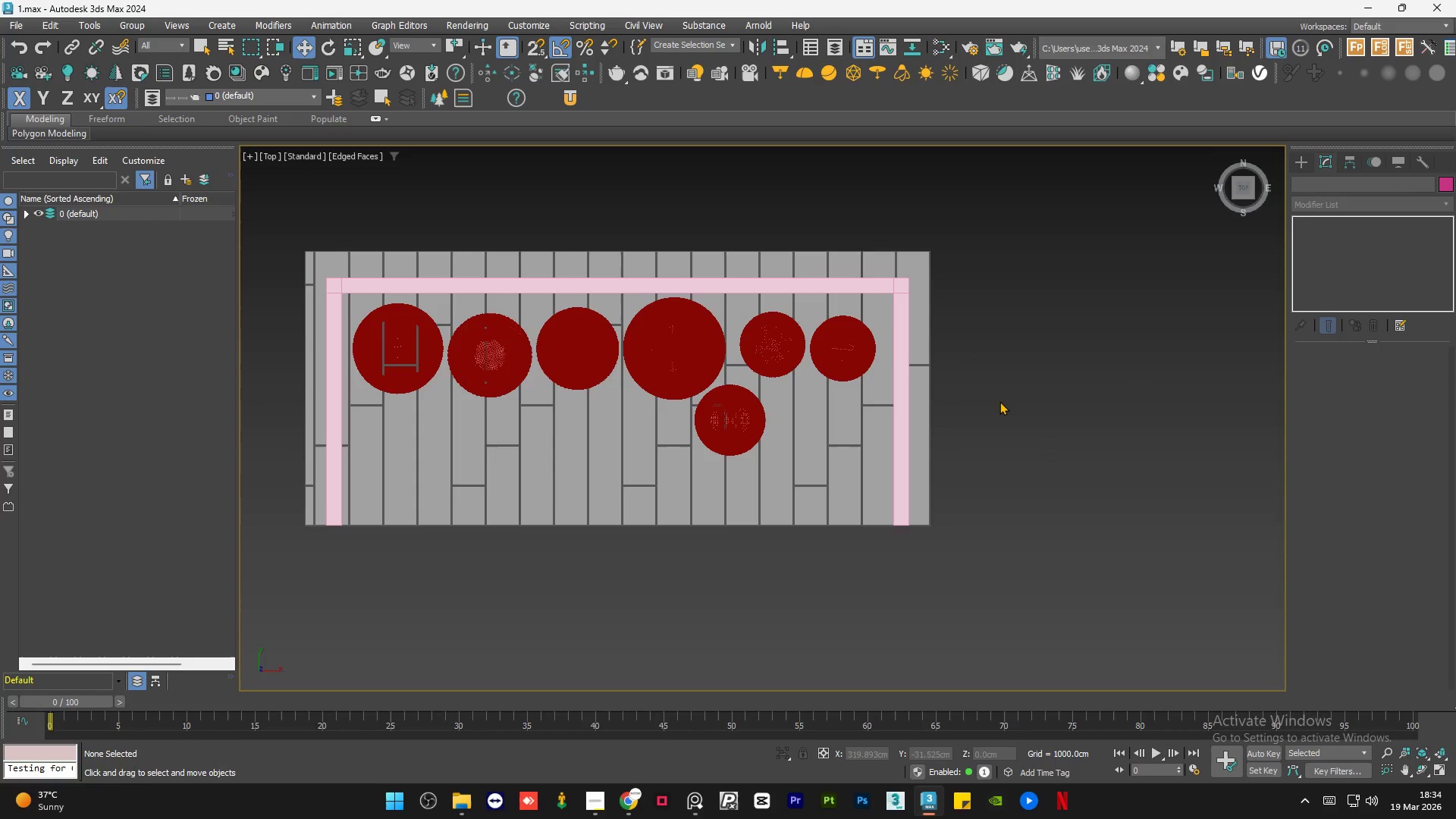 
double_click([999, 401])
 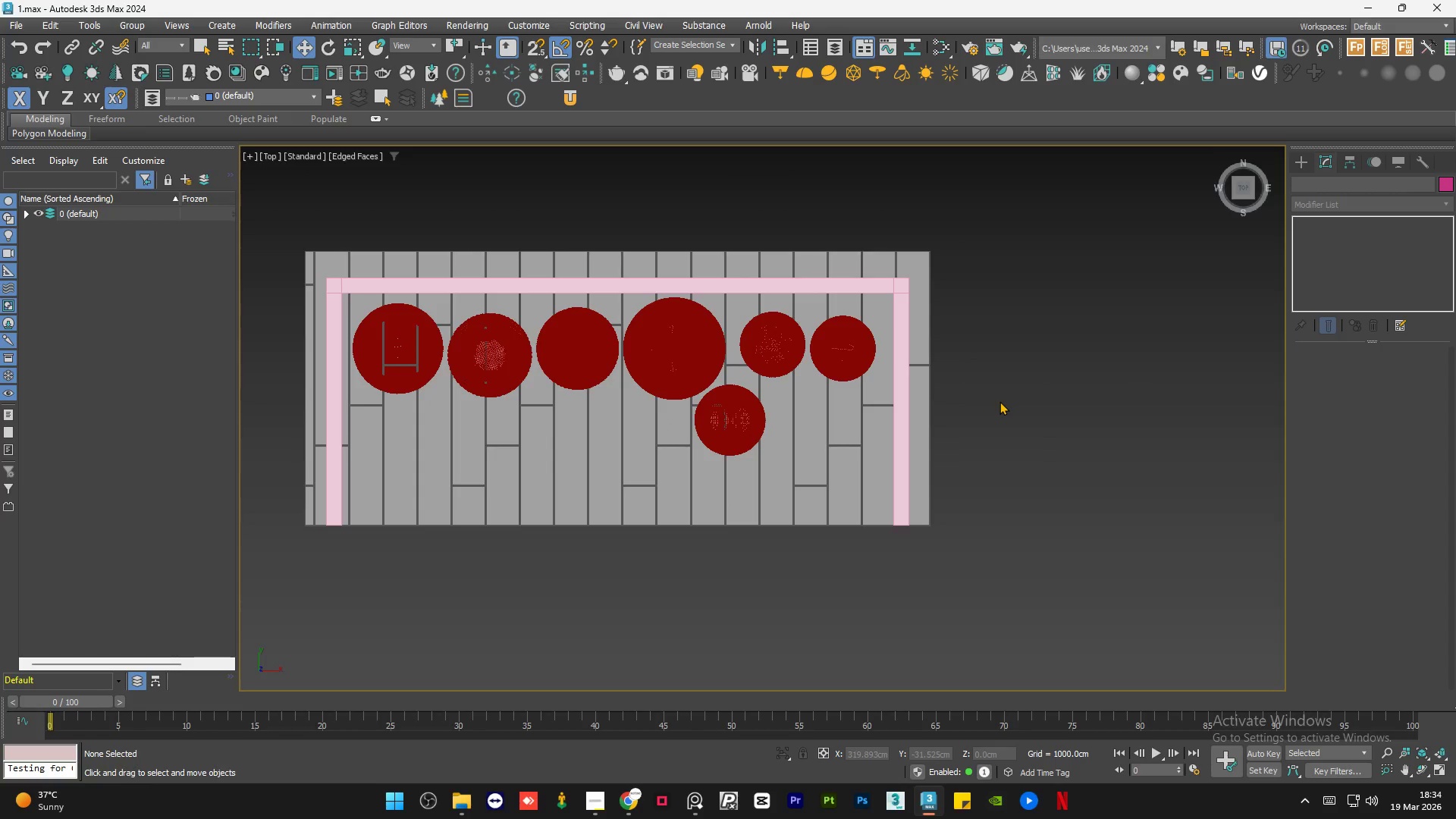 
triple_click([999, 401])
 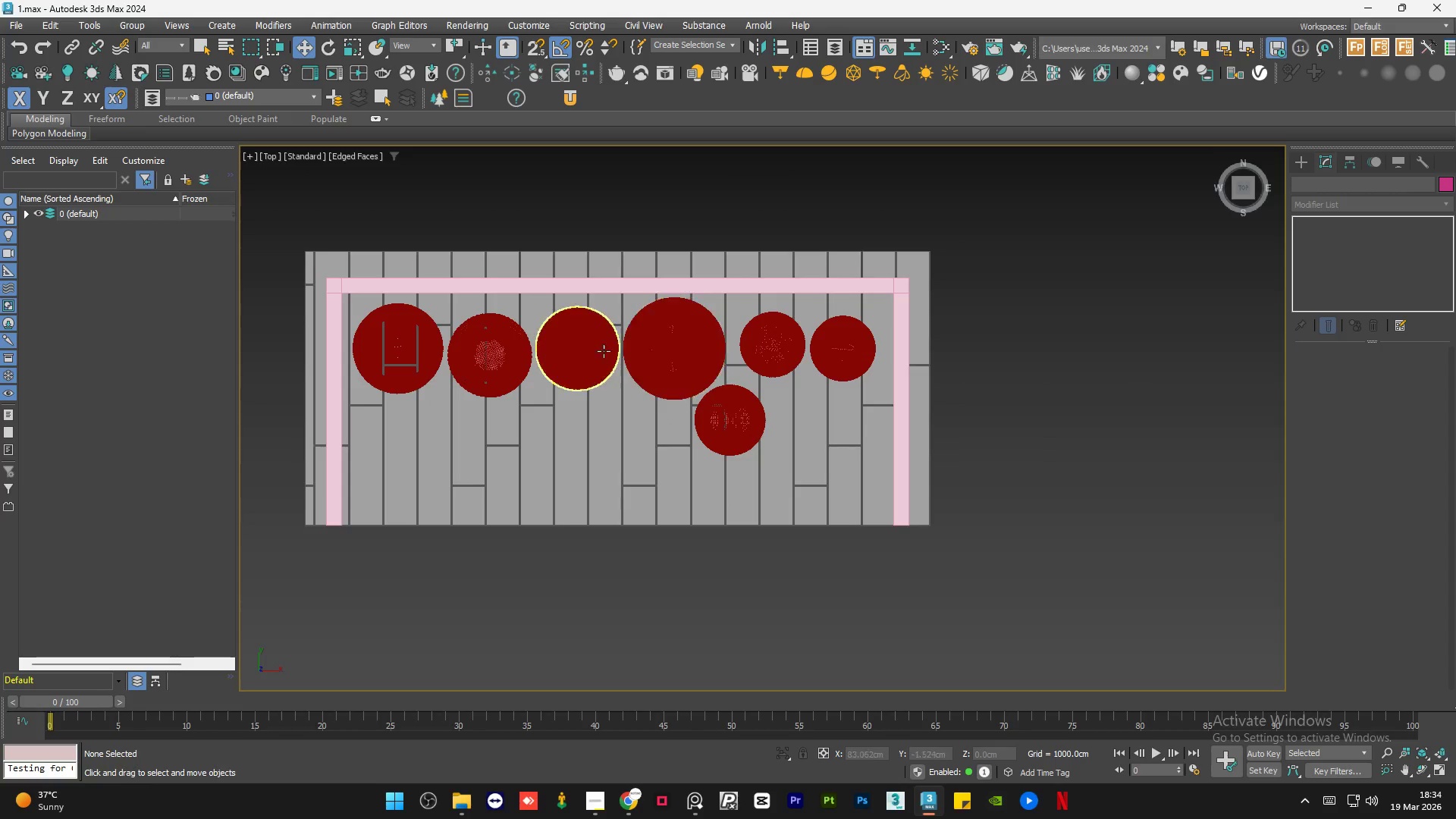 
scroll: coordinate [398, 335], scroll_direction: up, amount: 4.0
 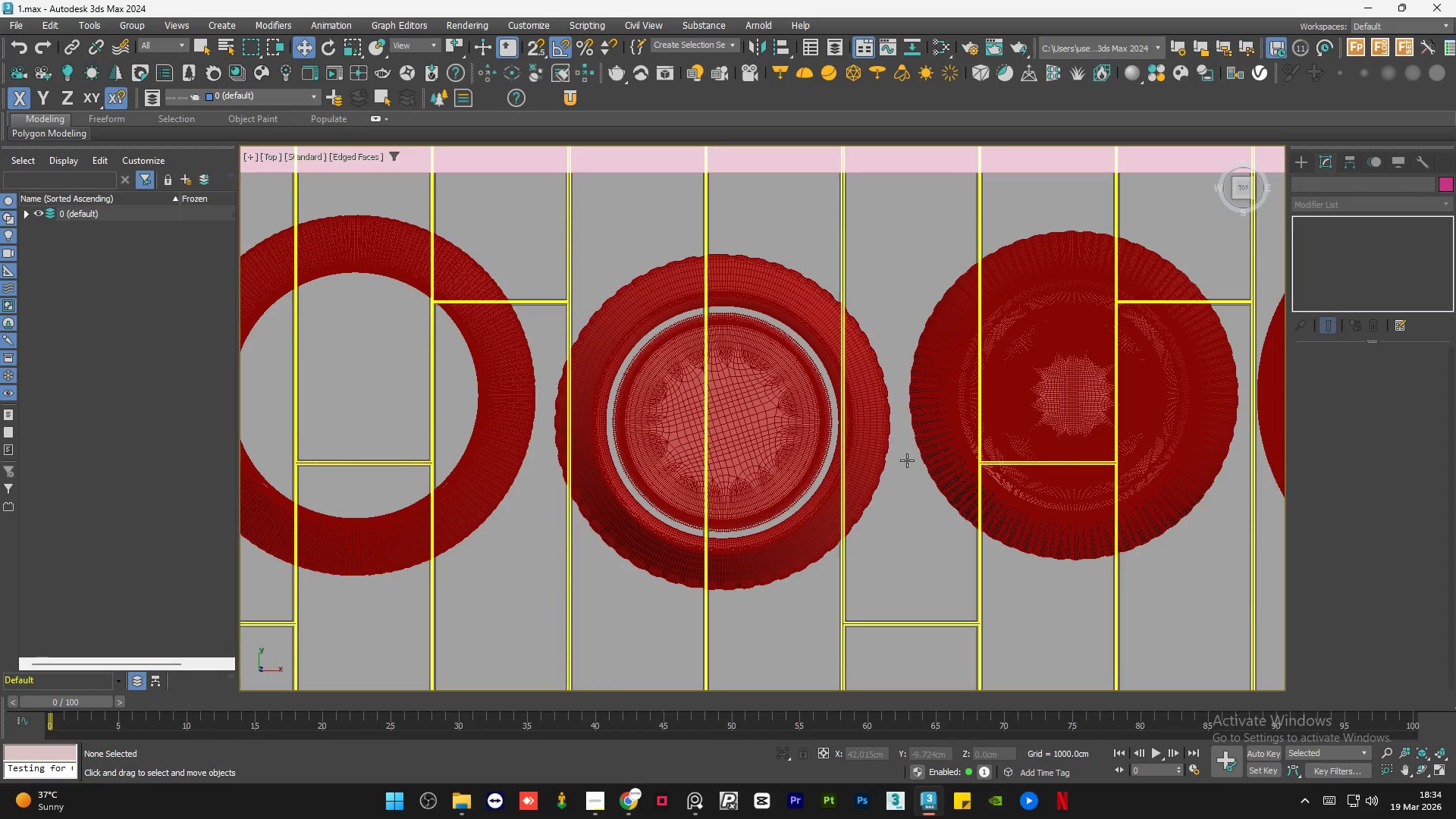 
hold_key(key=AltLeft, duration=0.55)
 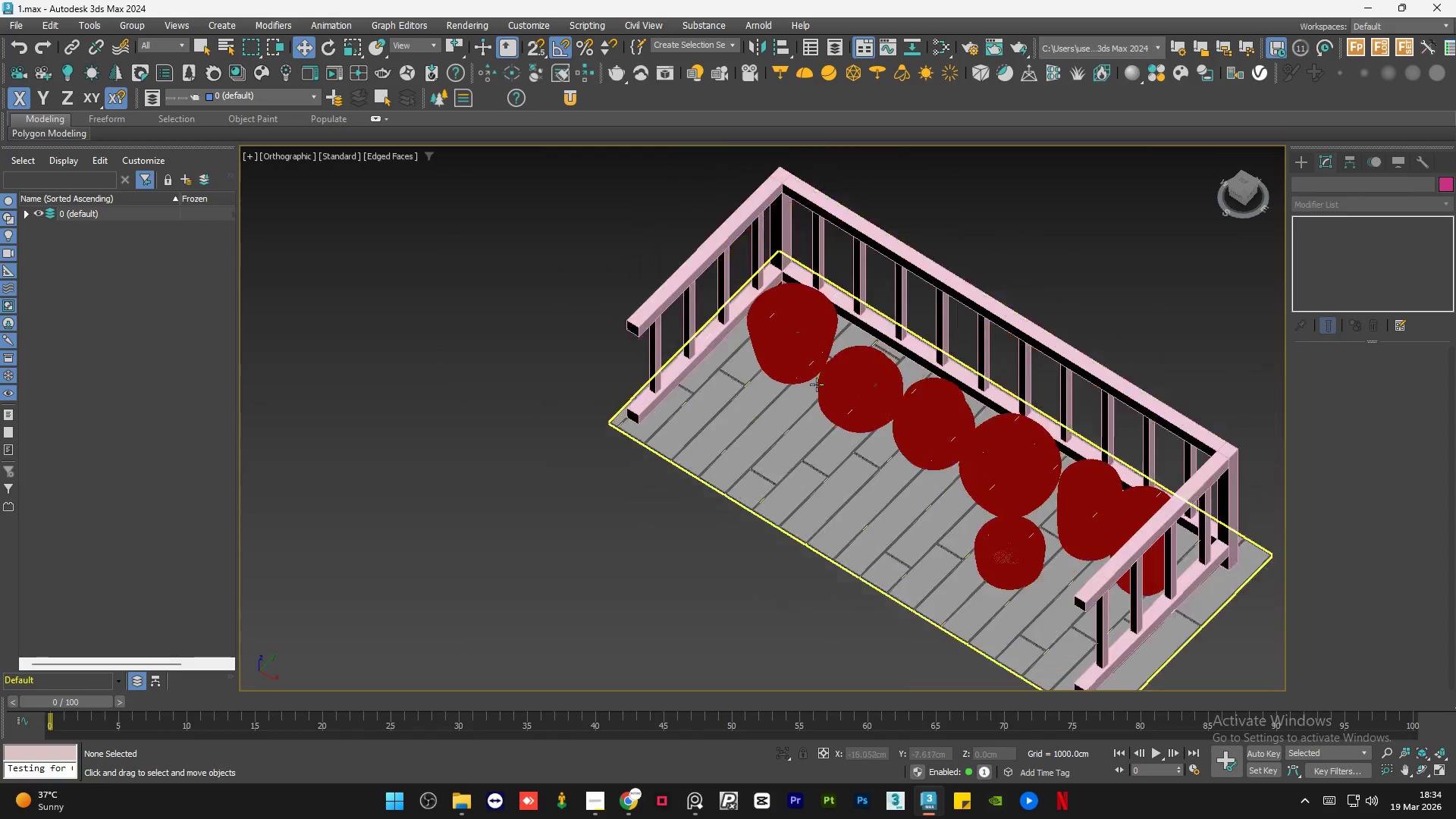 
scroll: coordinate [874, 450], scroll_direction: down, amount: 3.0
 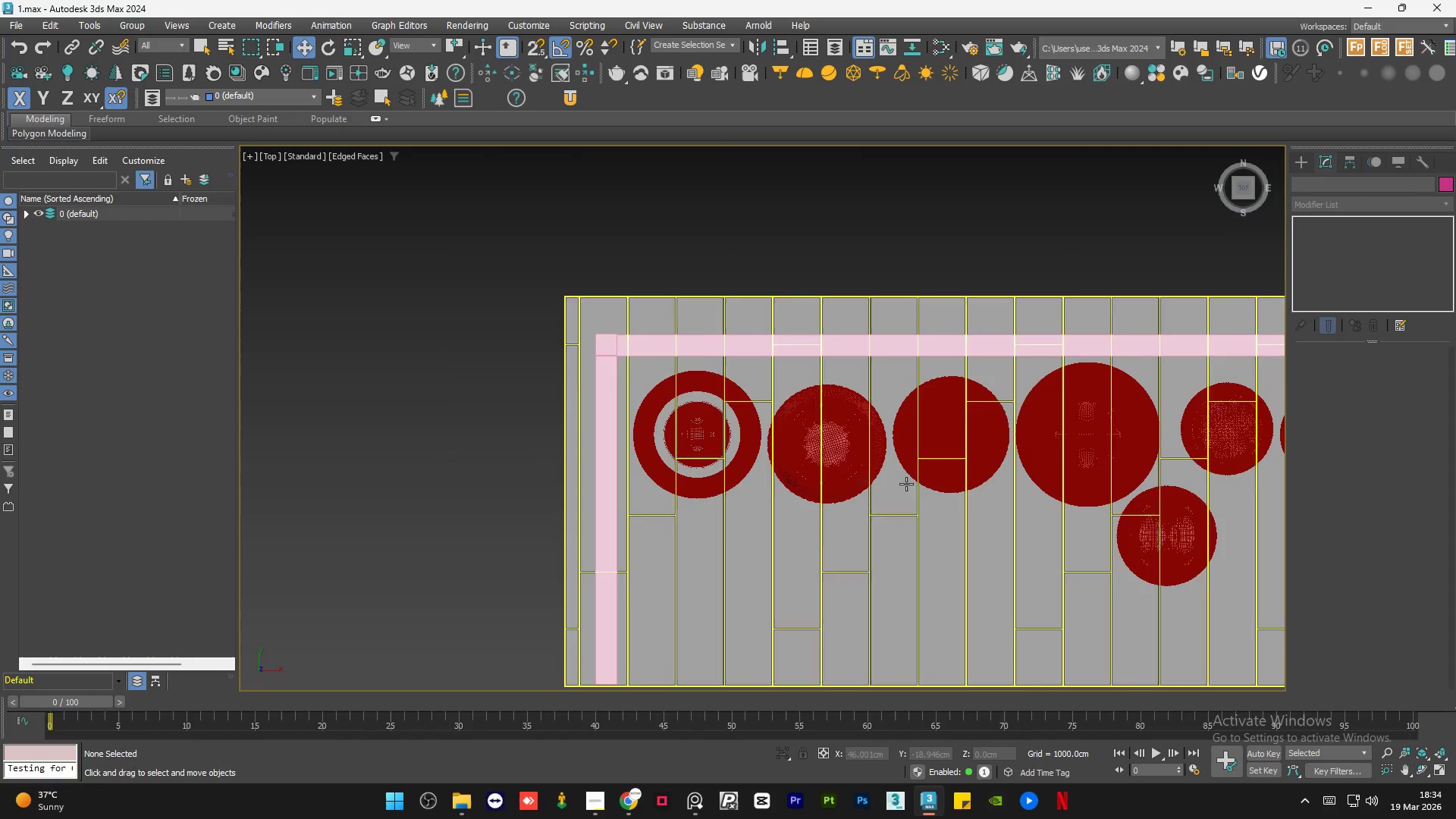 
hold_key(key=AltLeft, duration=0.73)
 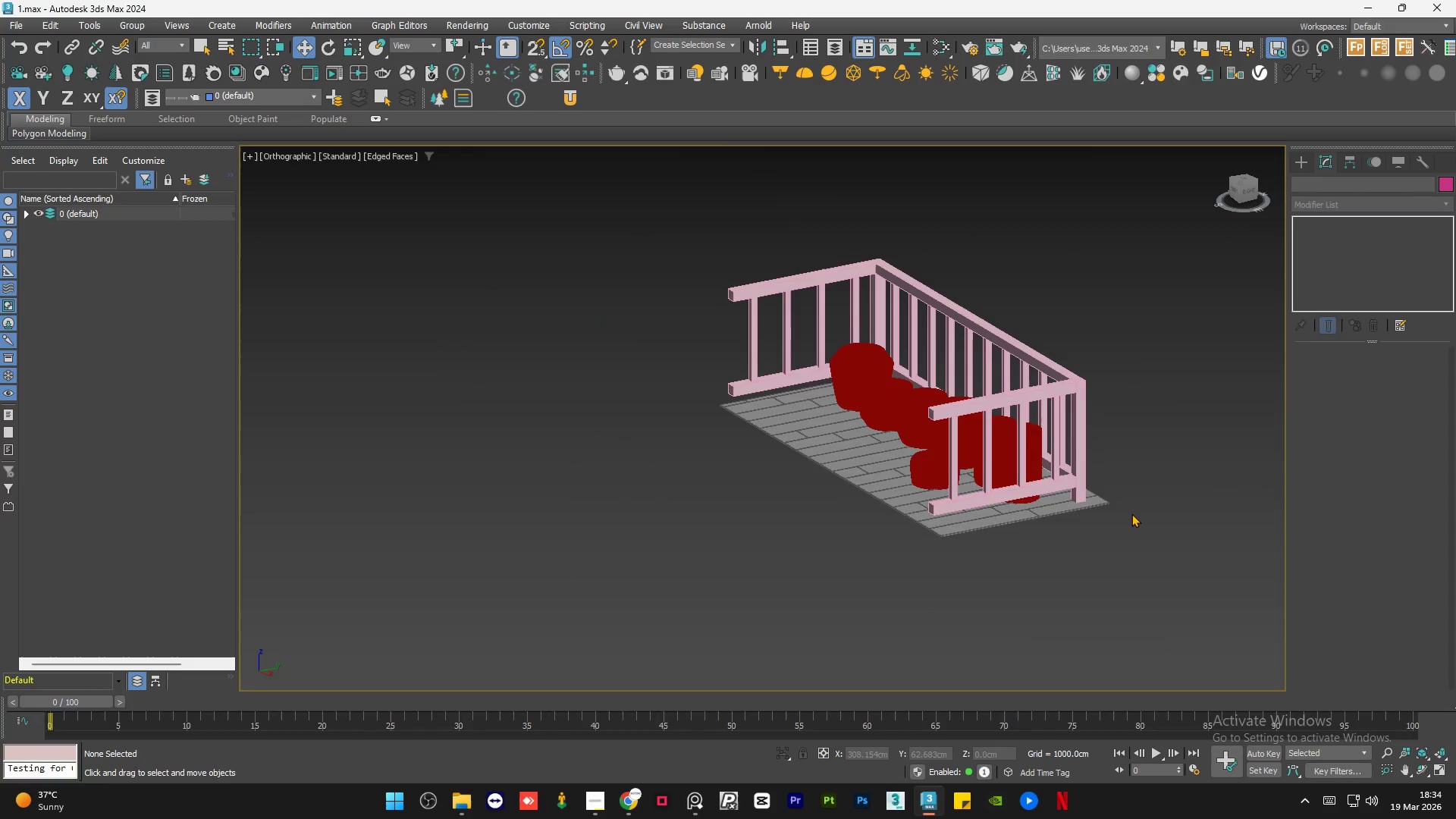 
scroll: coordinate [818, 384], scroll_direction: down, amount: 2.0
 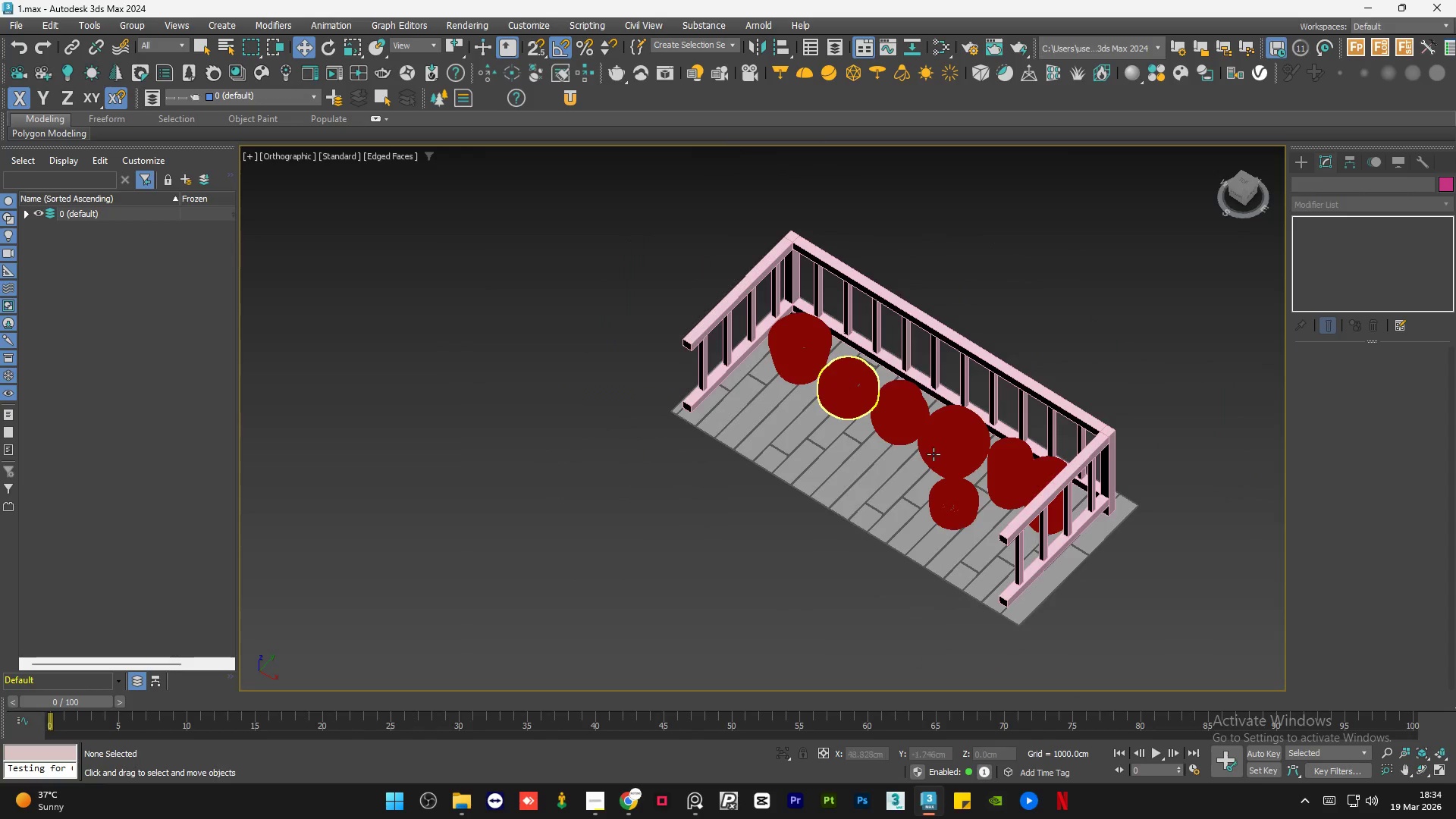 
scroll: coordinate [1077, 550], scroll_direction: up, amount: 2.0
 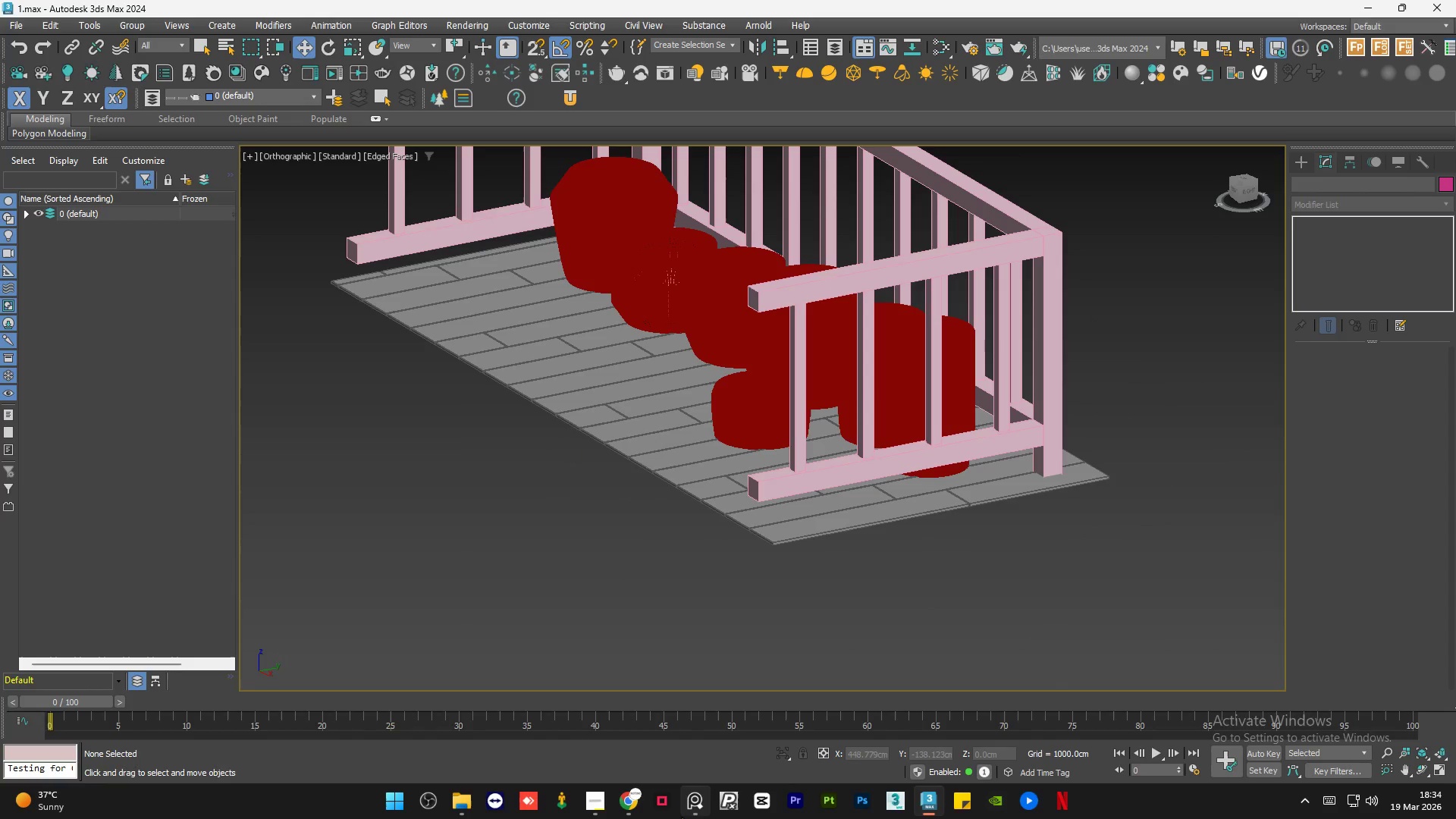 
left_click([688, 809])
 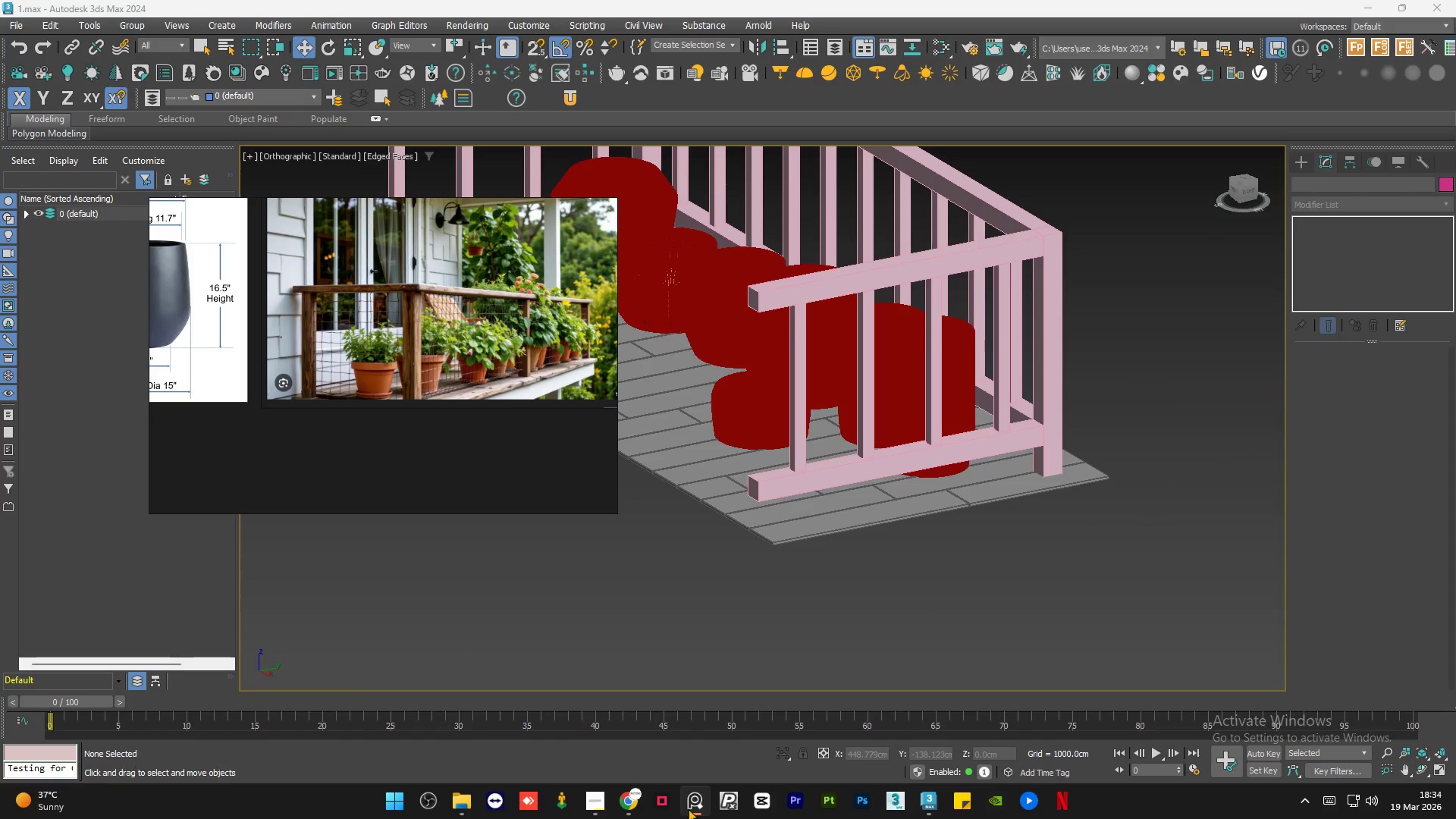 
left_click([688, 808])
 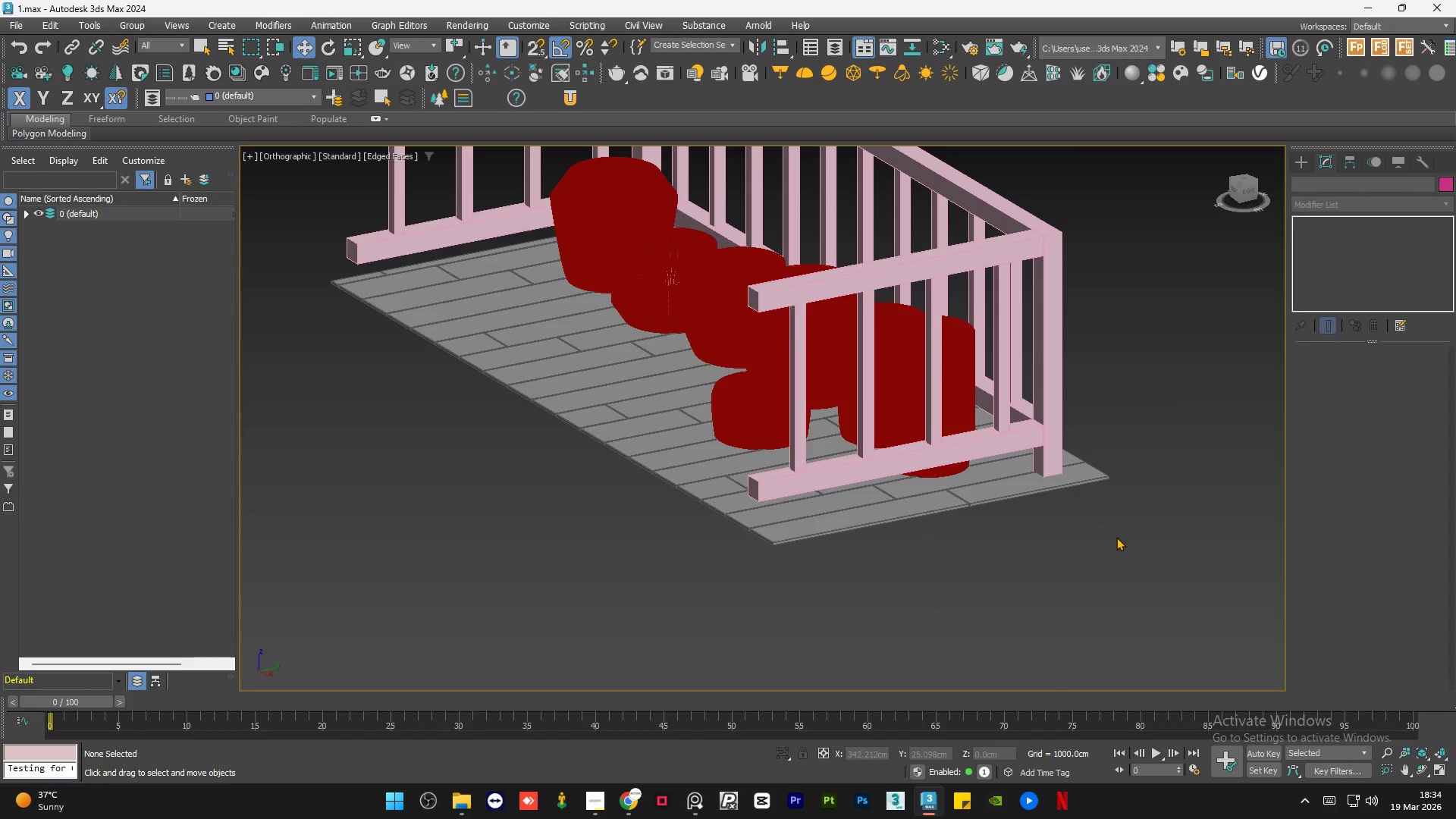 
hold_key(key=AltLeft, duration=0.59)
 